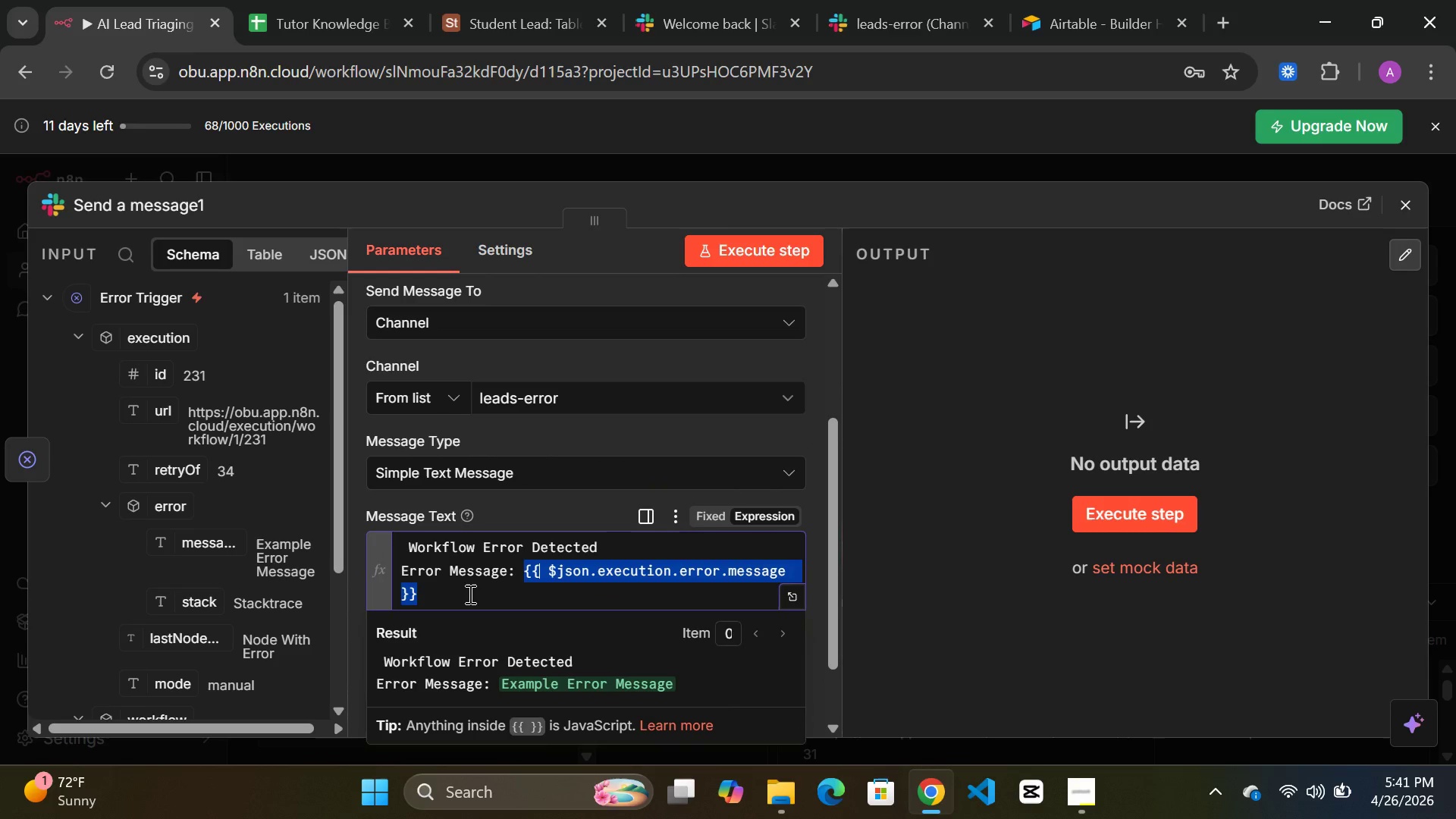 
left_click([429, 592])
 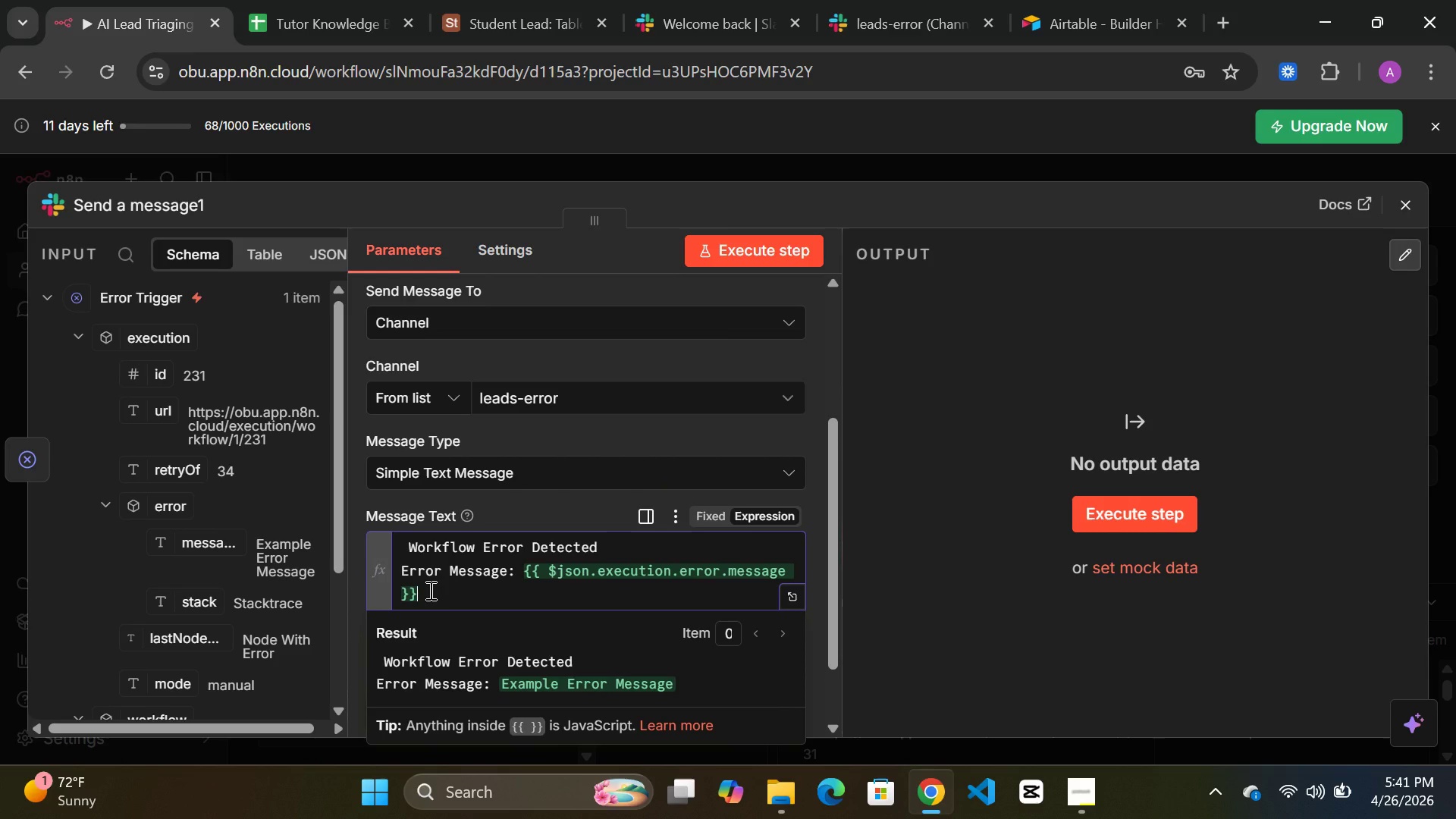 
key(Enter)
 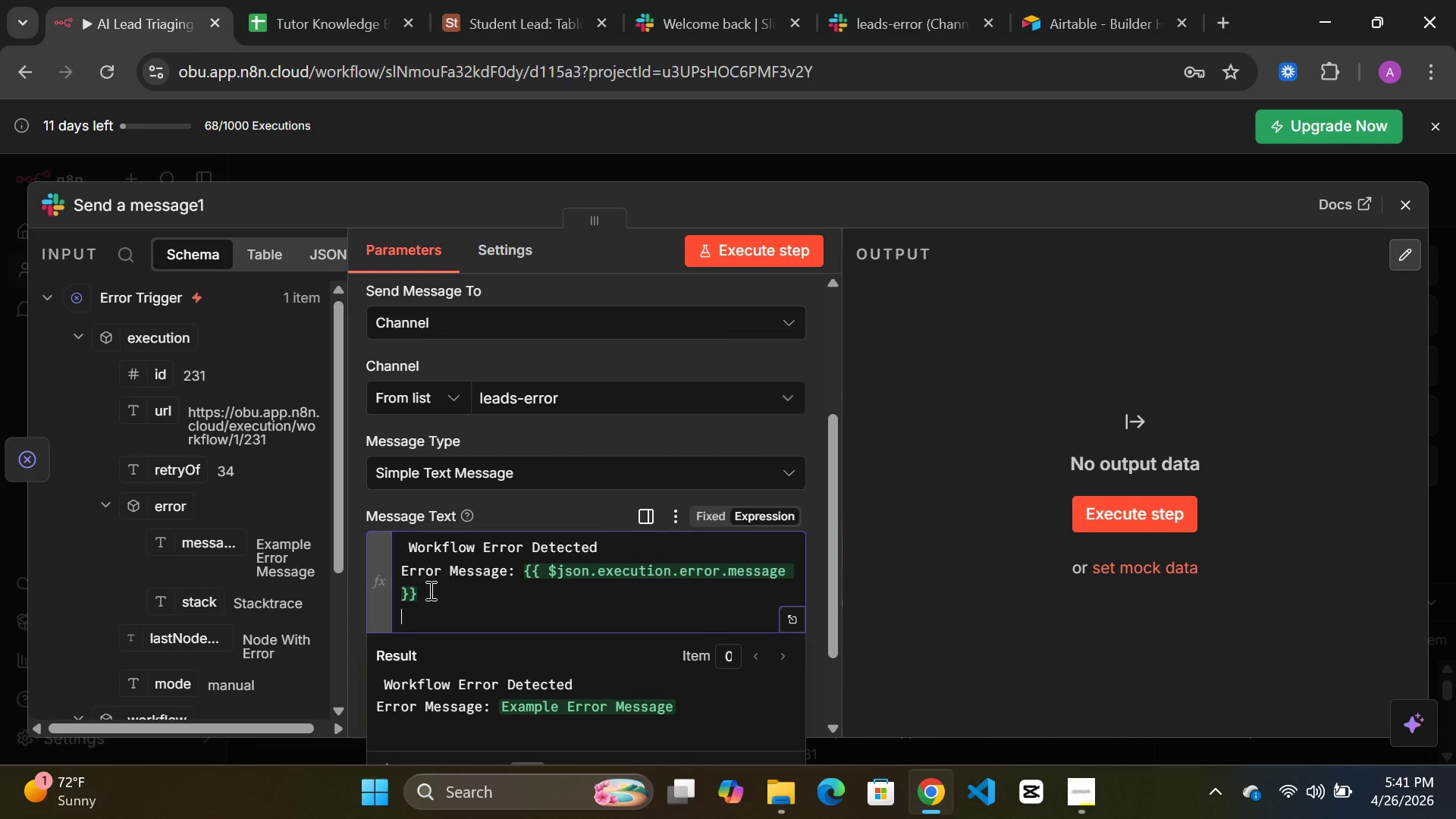 
type(Node: )
 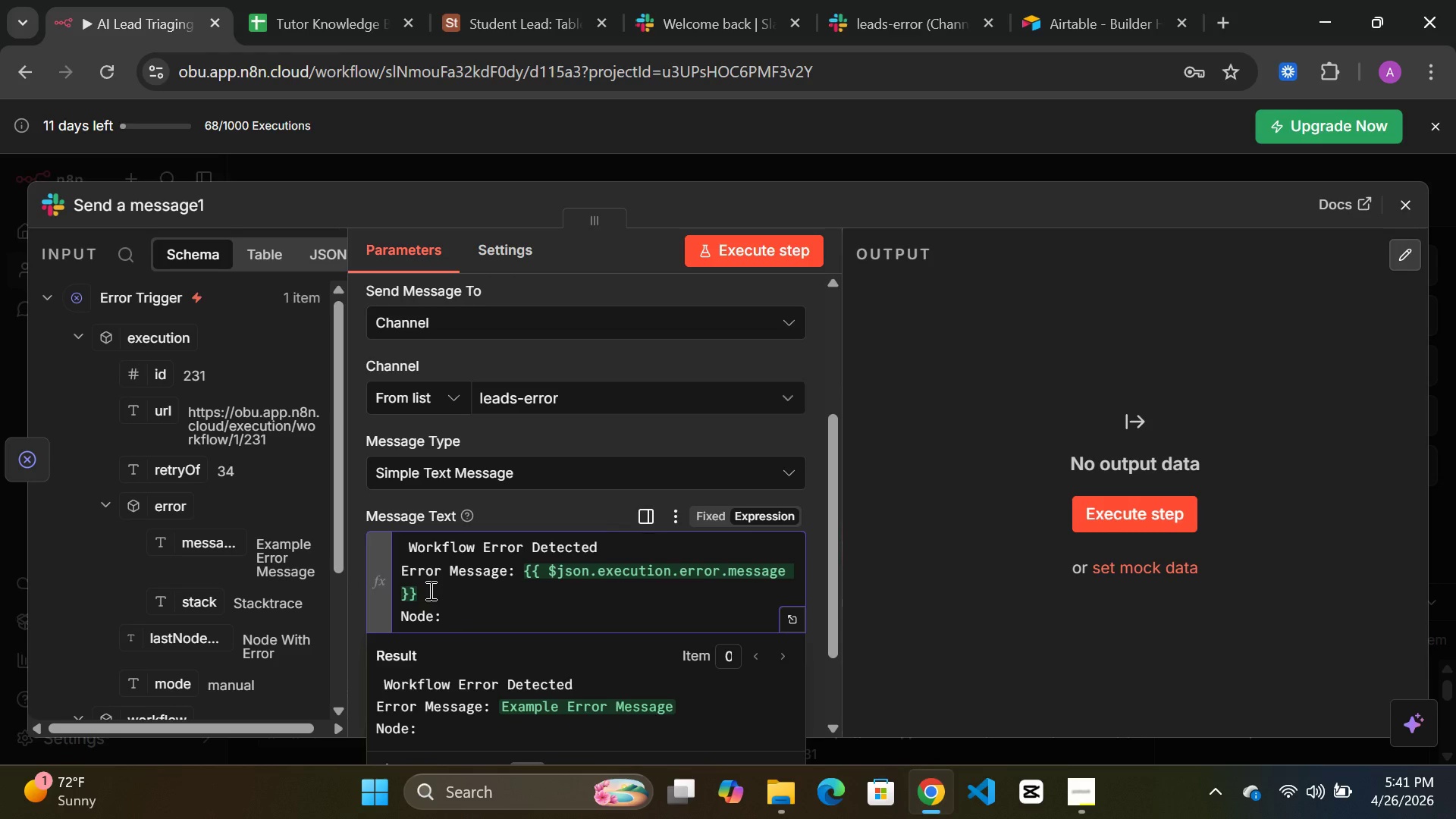 
left_click_drag(start_coordinate=[179, 645], to_coordinate=[469, 609])
 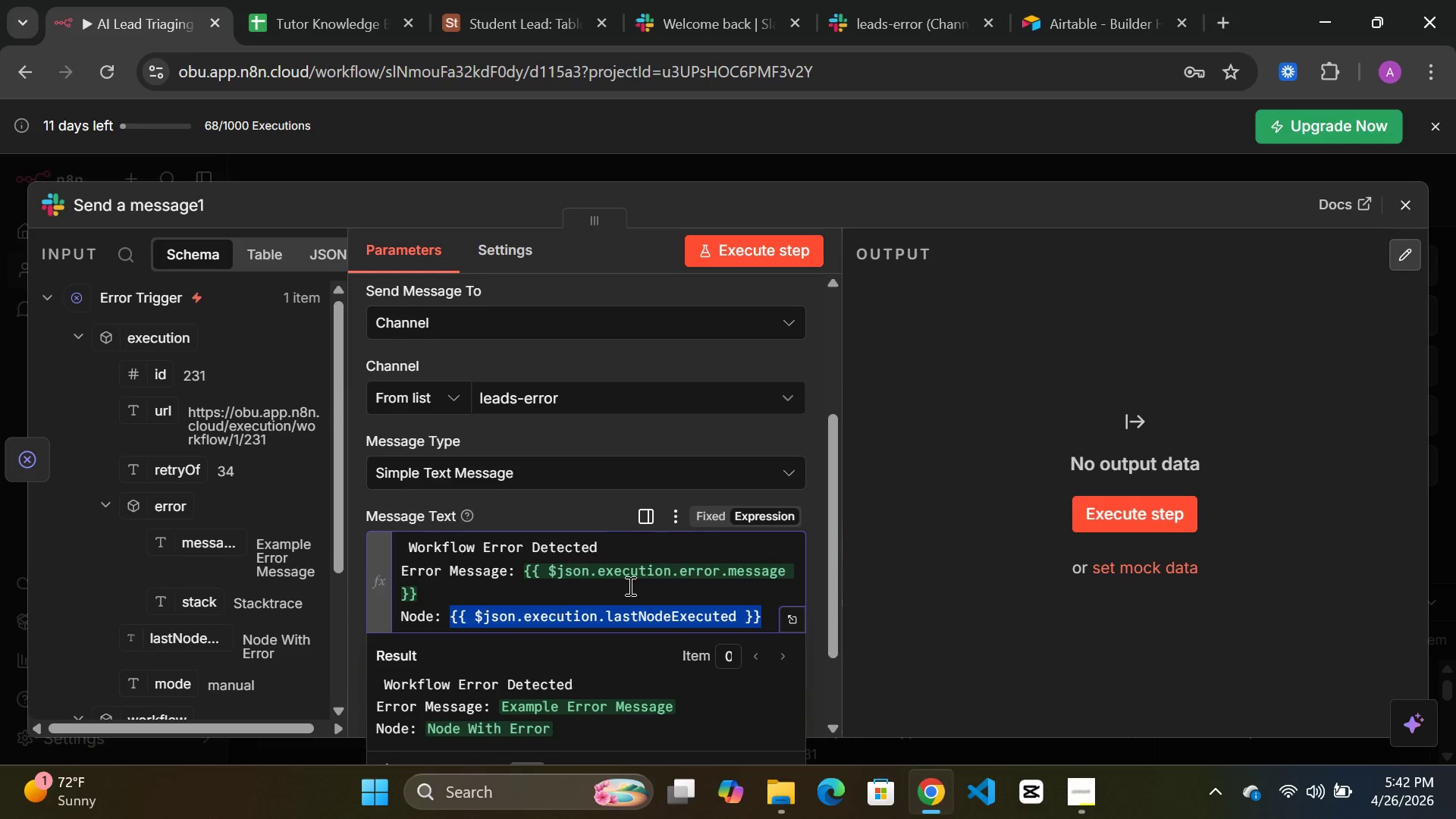 
scroll: coordinate [629, 585], scroll_direction: down, amount: 2.0
 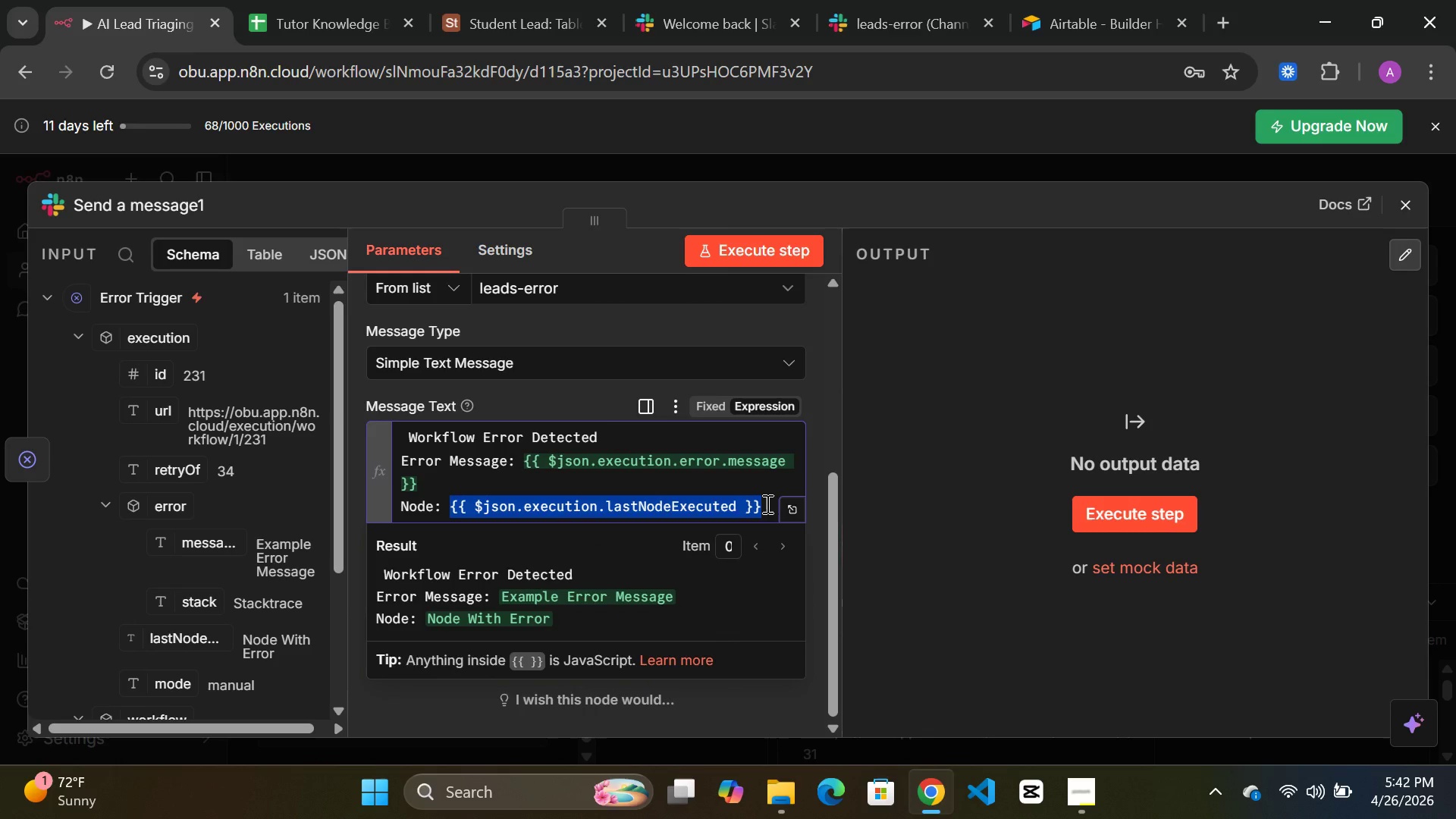 
left_click([766, 504])
 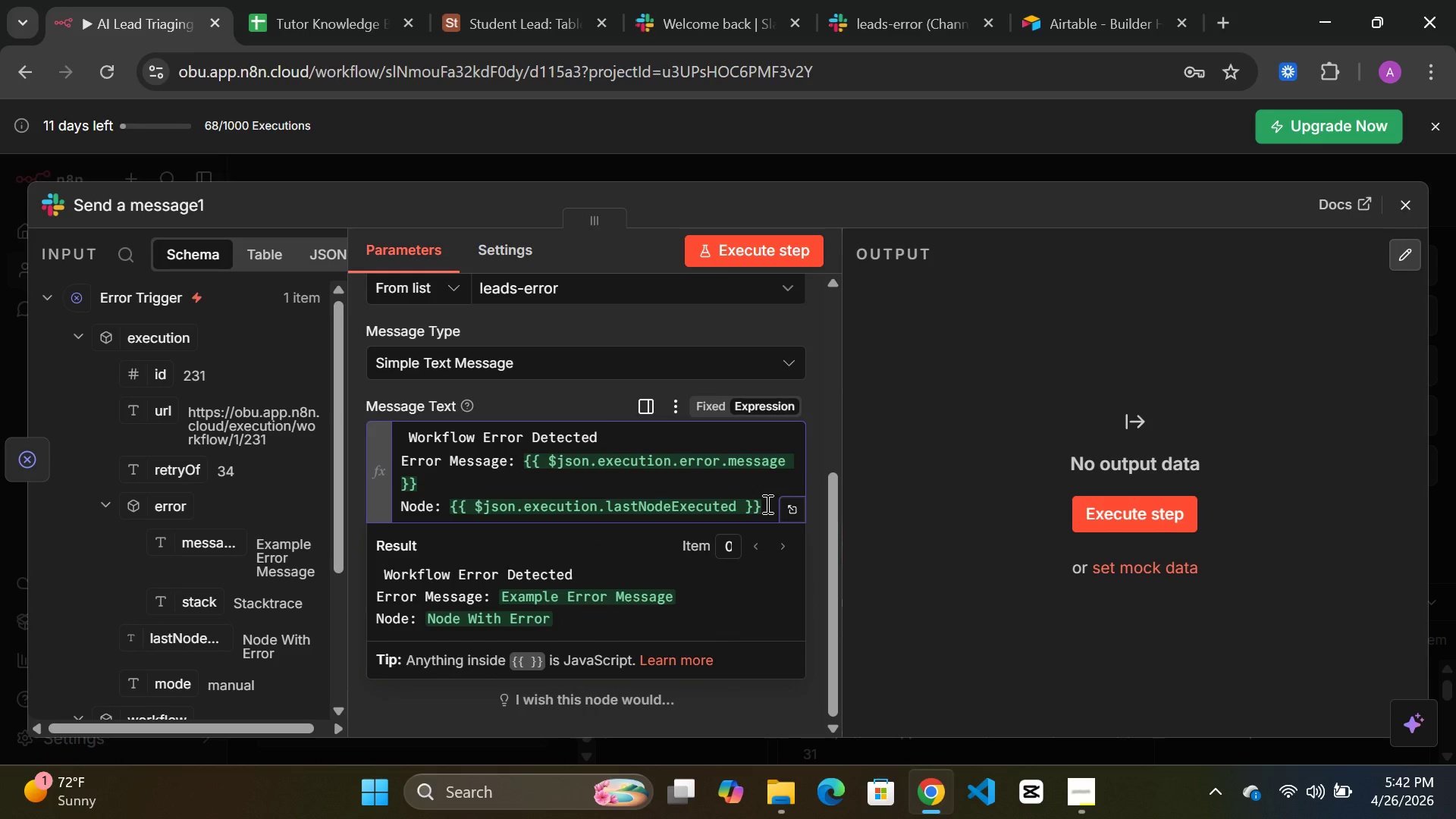 
key(Enter)
 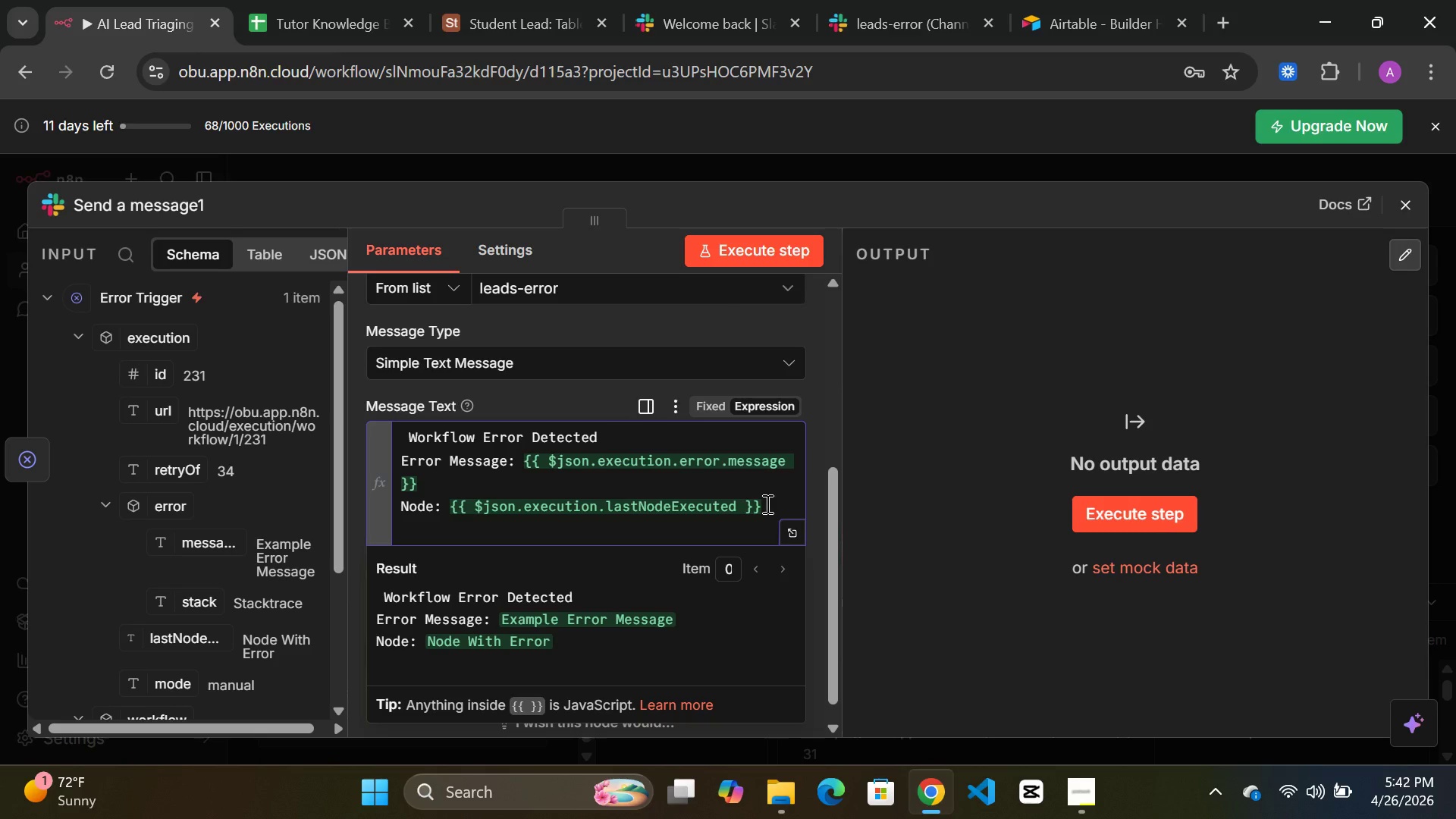 
type(Workflow: )
 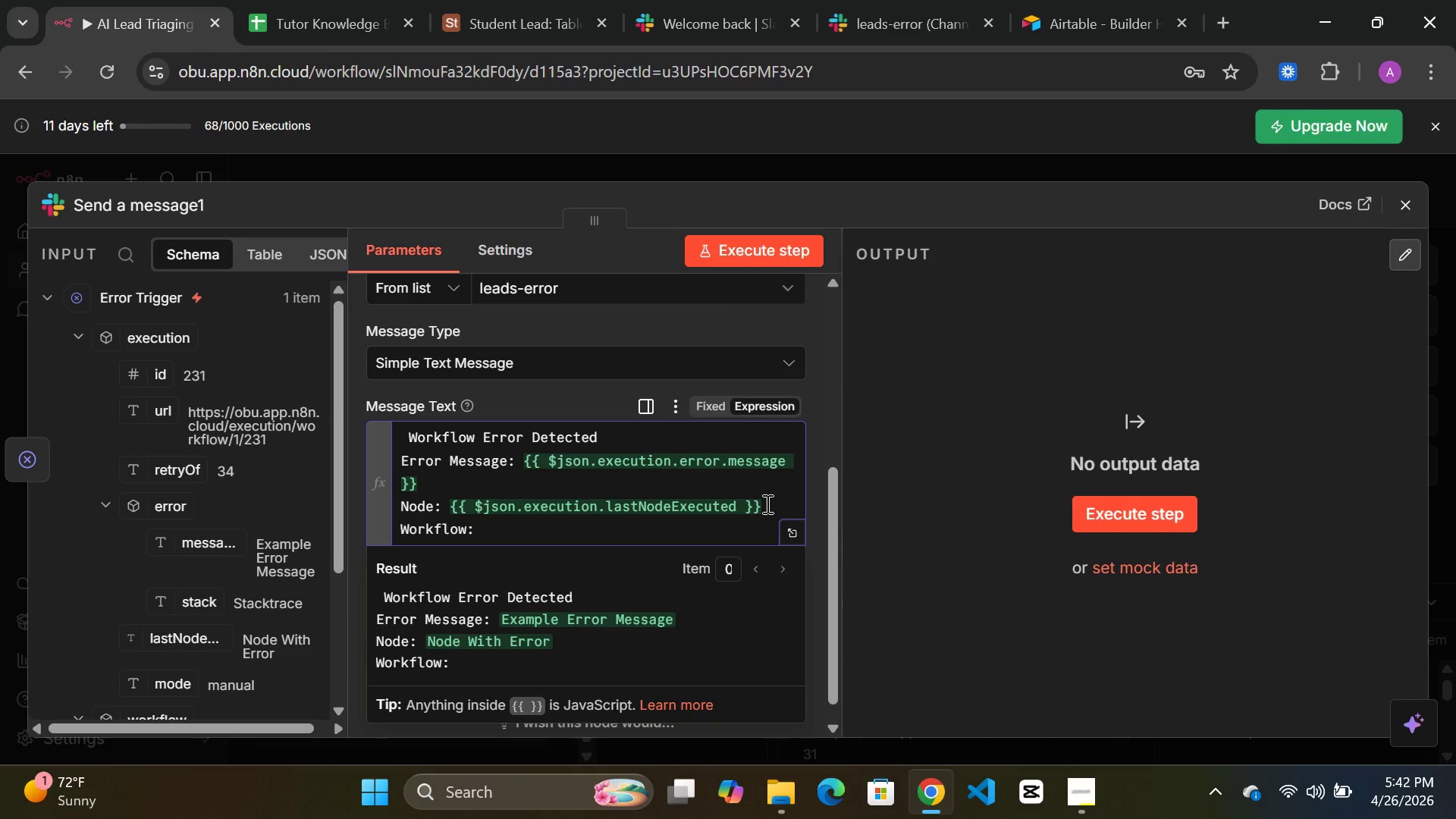 
scroll: coordinate [235, 487], scroll_direction: down, amount: 2.0
 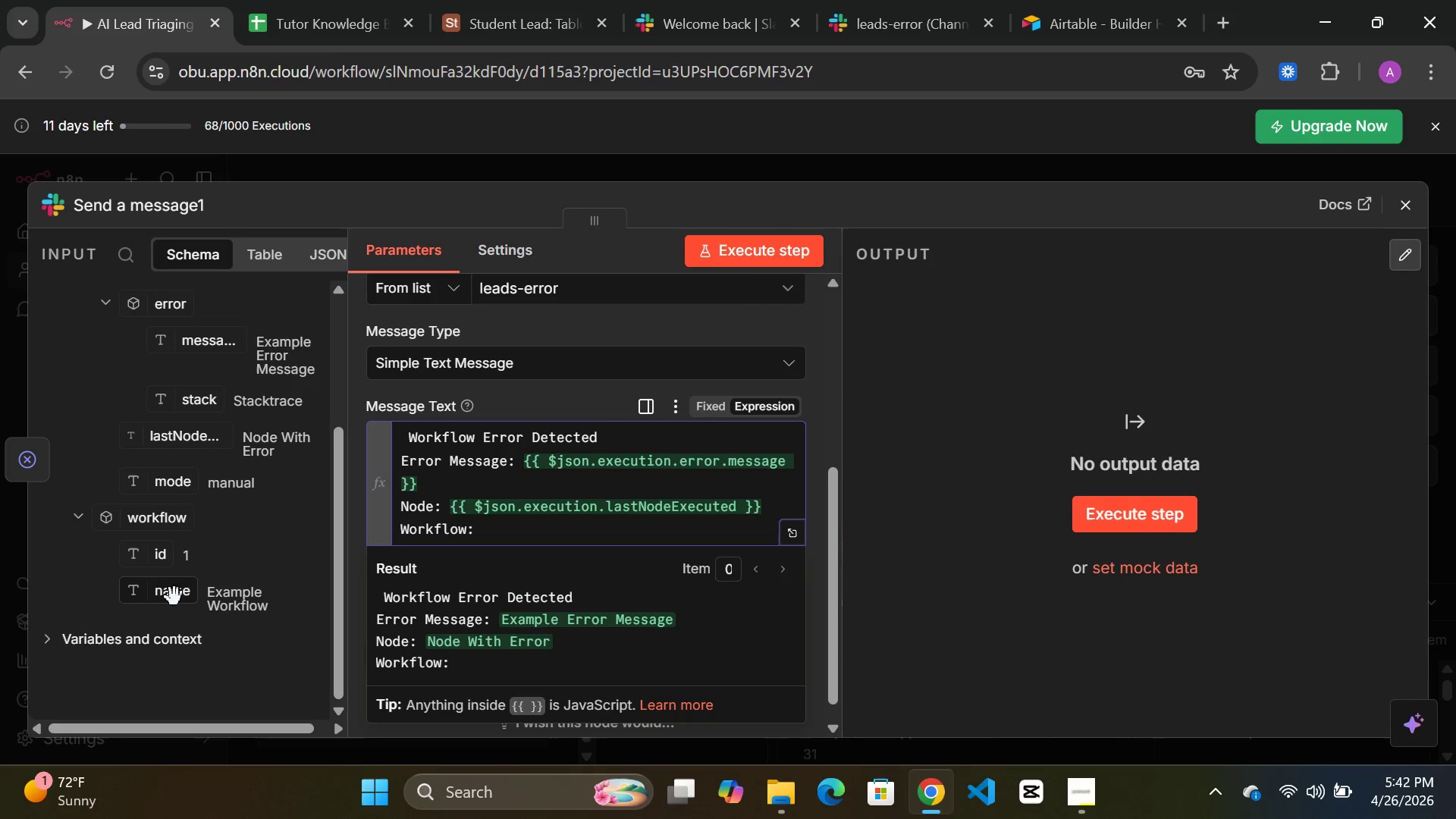 
left_click_drag(start_coordinate=[173, 598], to_coordinate=[511, 529])
 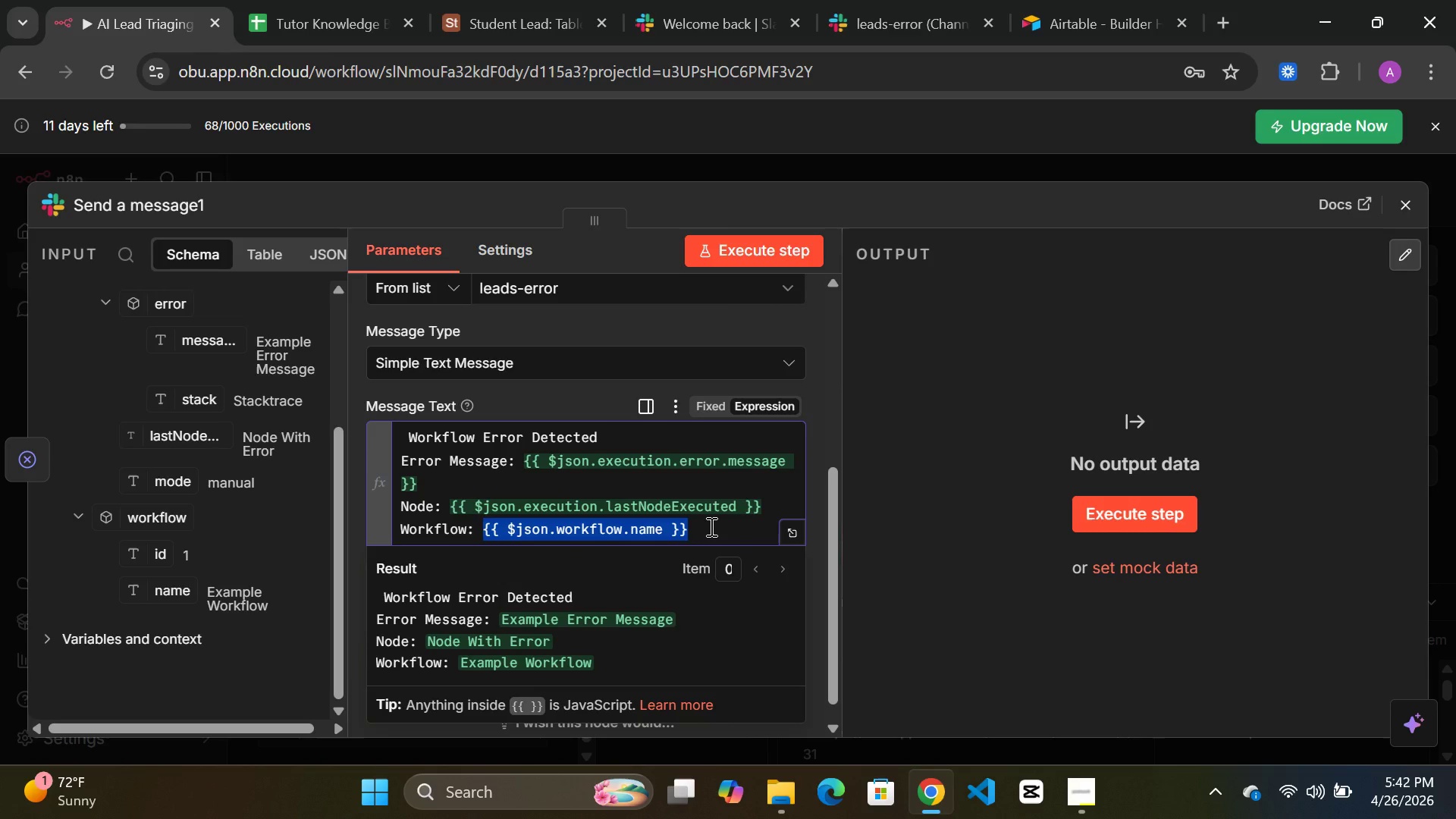 
left_click([710, 526])
 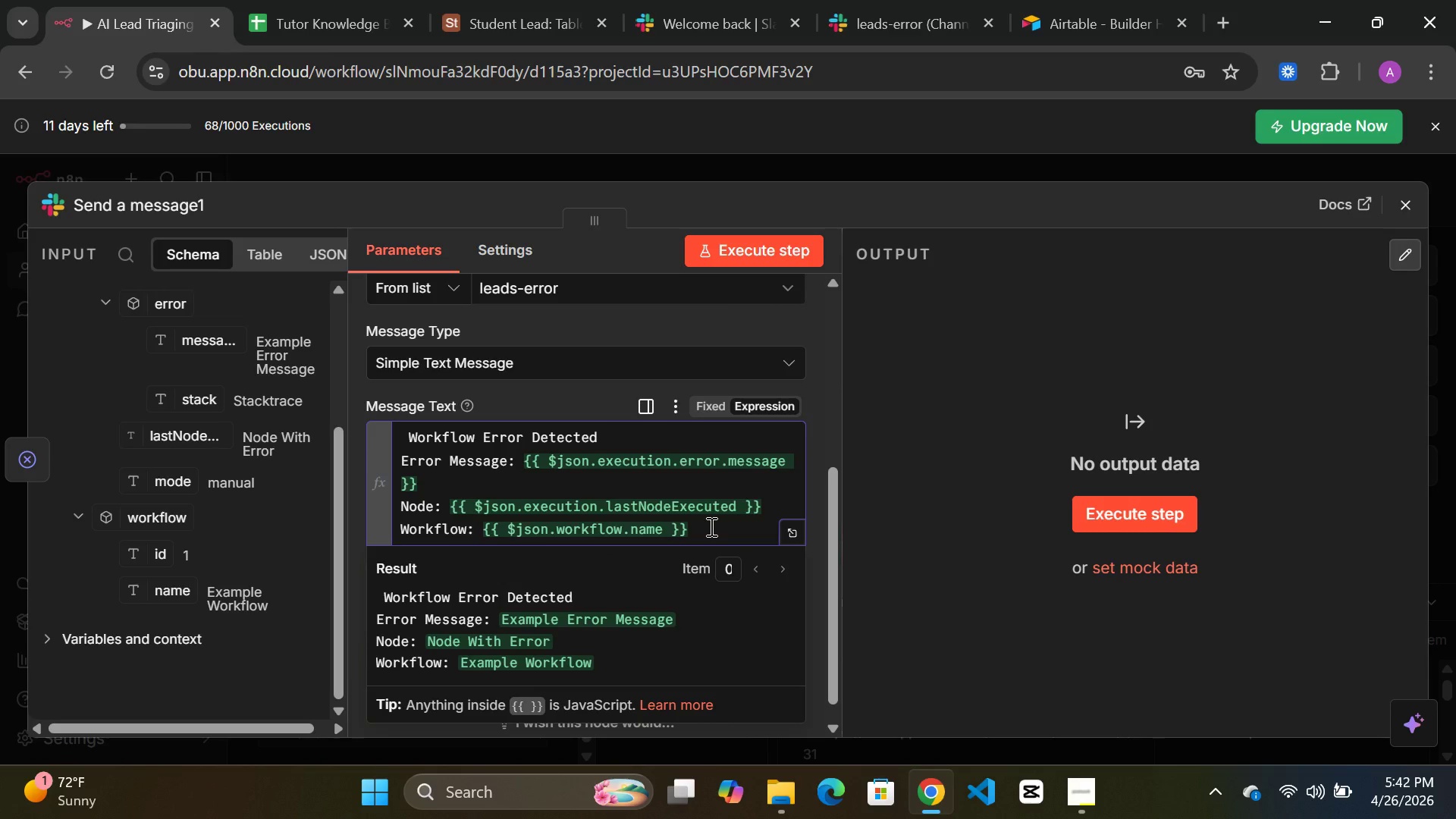 
key(Enter)
 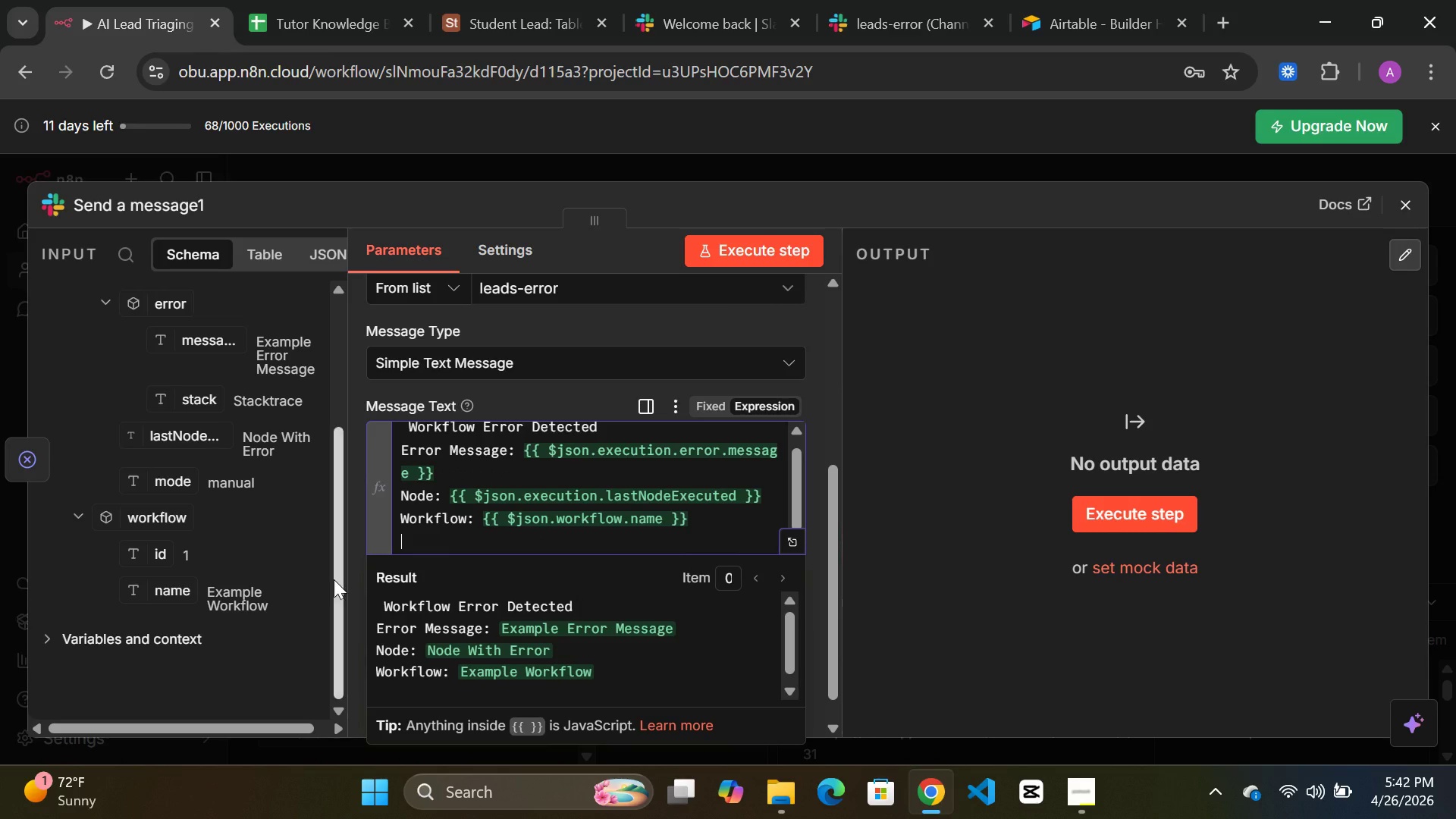 
scroll: coordinate [246, 543], scroll_direction: up, amount: 2.0
 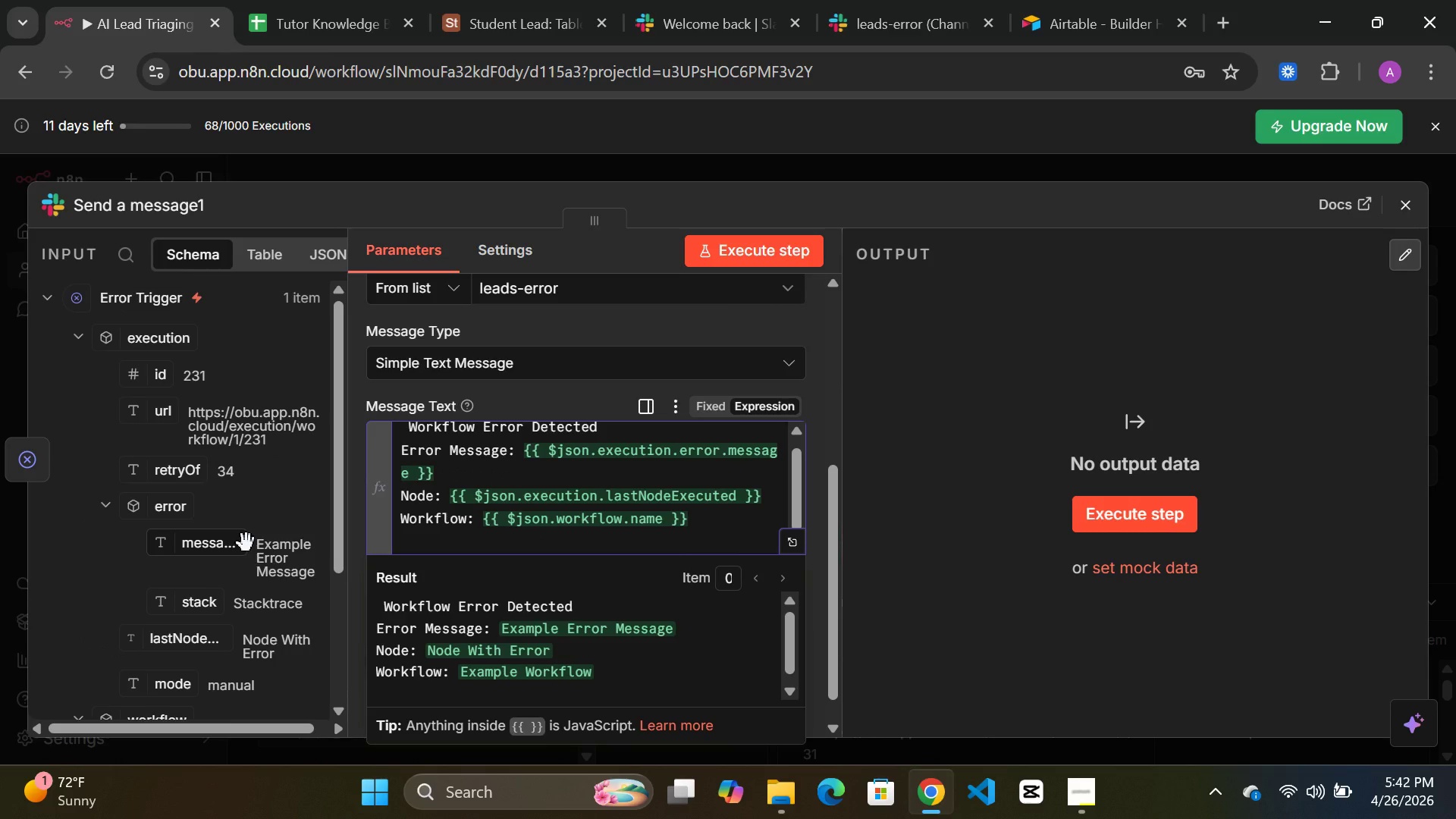 
scroll: coordinate [246, 543], scroll_direction: down, amount: 3.0
 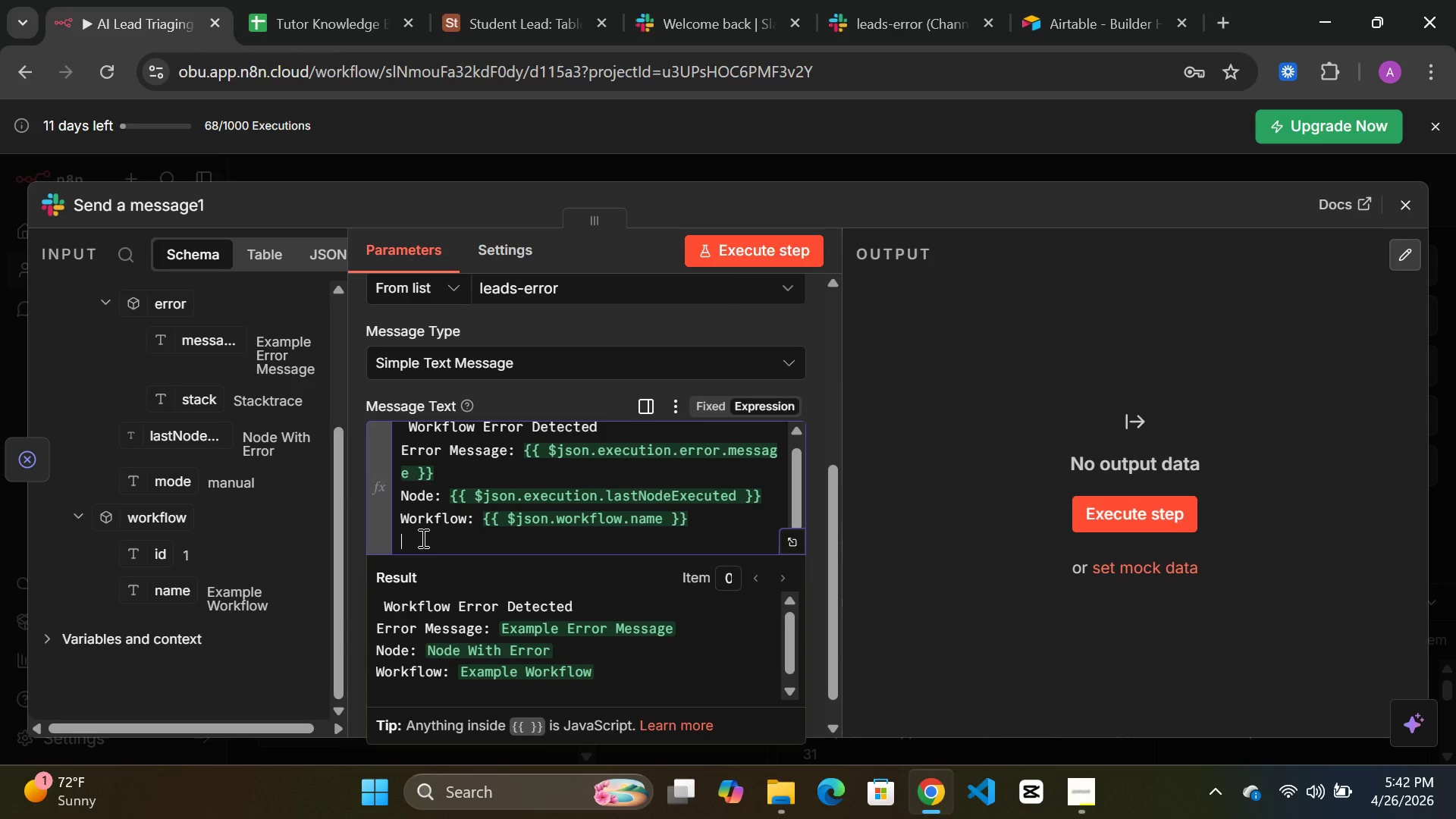 
type(Time)
 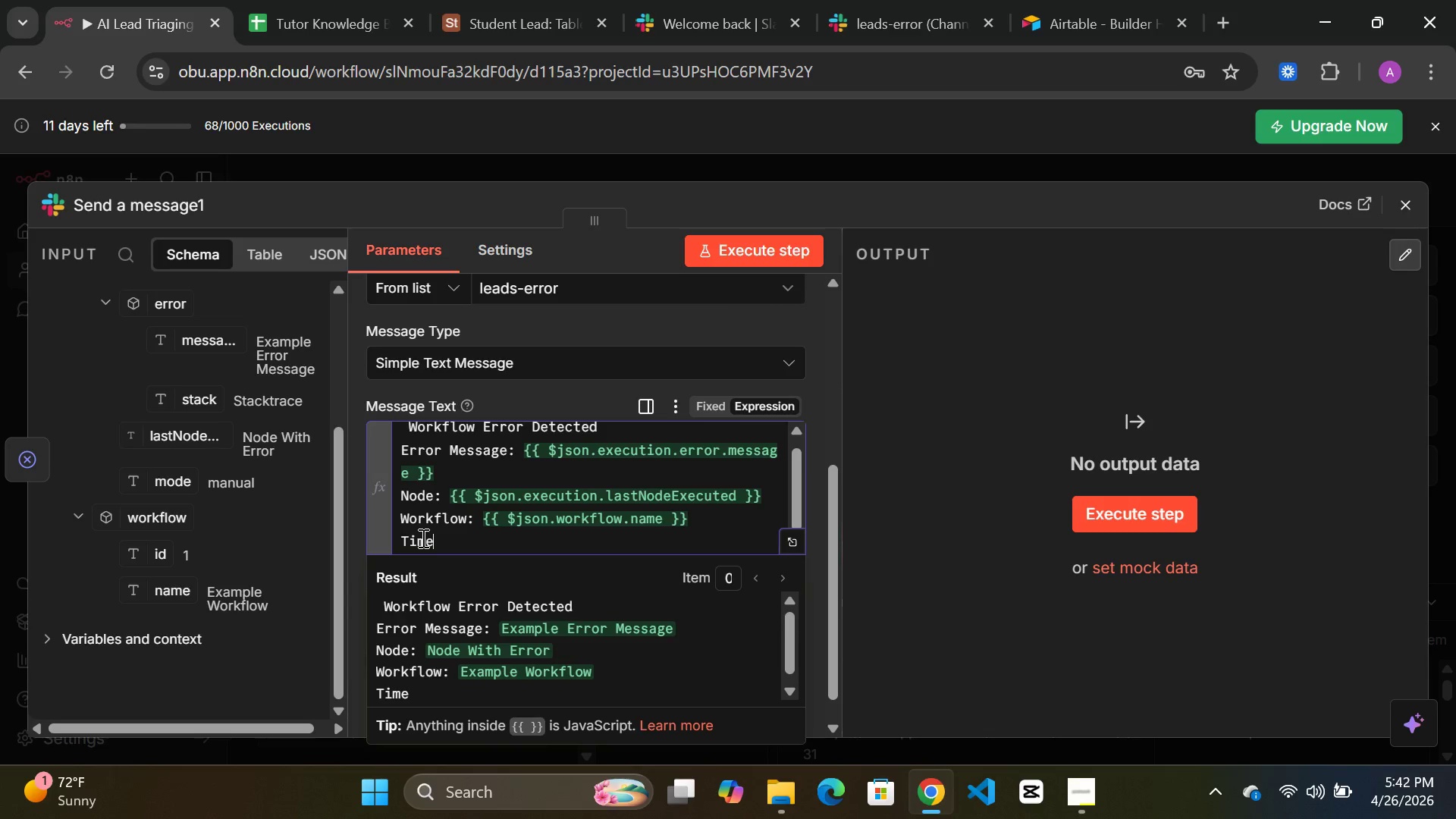 
type(: {{new Date)
 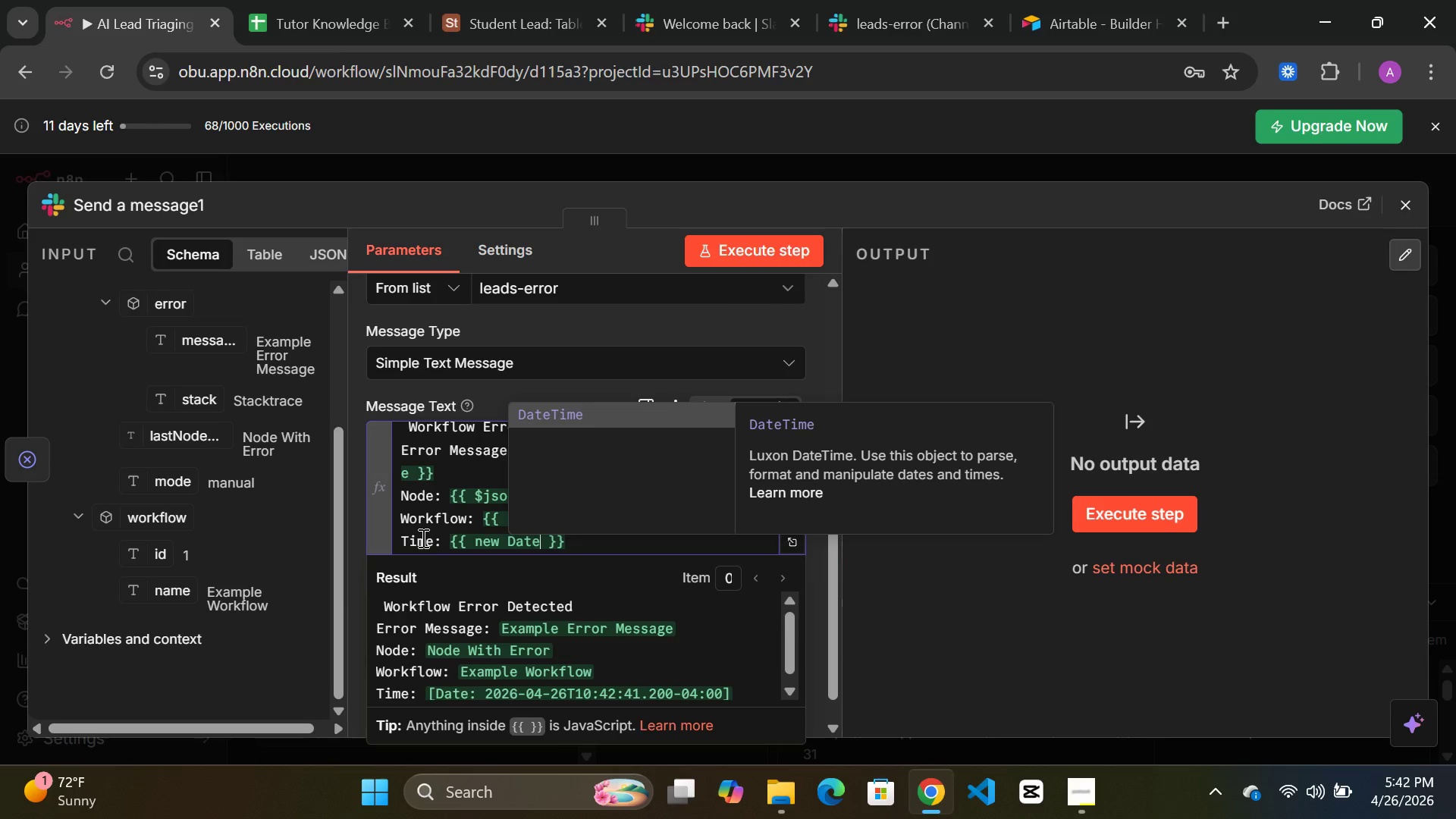 
wait(31.83)
 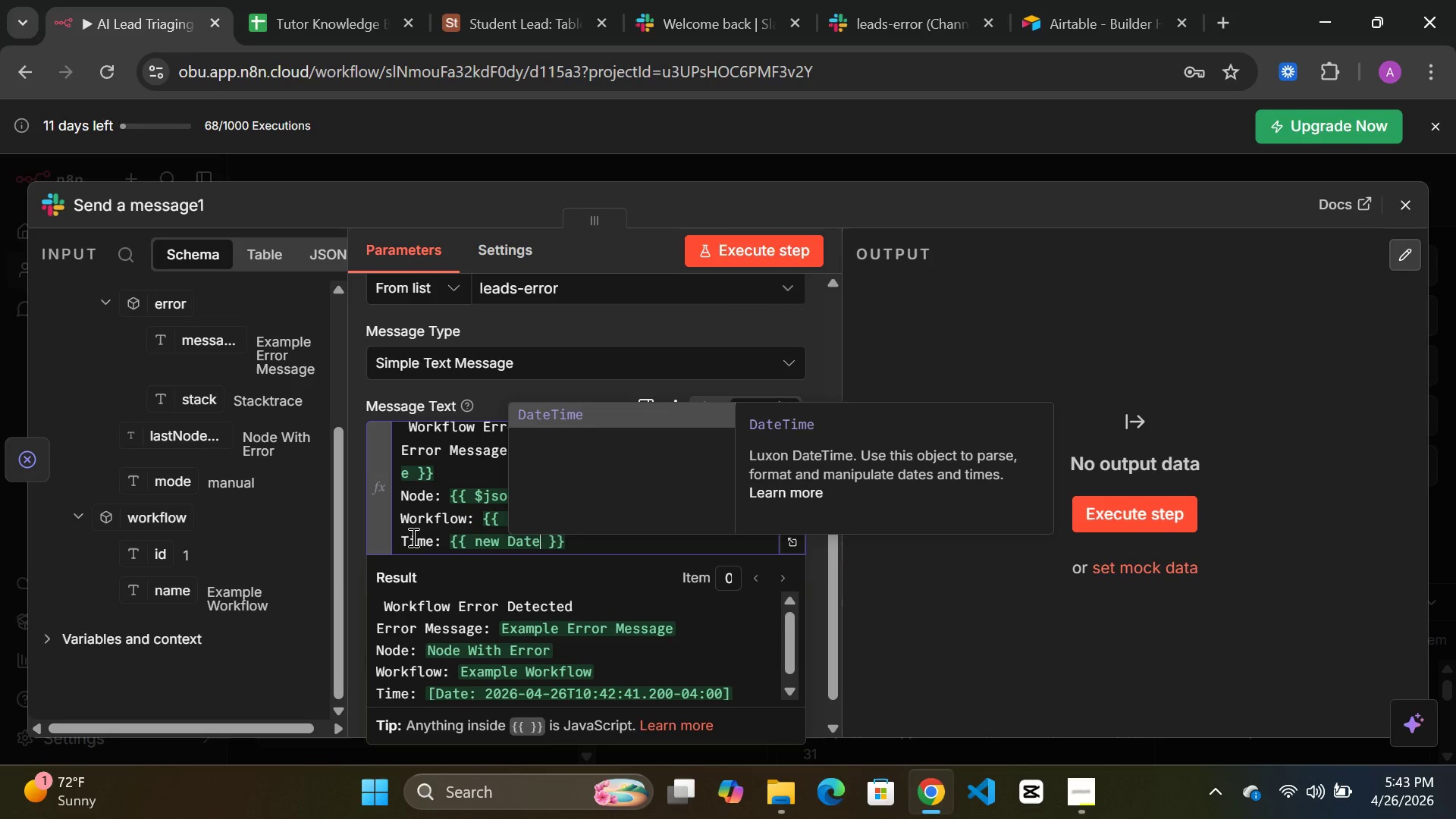 
key(Shift+9)
 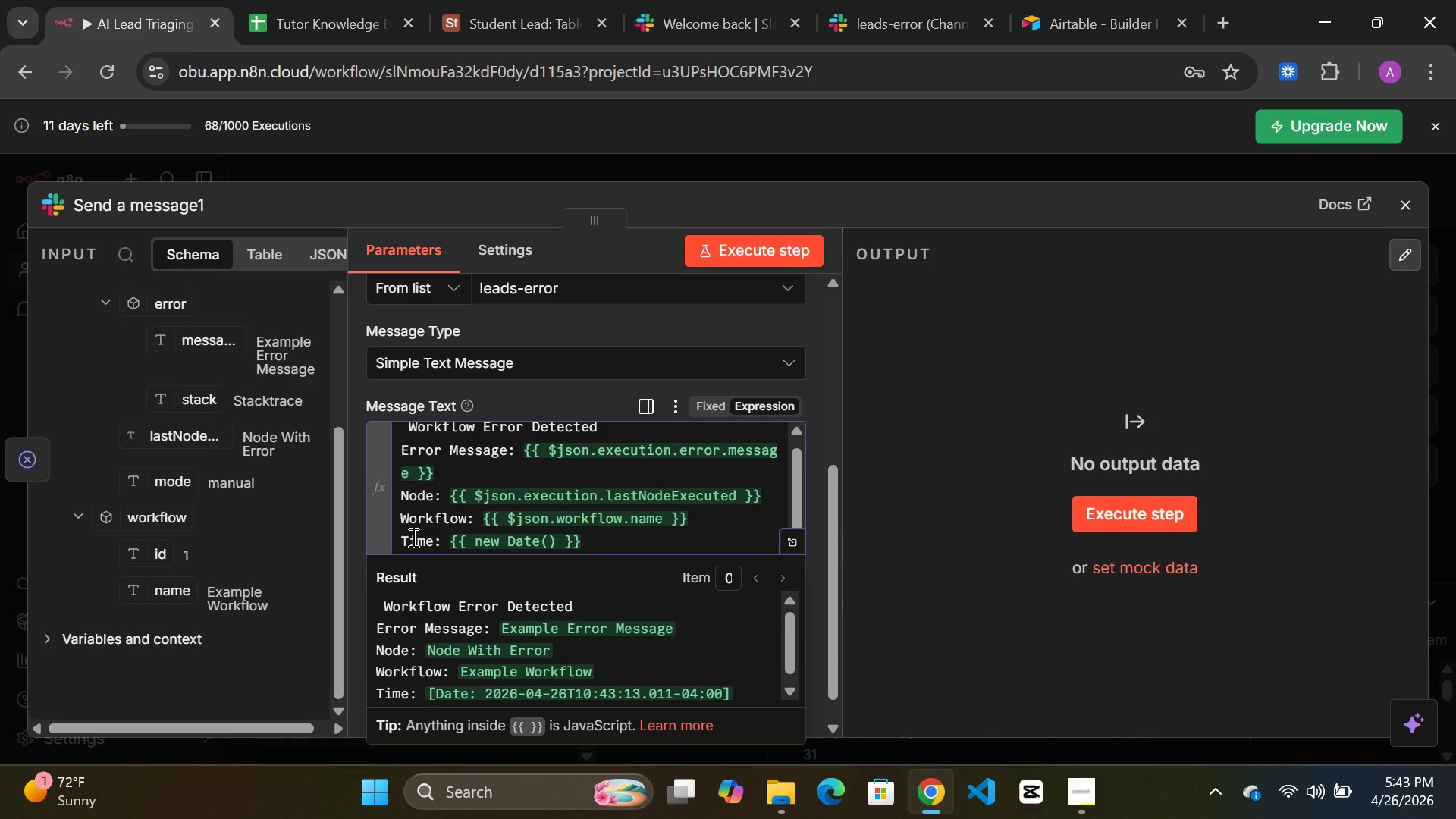 
key(ArrowRight)
 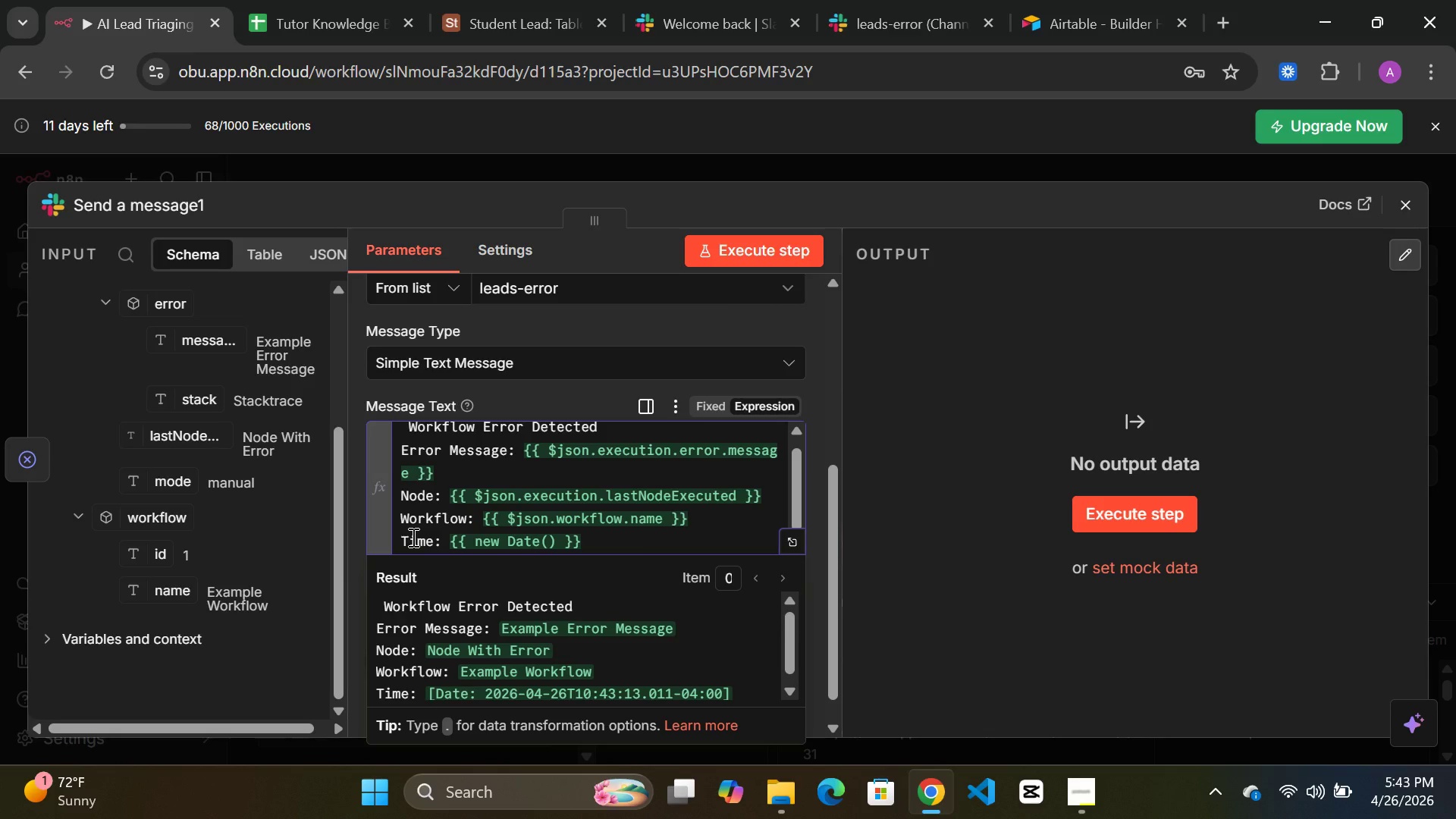 
type(.y)
key(Backspace)
type(tp)
key(Backspace)
type(o)
 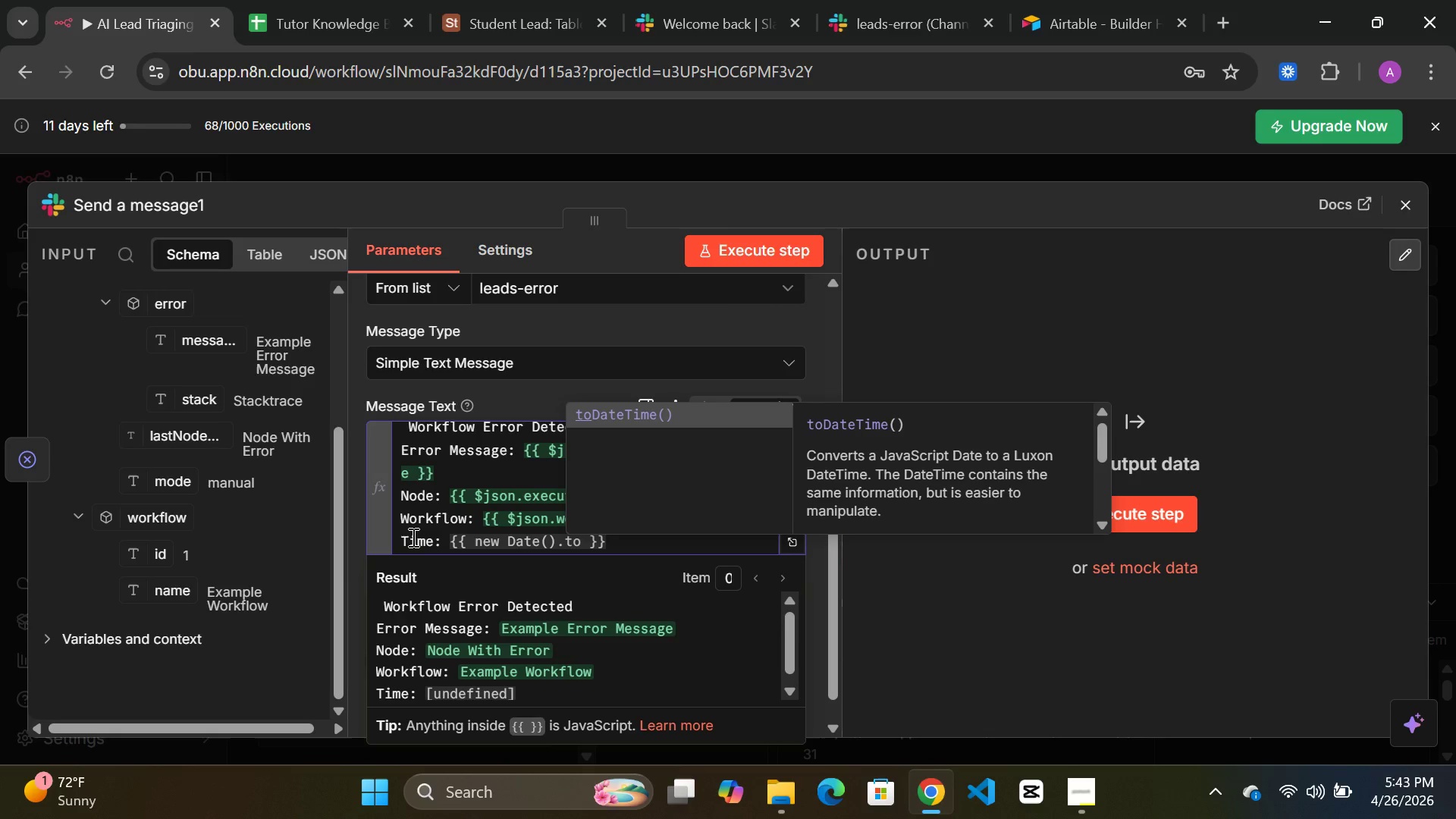 
type(Locale)
 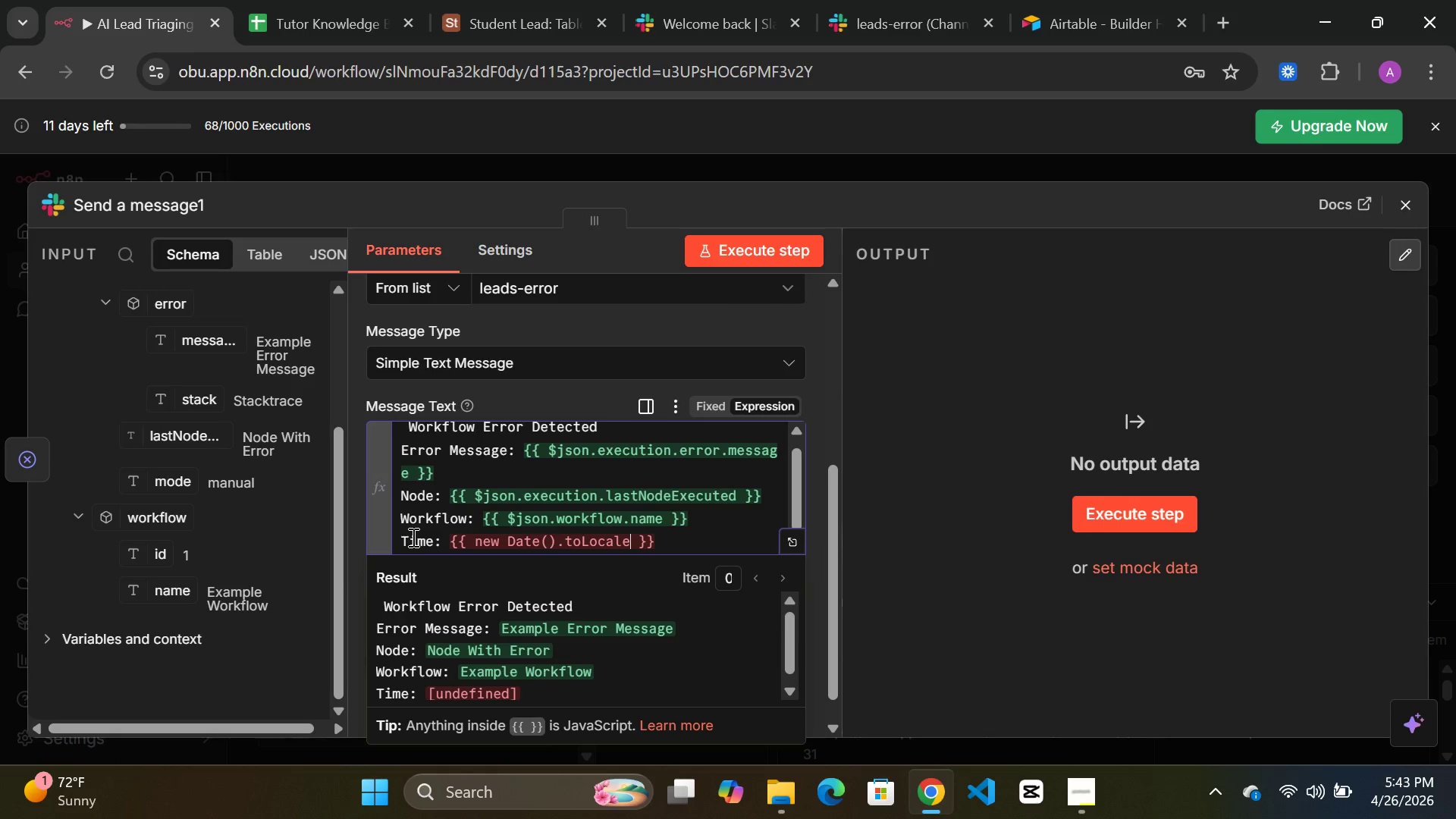 
hold_key(key=ShiftLeft, duration=0.61)
 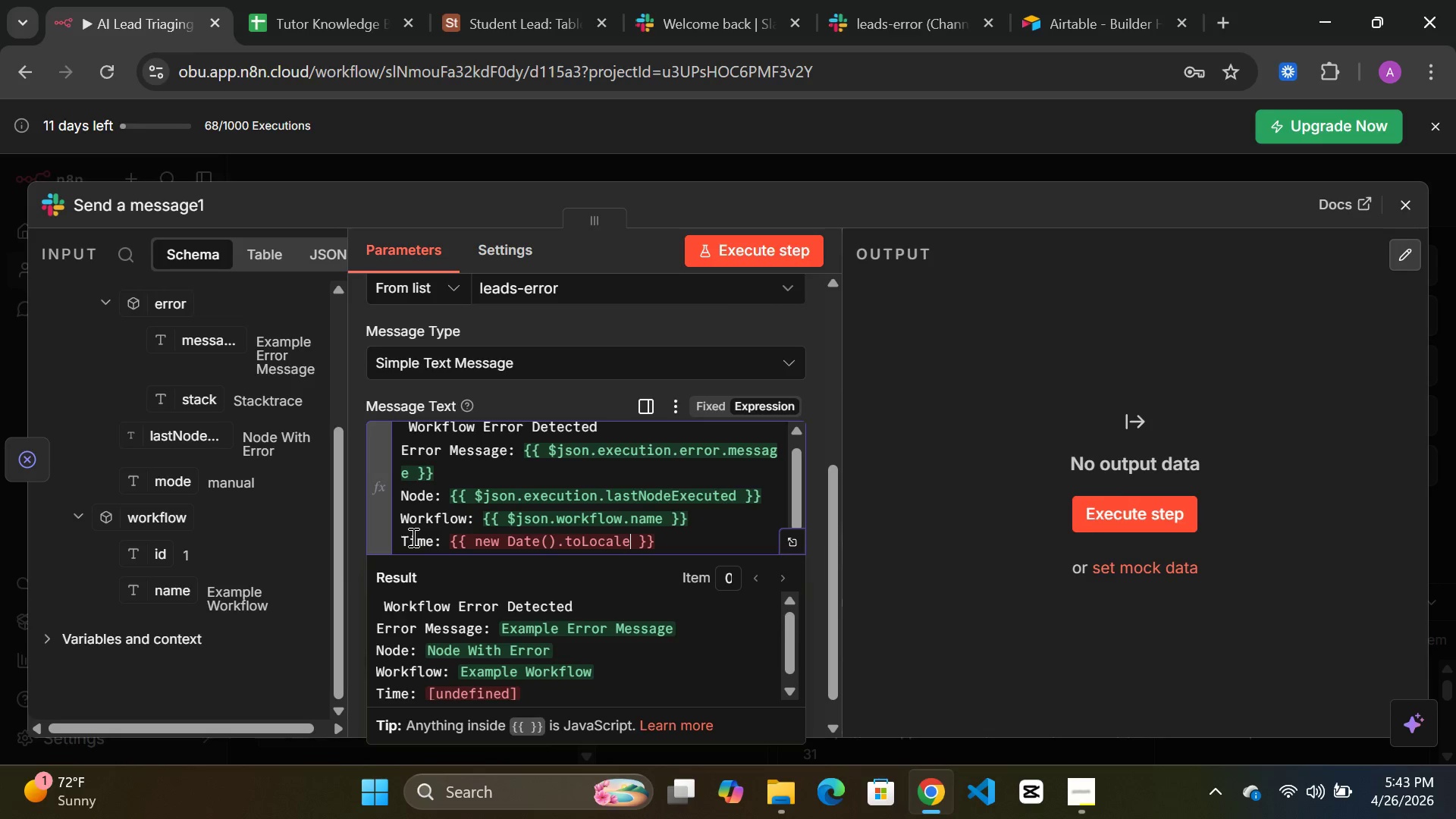 
type(String)
 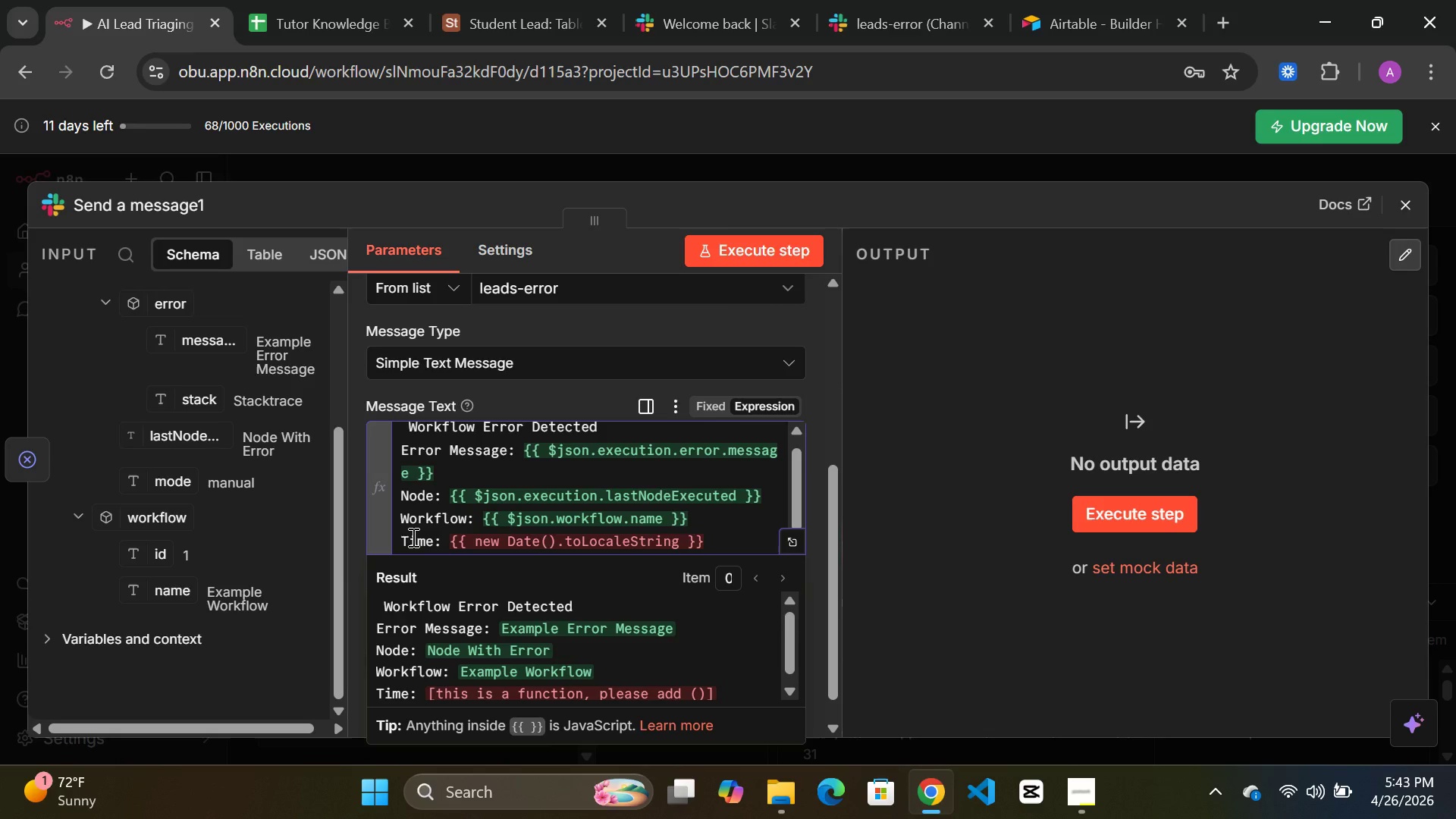 
key(Shift+9)
 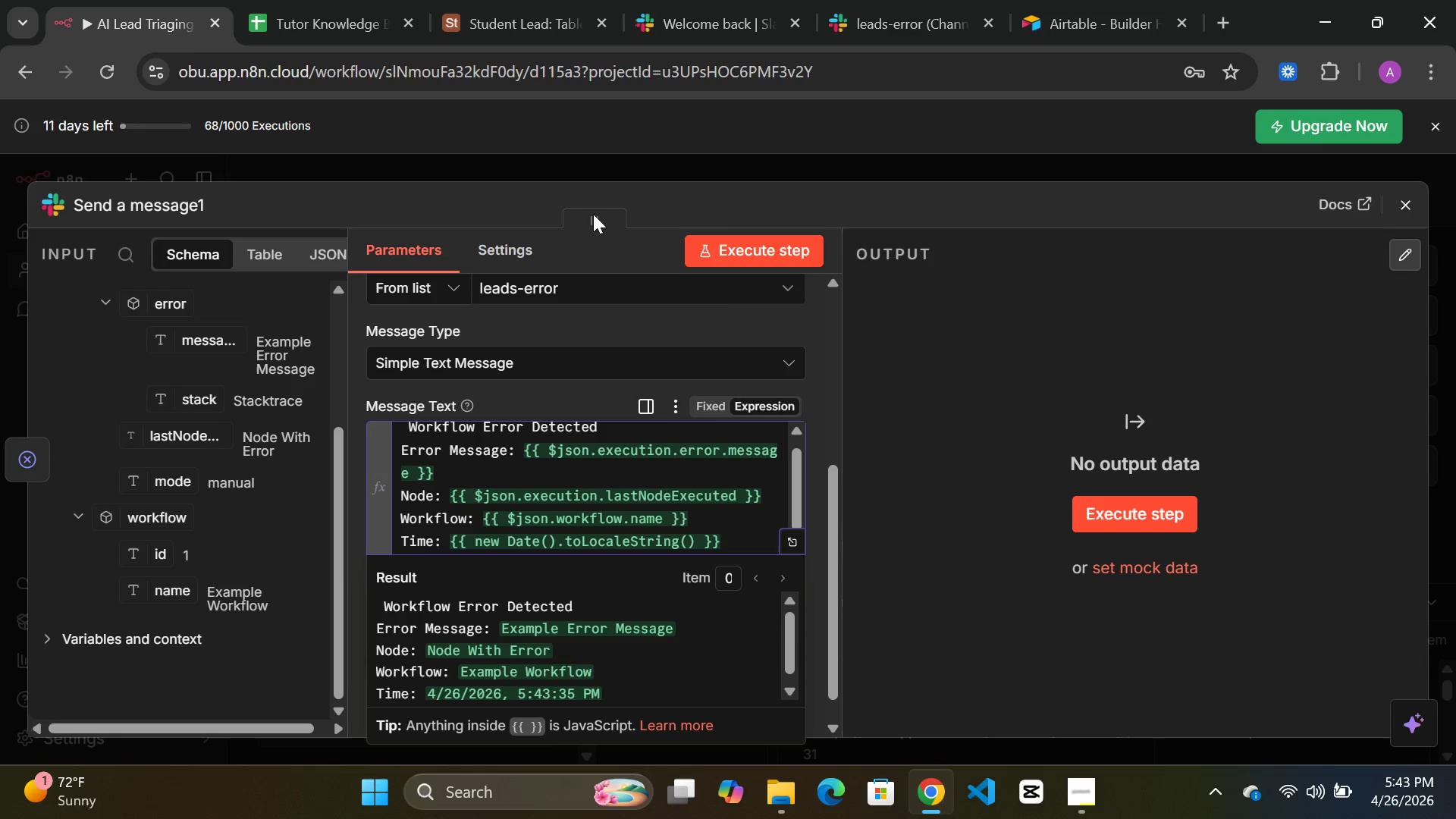 
left_click([765, 259])
 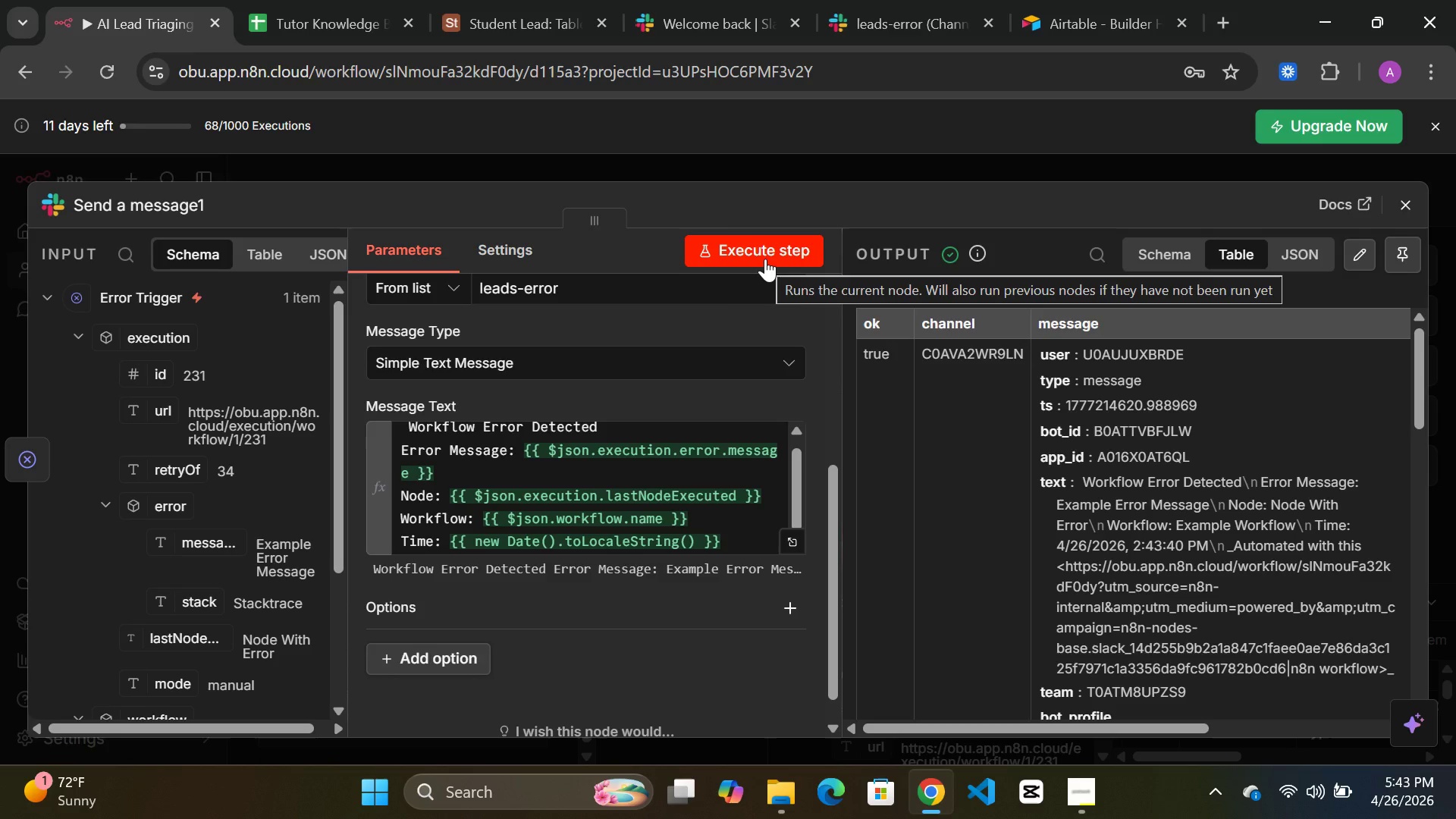 
wait(13.58)
 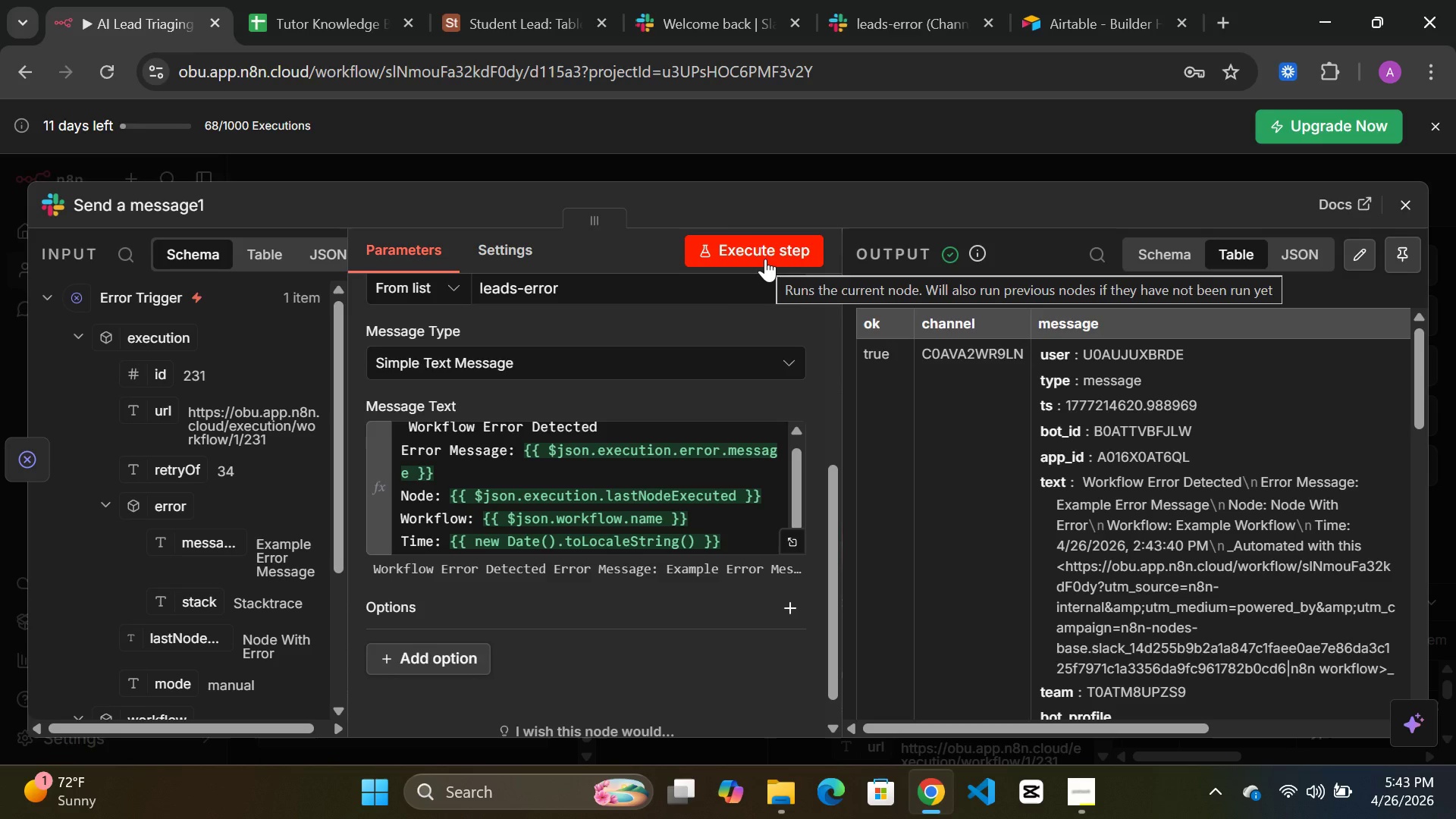 
left_click([861, 161])
 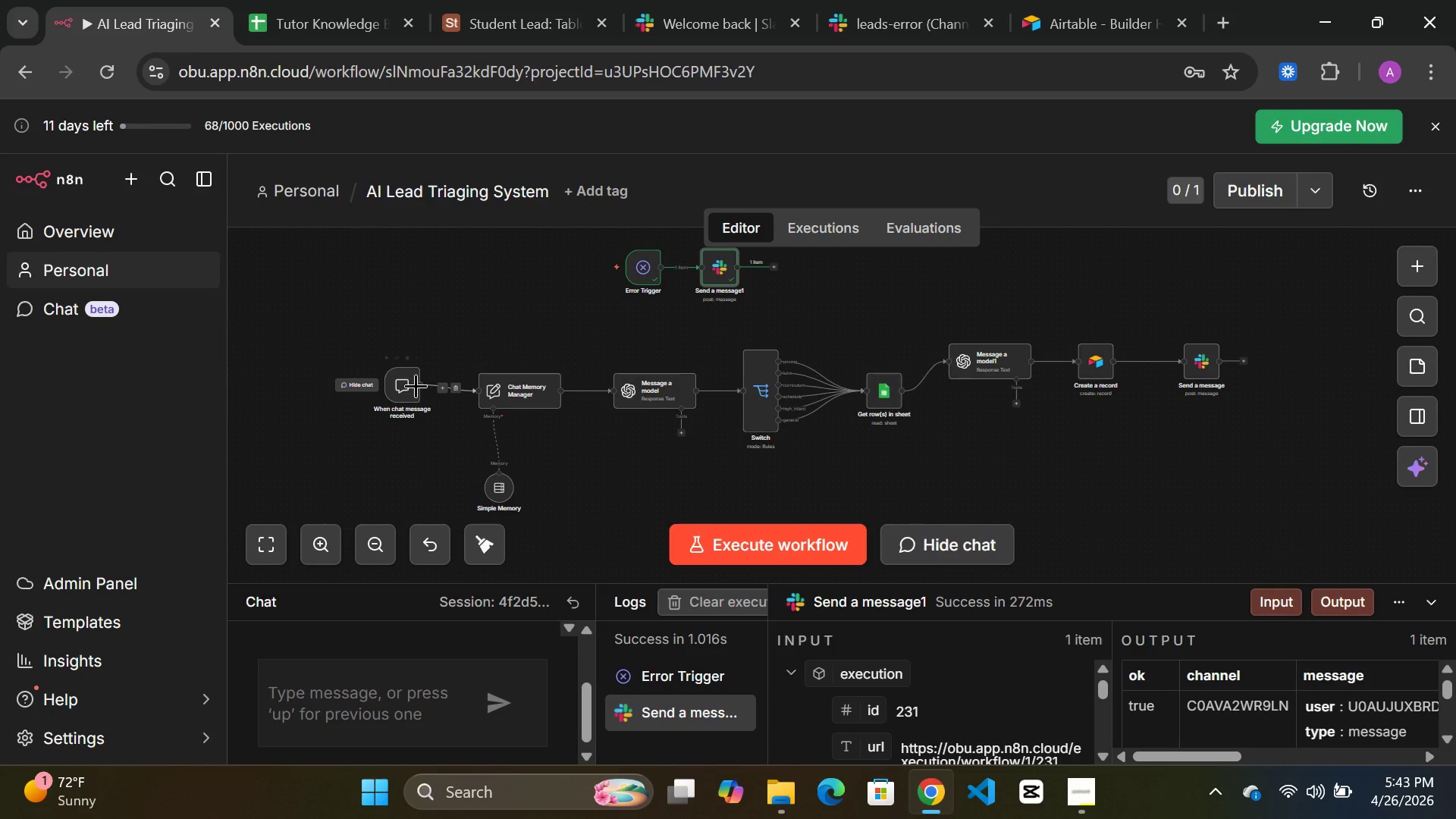 
double_click([399, 393])
 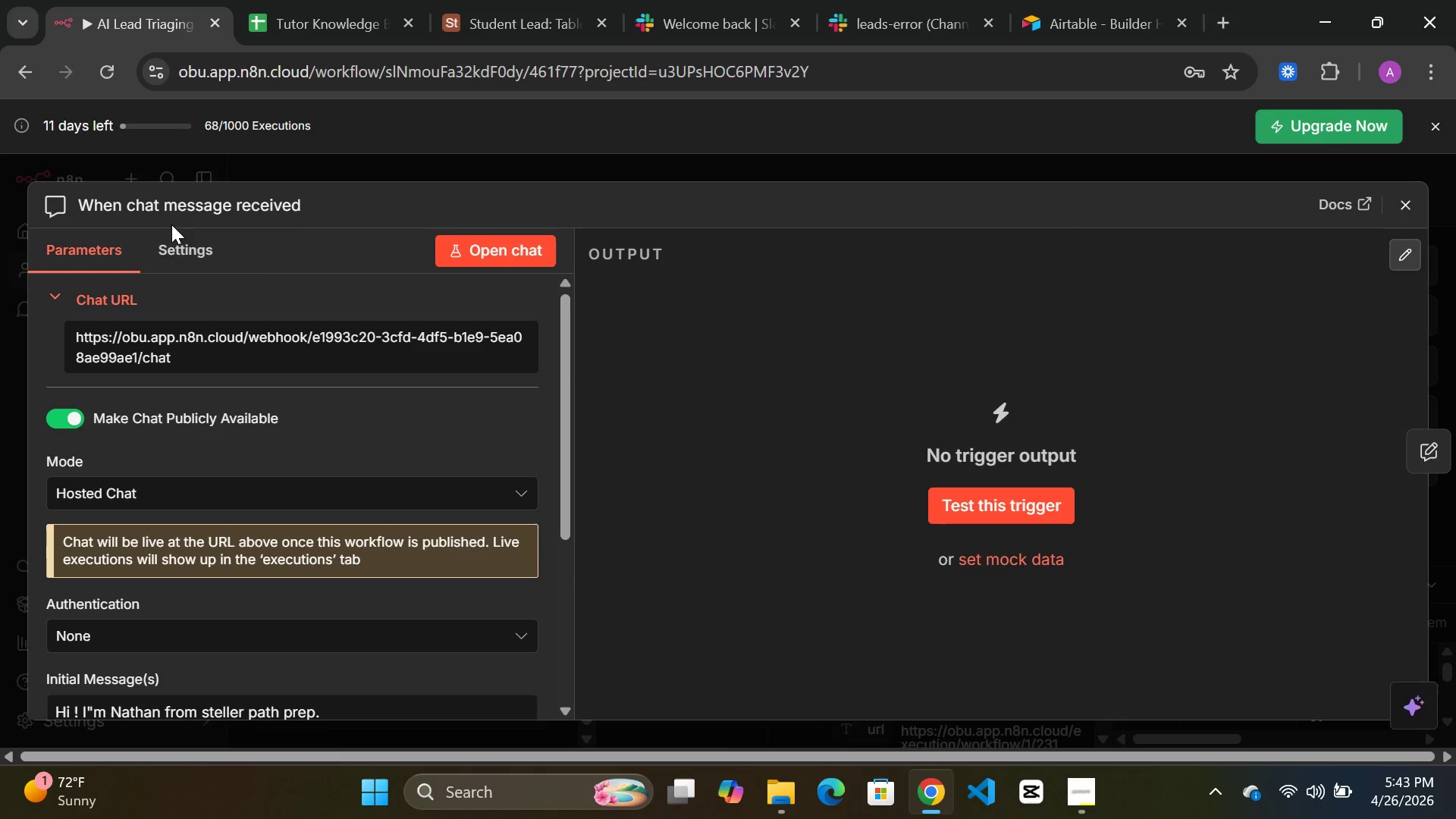 
left_click([171, 199])
 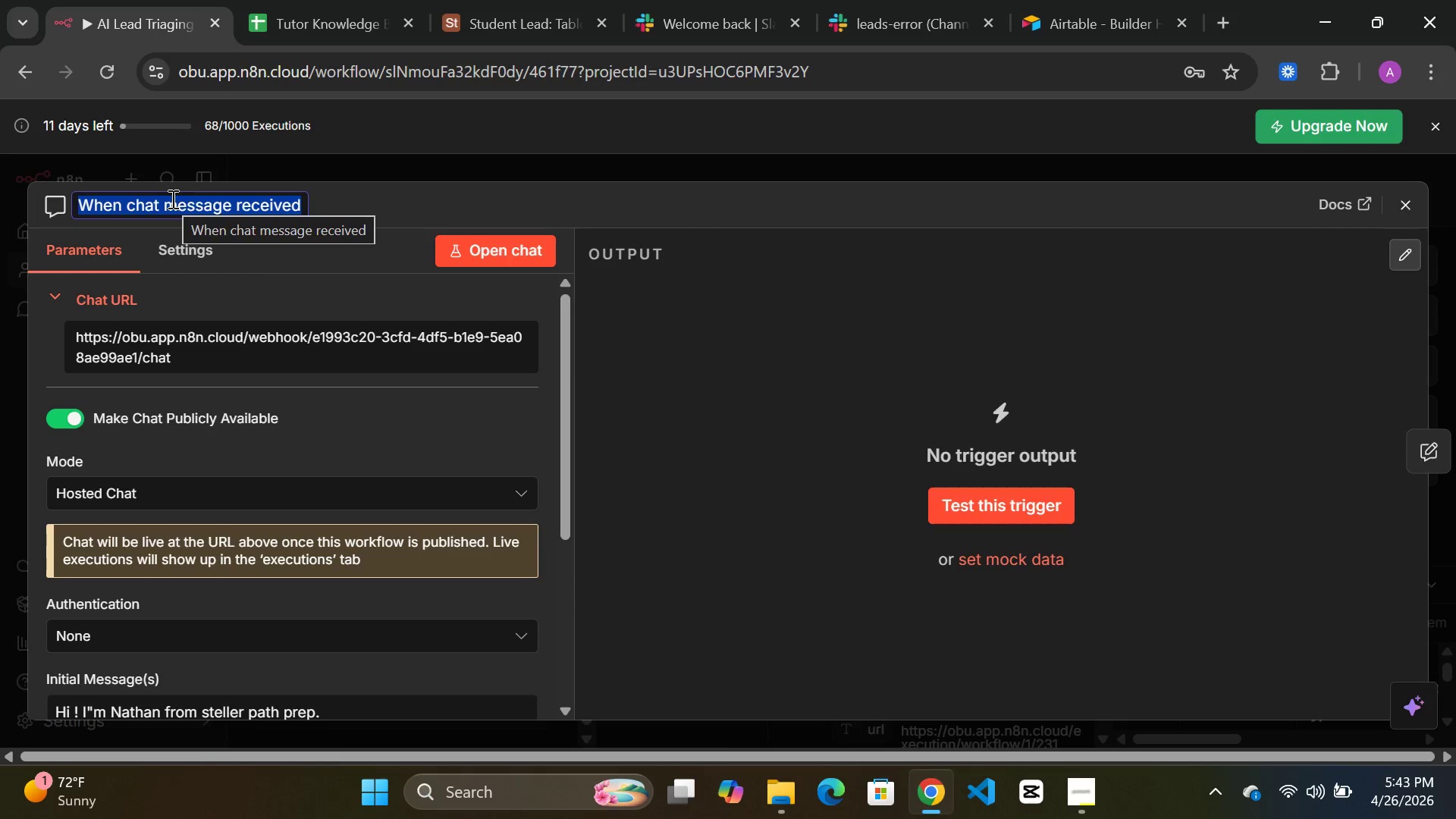 
type([Delete]Incoming K)
key(Backspace)
type(lead)
 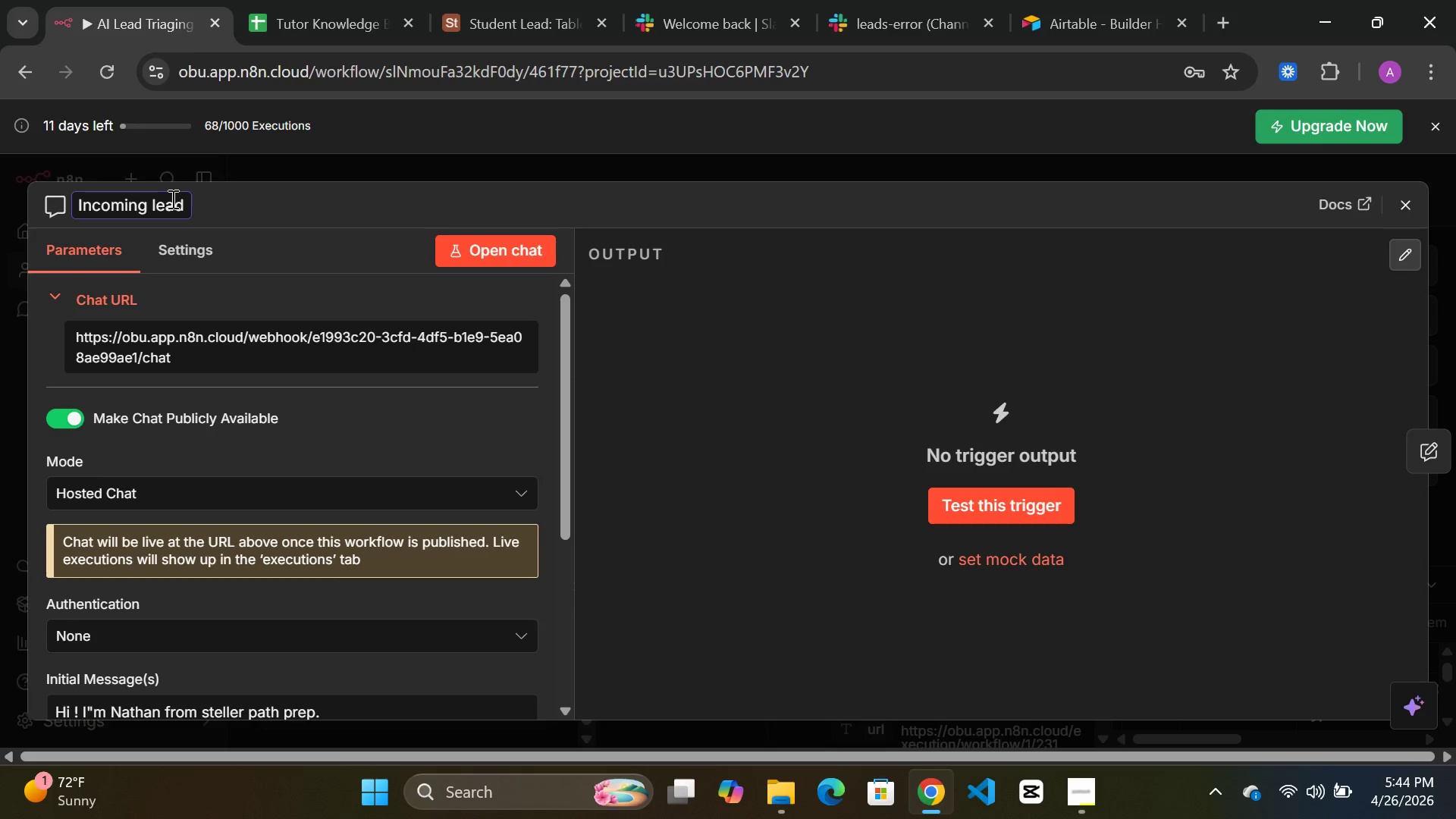 
left_click([345, 204])
 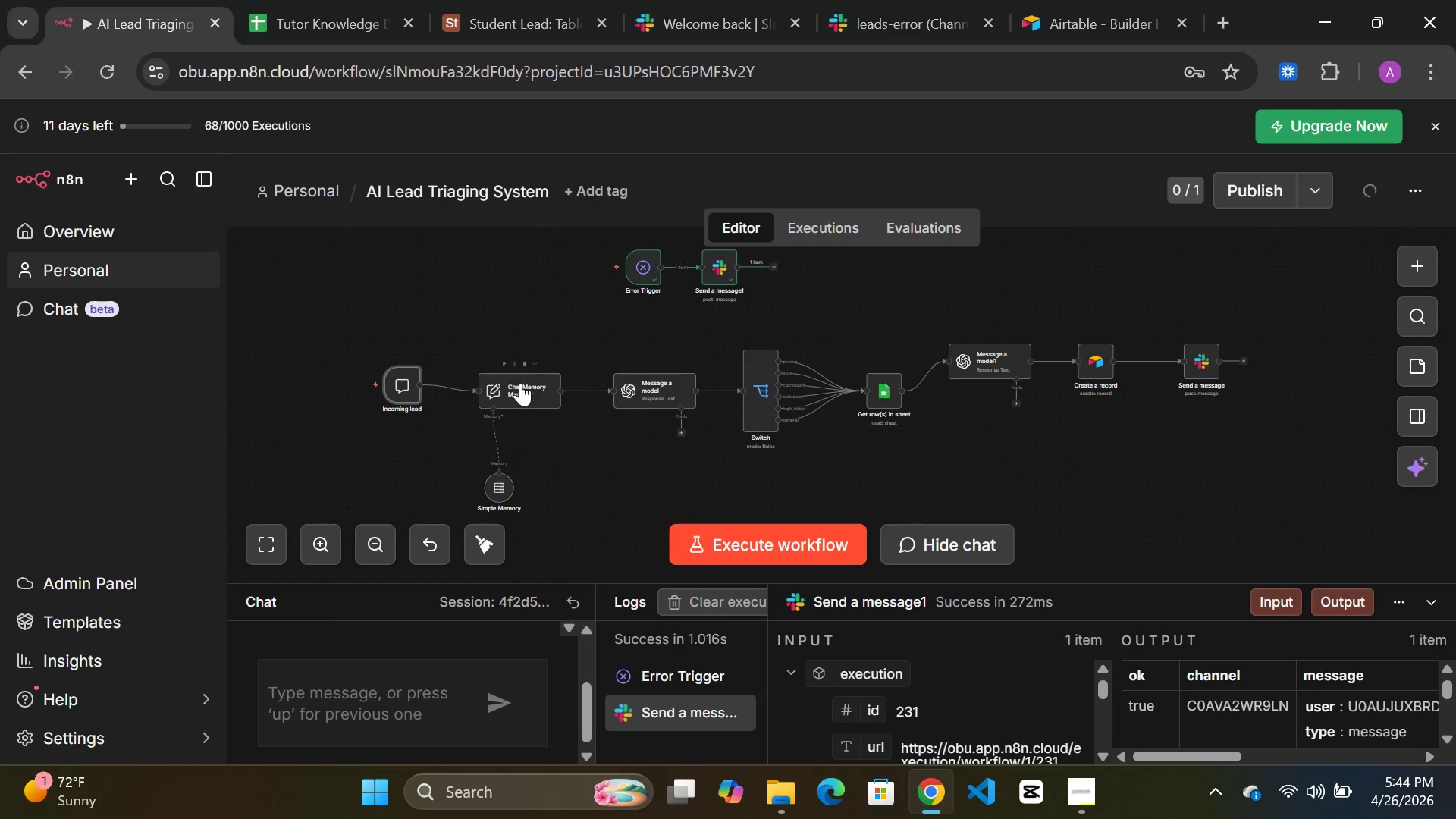 
double_click([524, 394])
 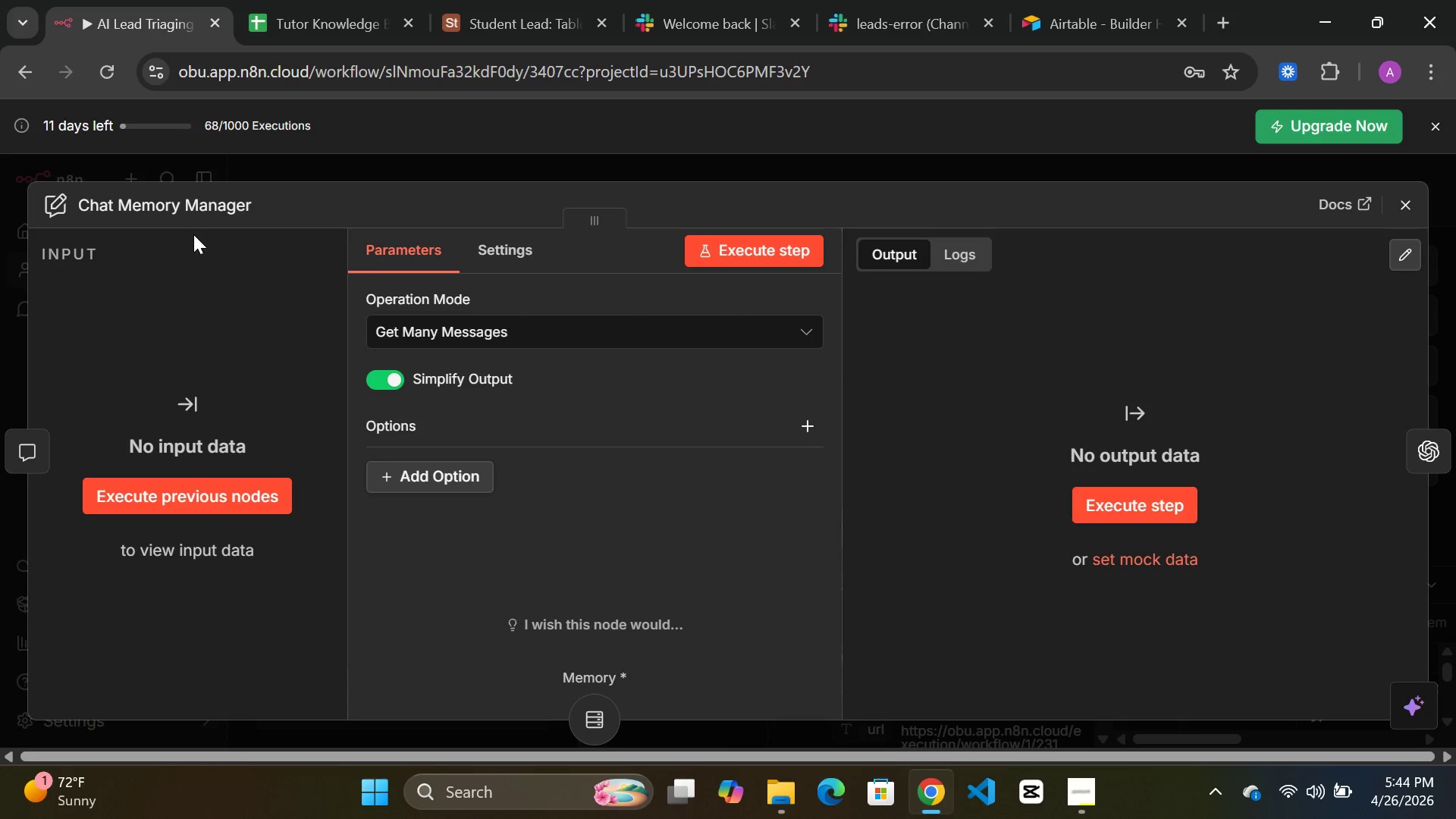 
left_click([176, 212])
 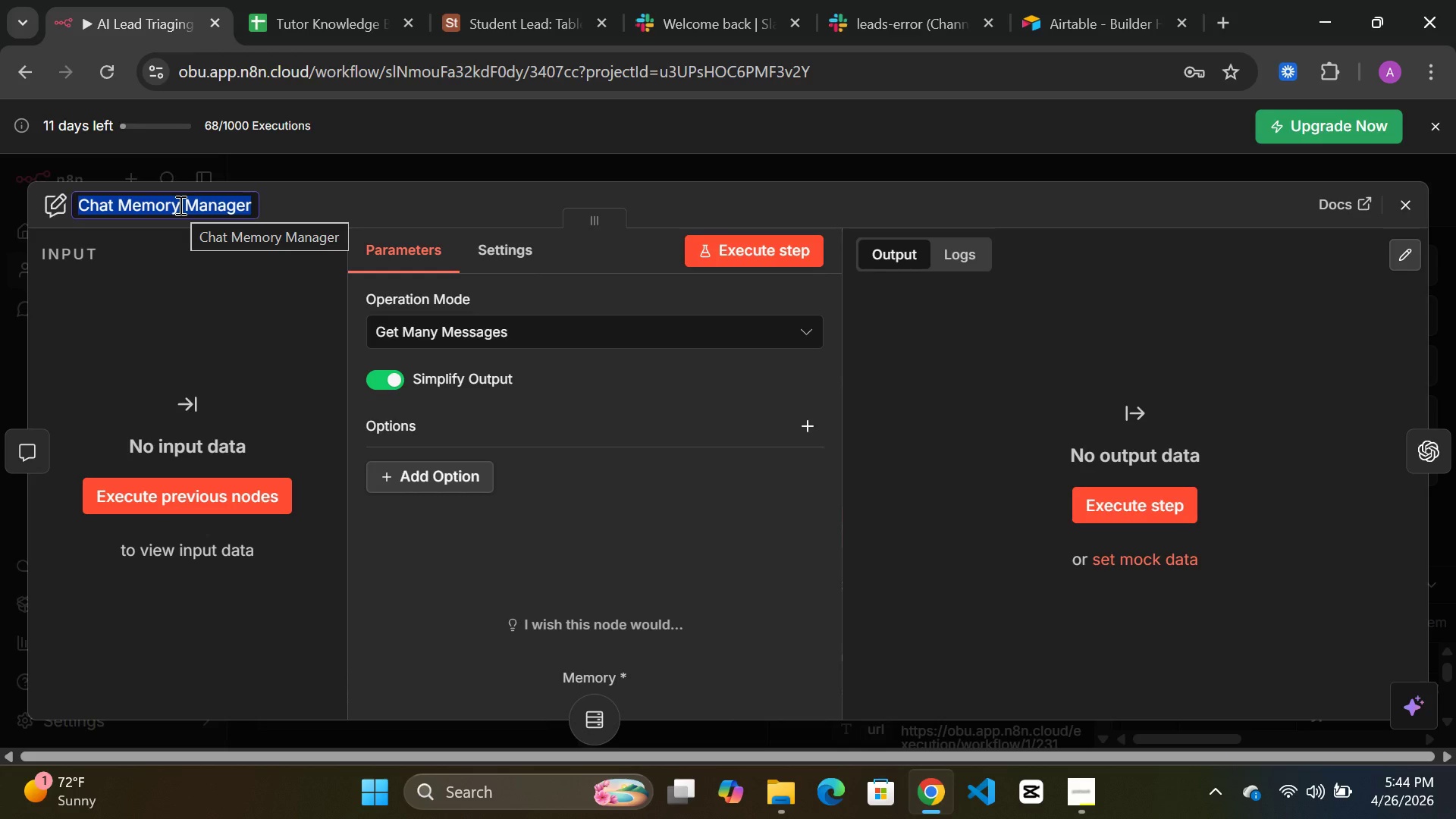 
wait(9.12)
 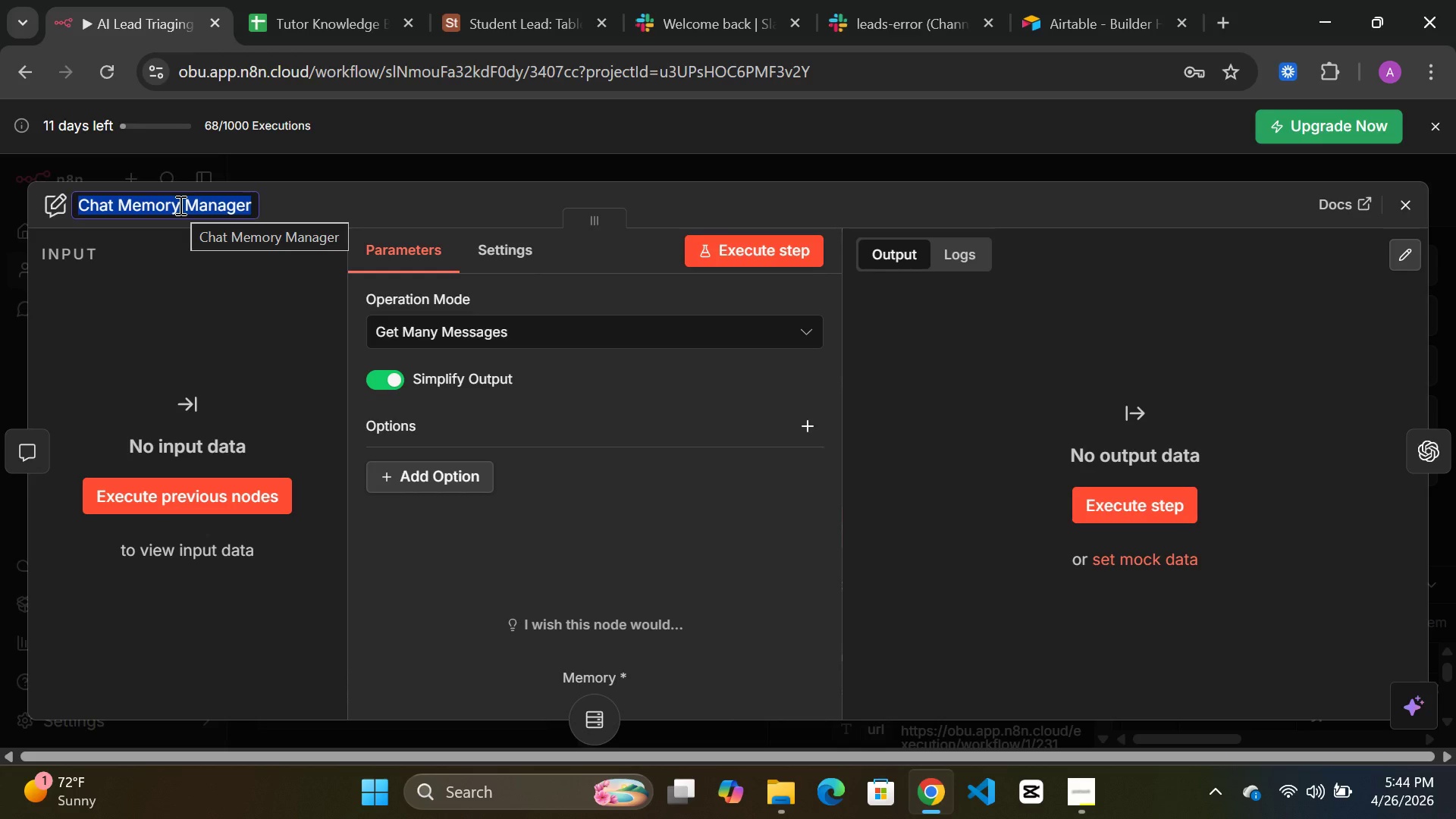 
type([Delete]Converio)
key(Backspace)
key(Backspace)
type(sioon )
 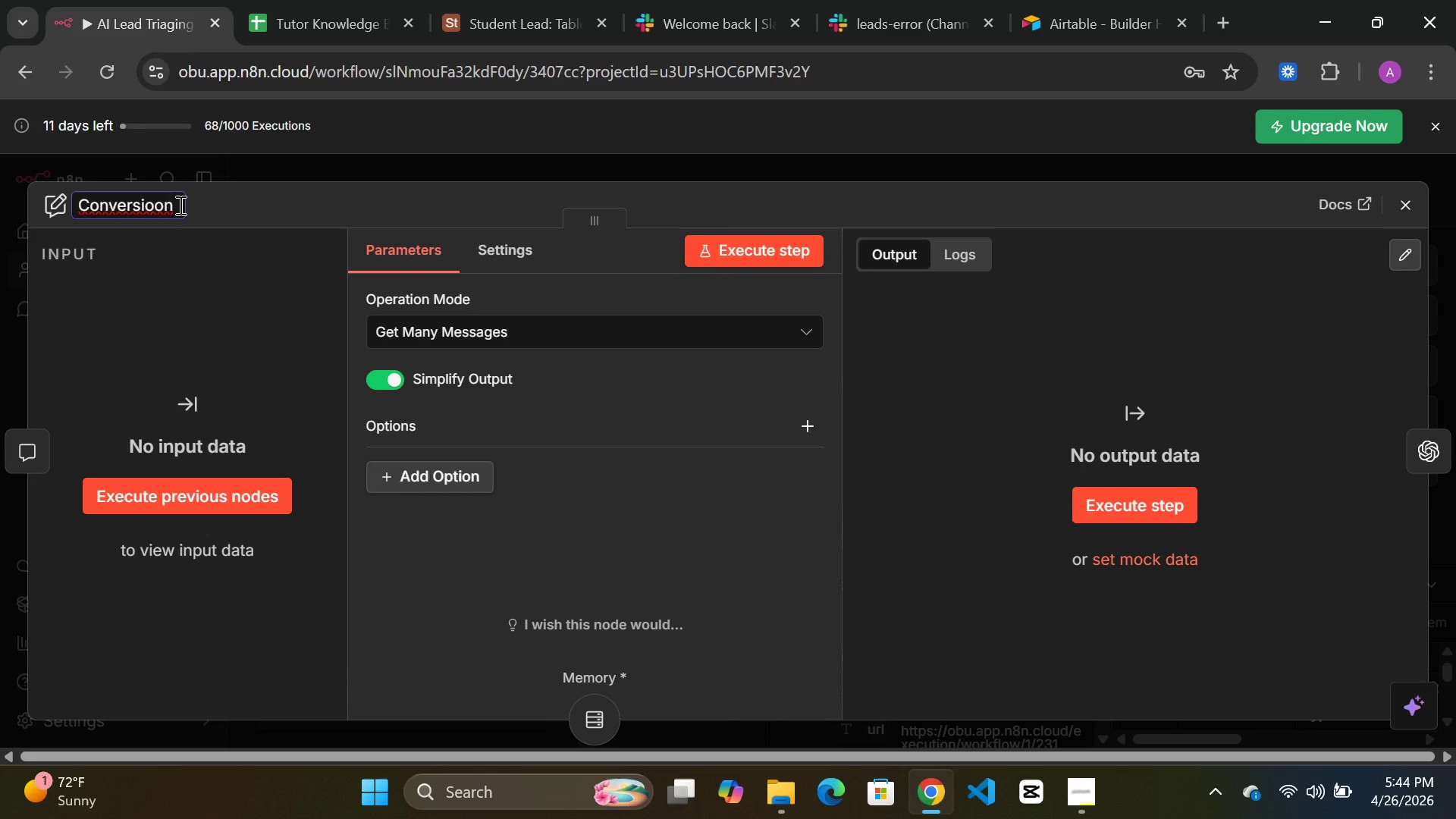 
type(<)
key(Backspace)
type(memory Handler)
 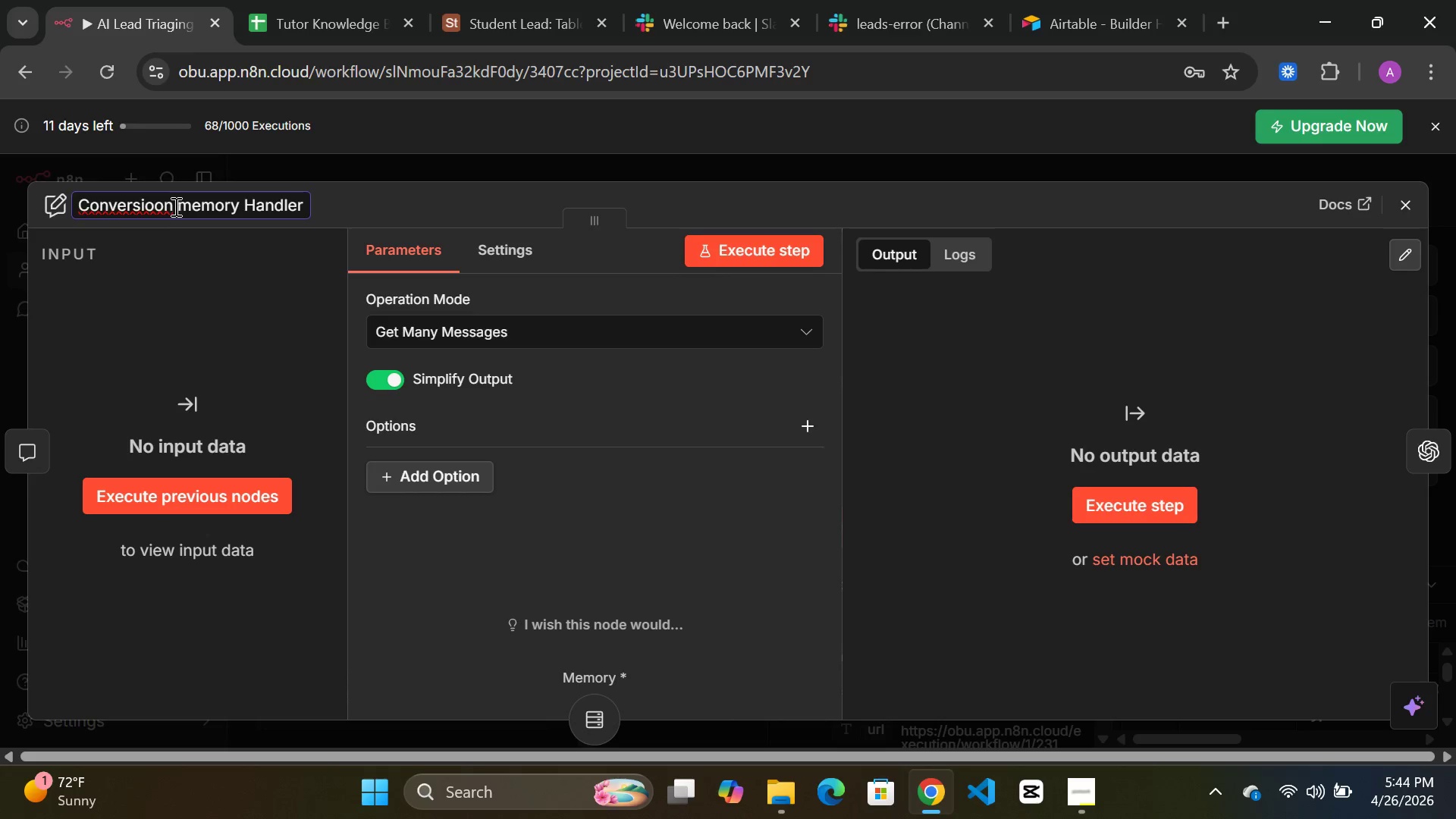 
left_click([154, 209])
 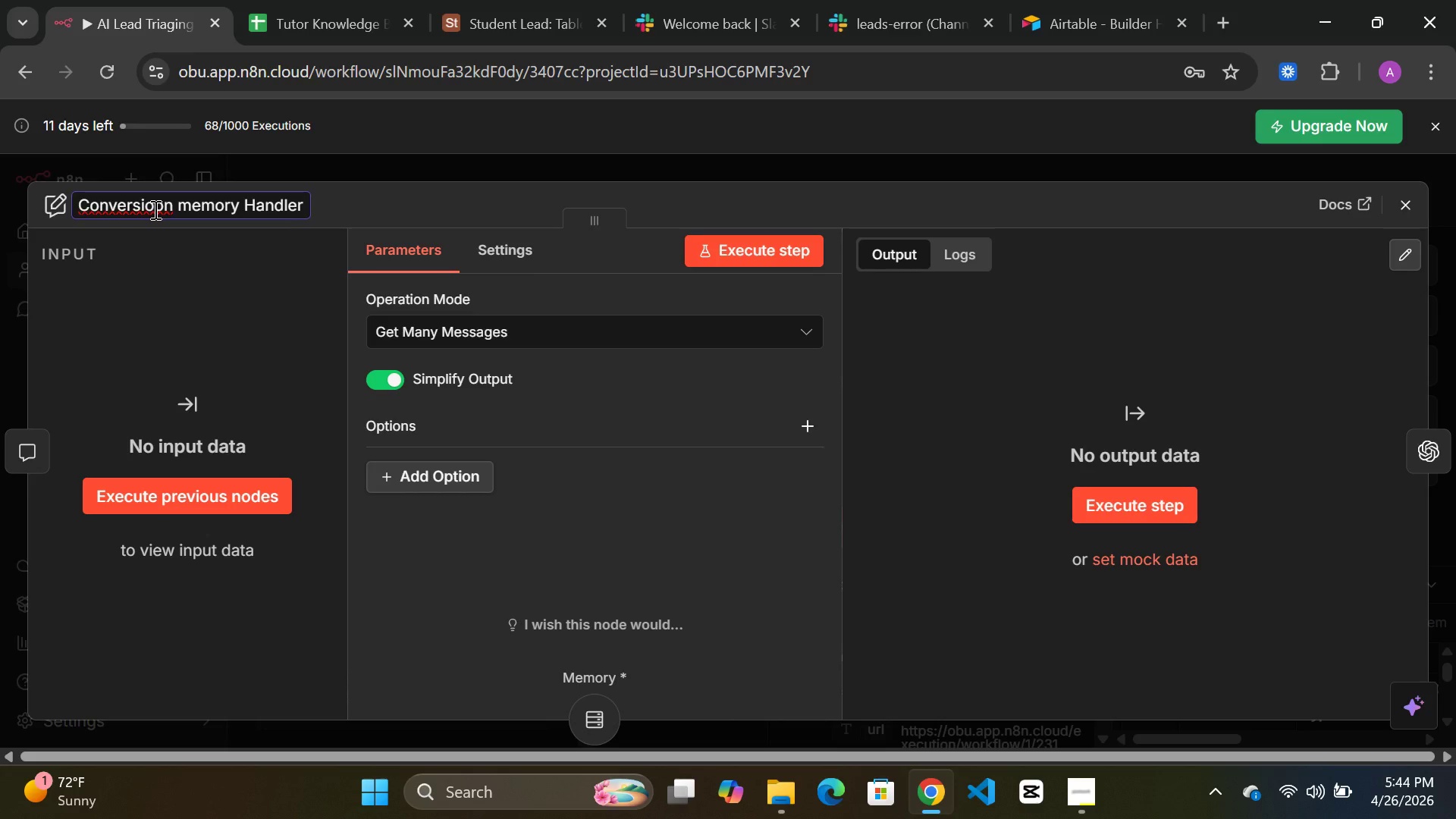 
key(Backspace)
 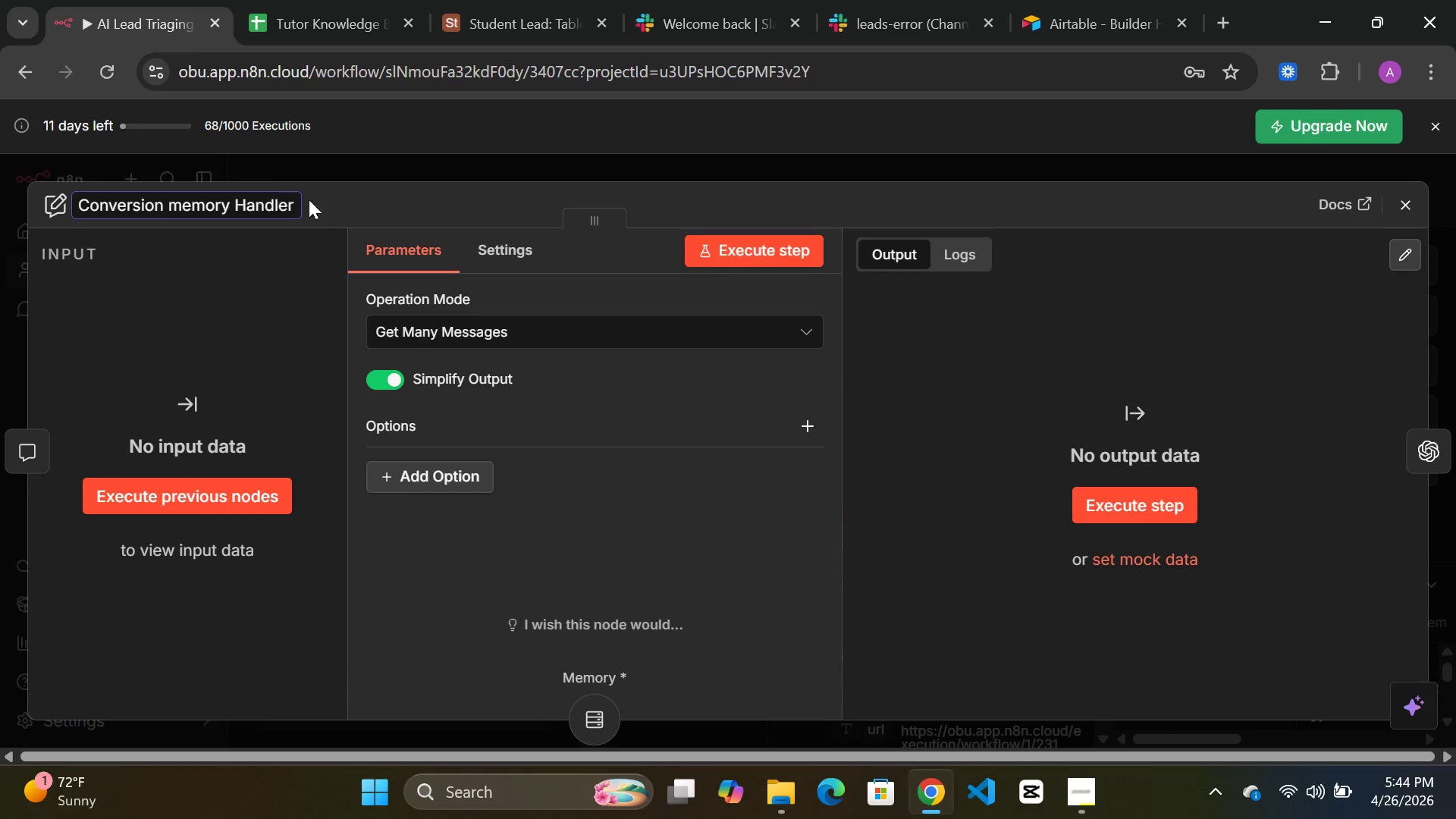 
left_click([429, 192])
 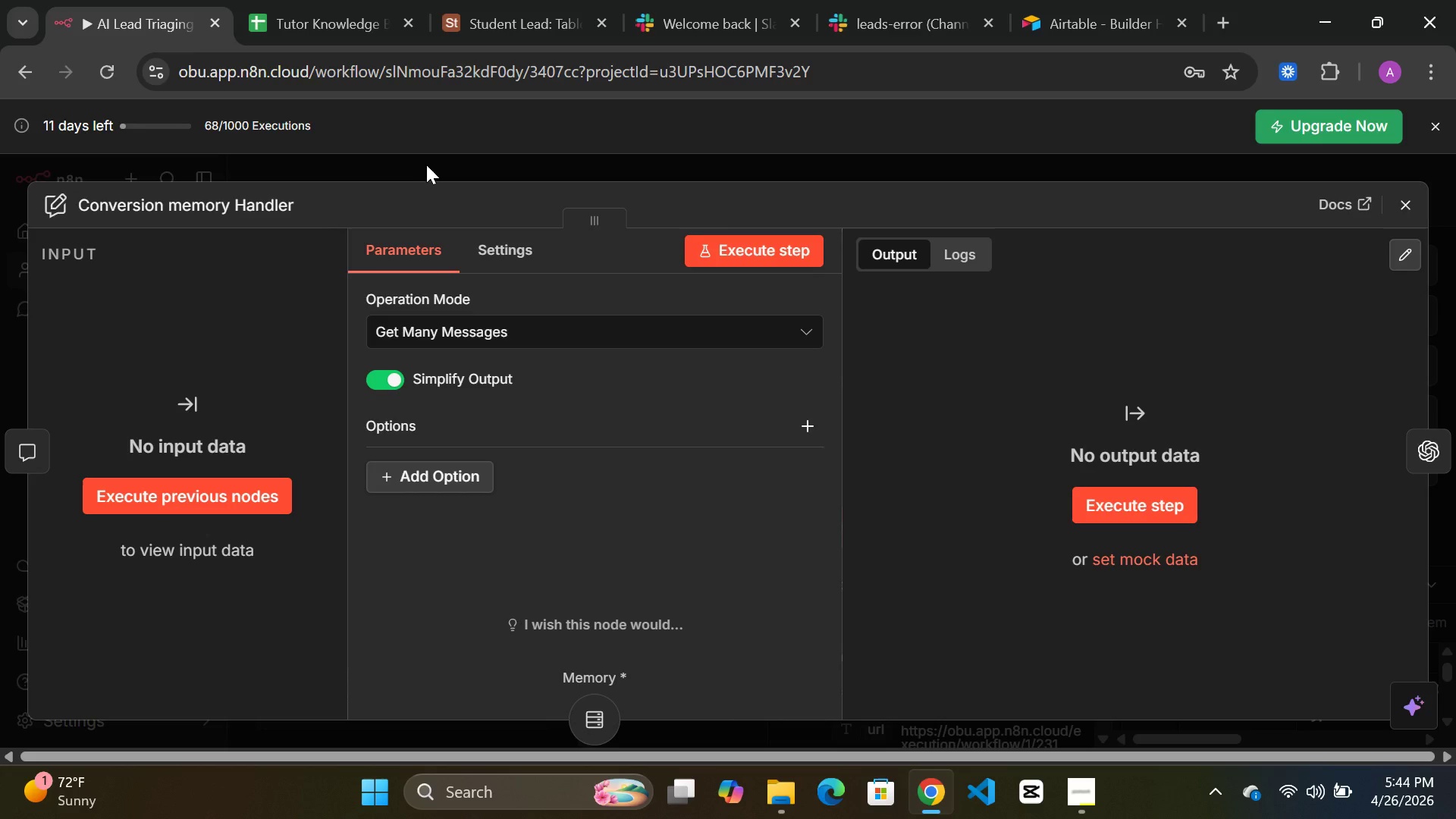 
left_click([426, 165])
 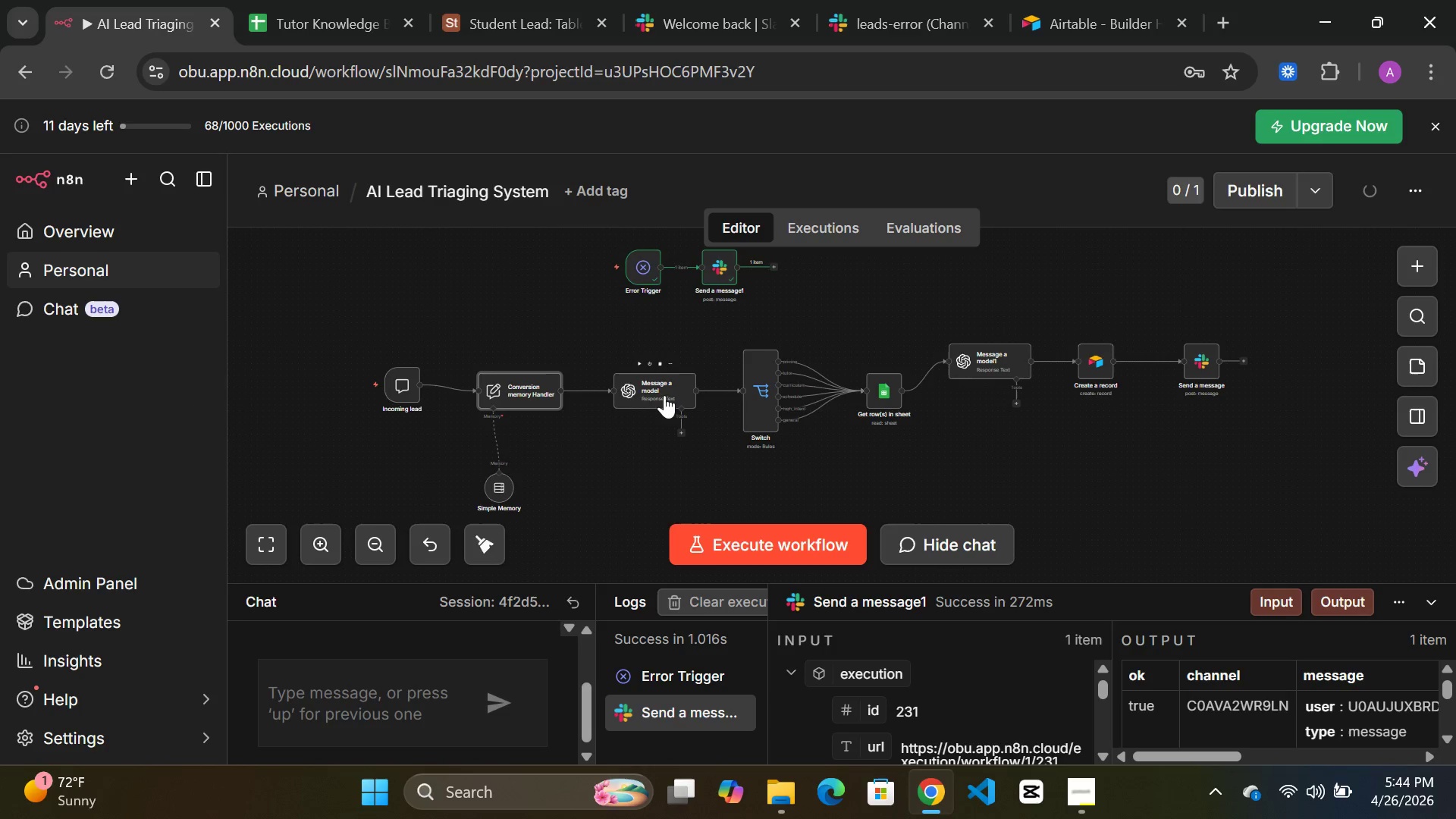 
double_click([656, 386])
 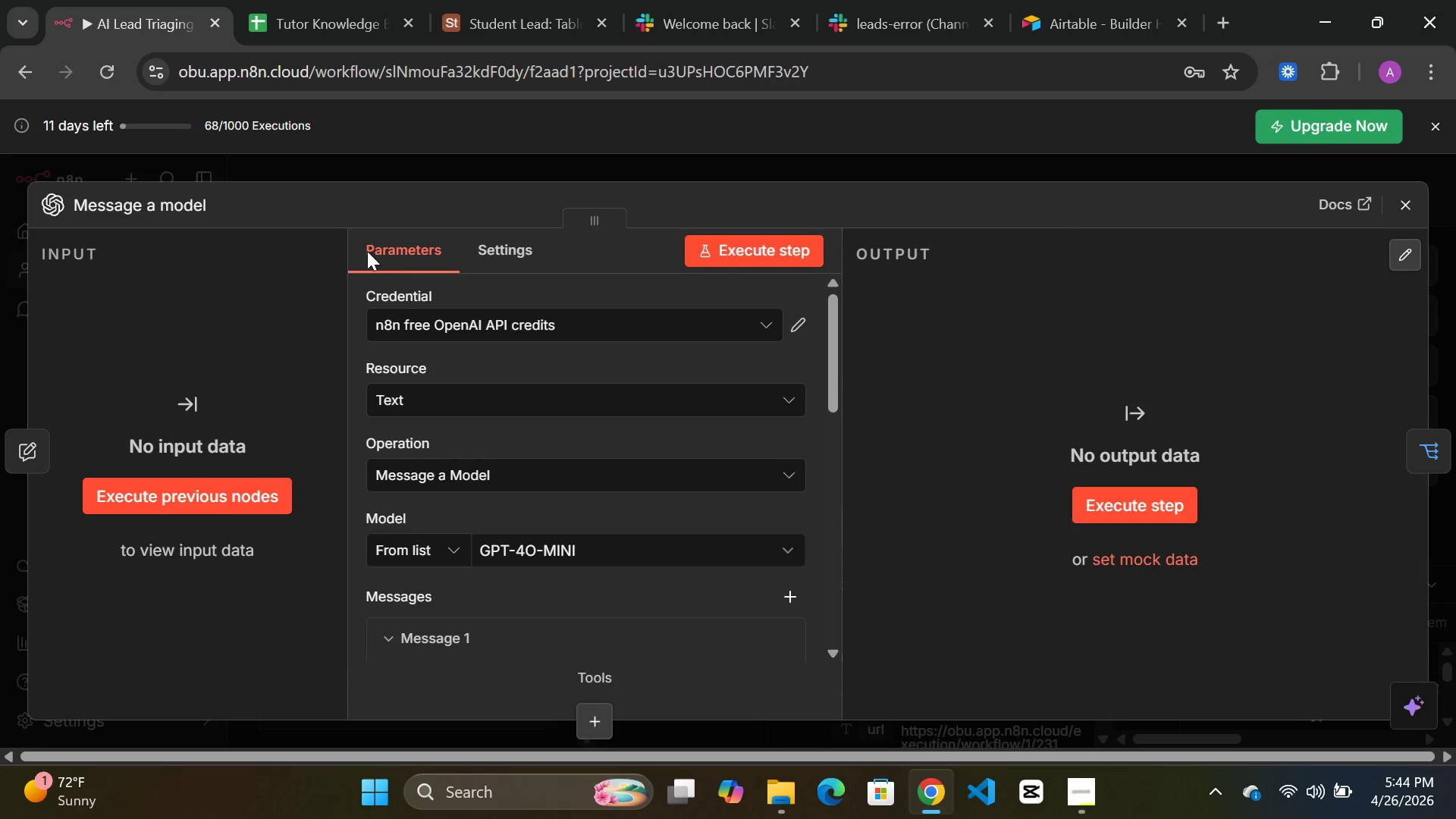 
left_click([158, 206])
 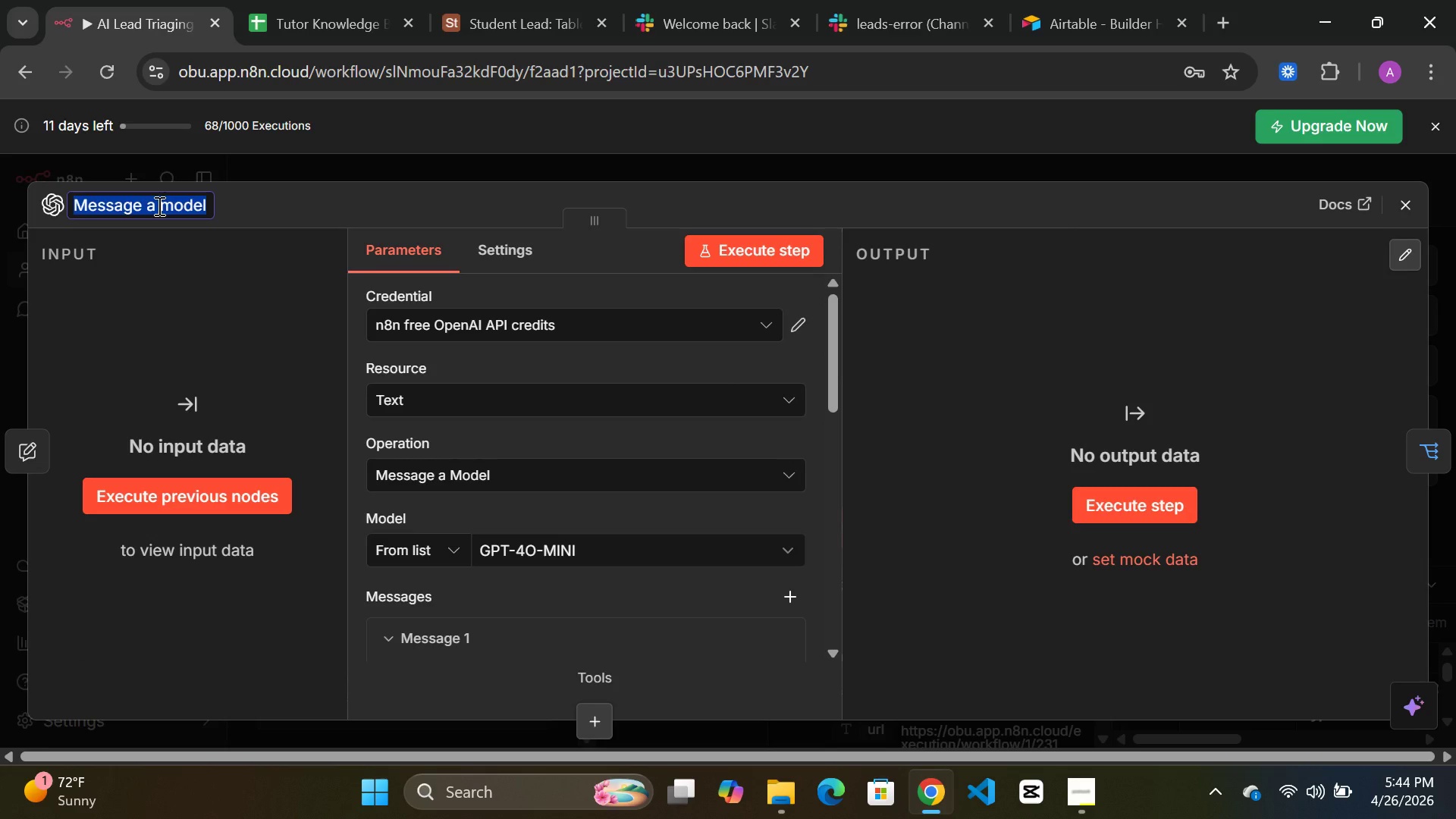 
wait(11.08)
 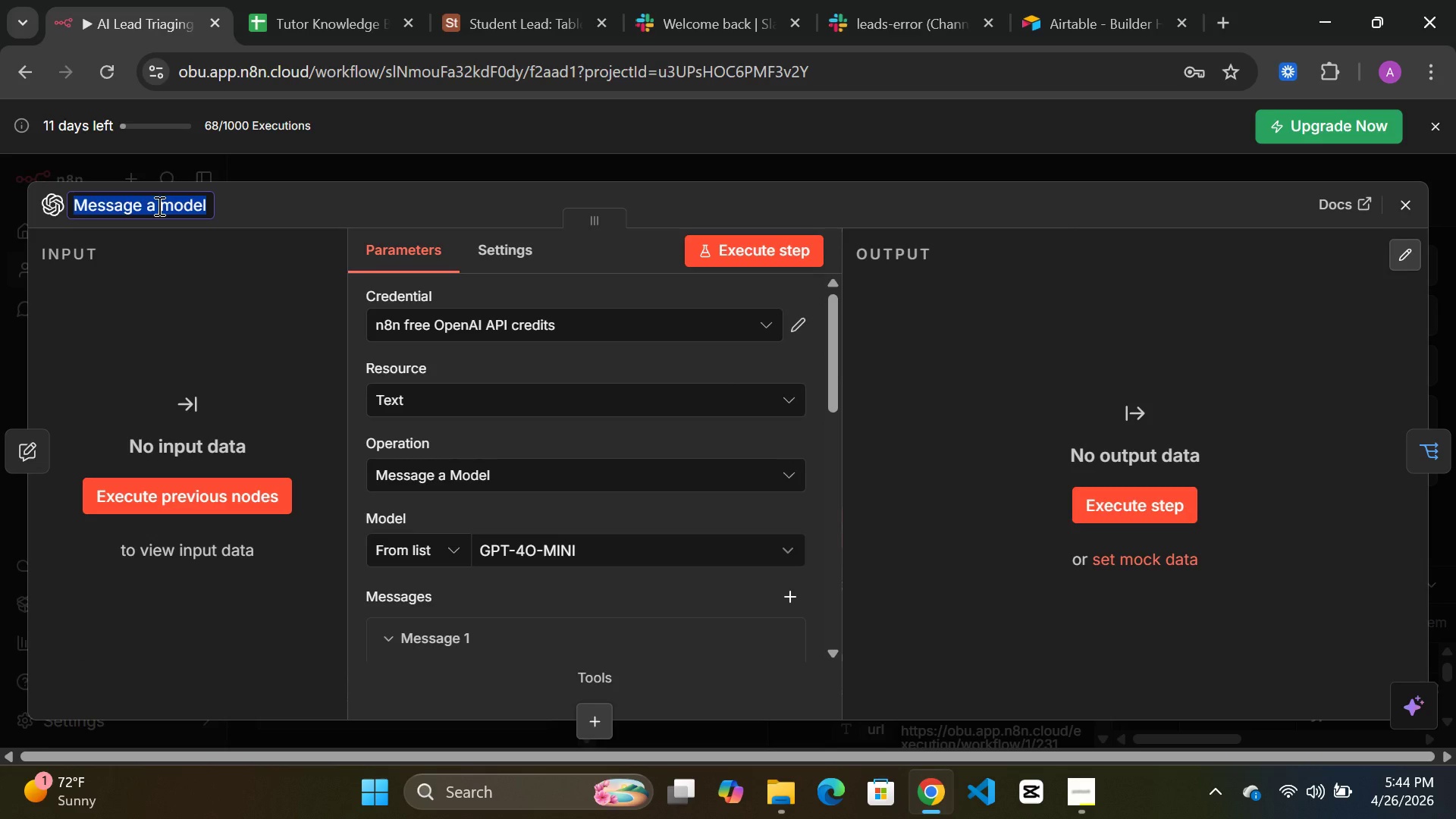 
type(Intent Analysis Engine)
 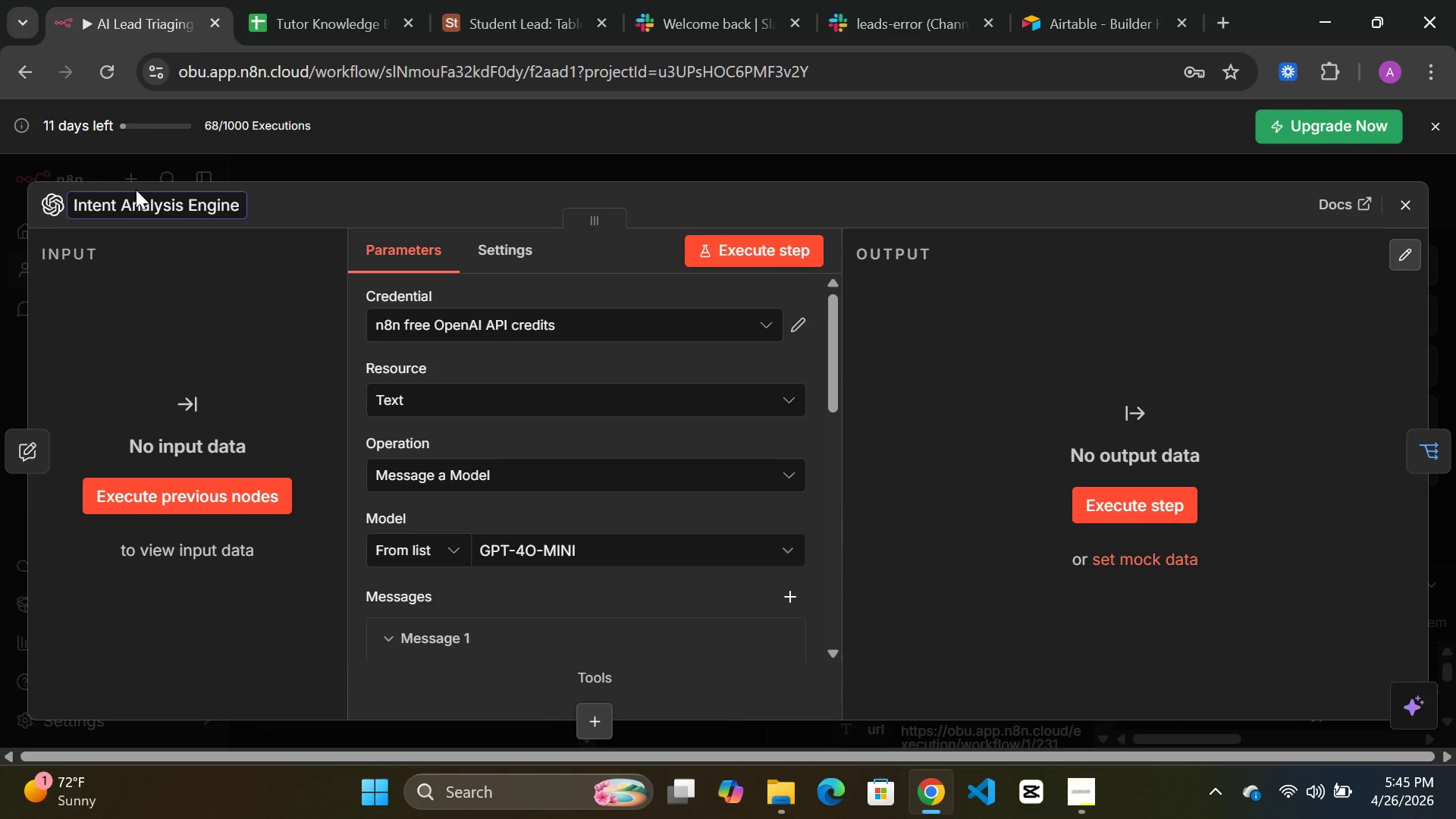 
left_click([428, 204])
 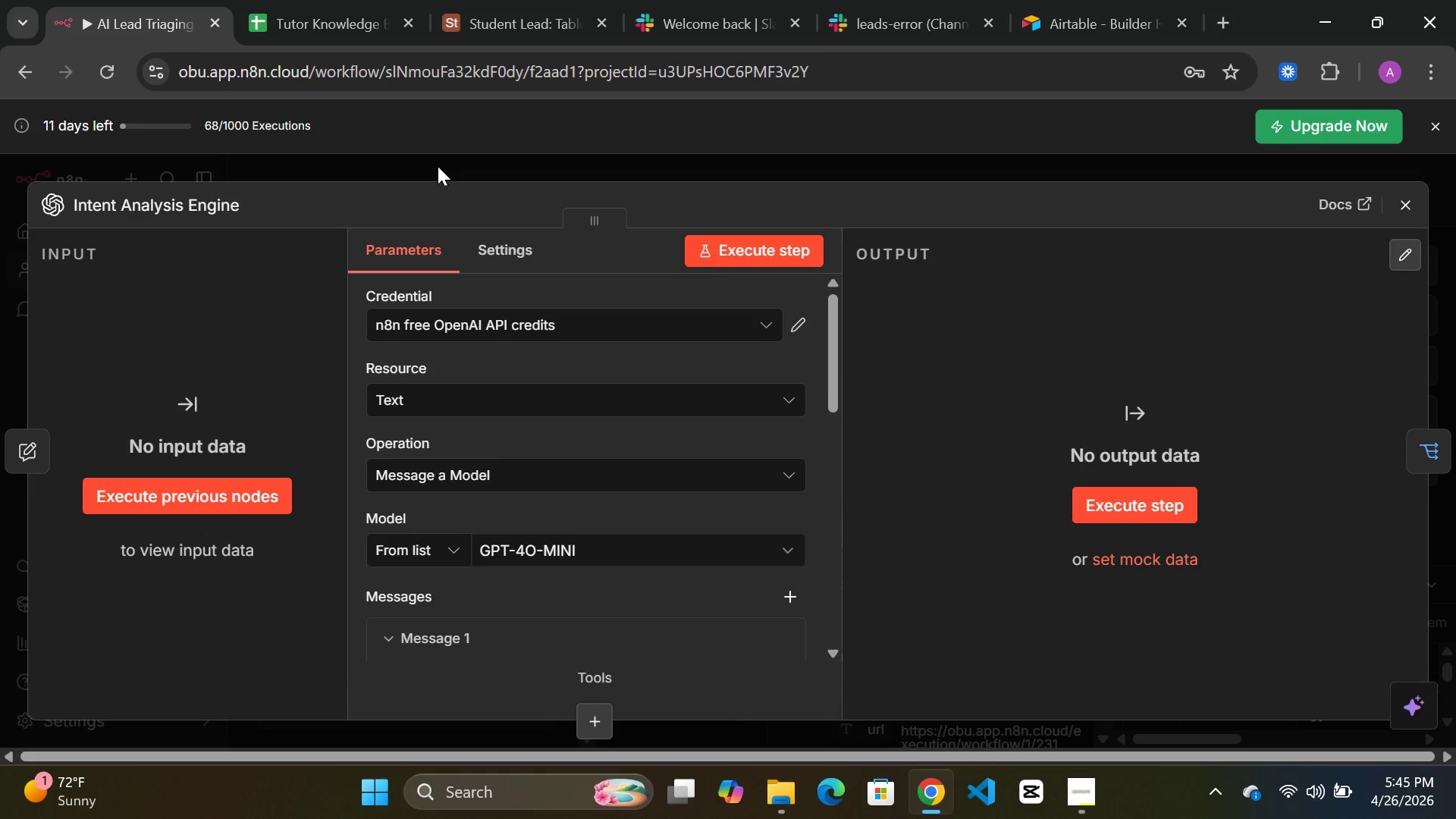 
left_click([438, 166])
 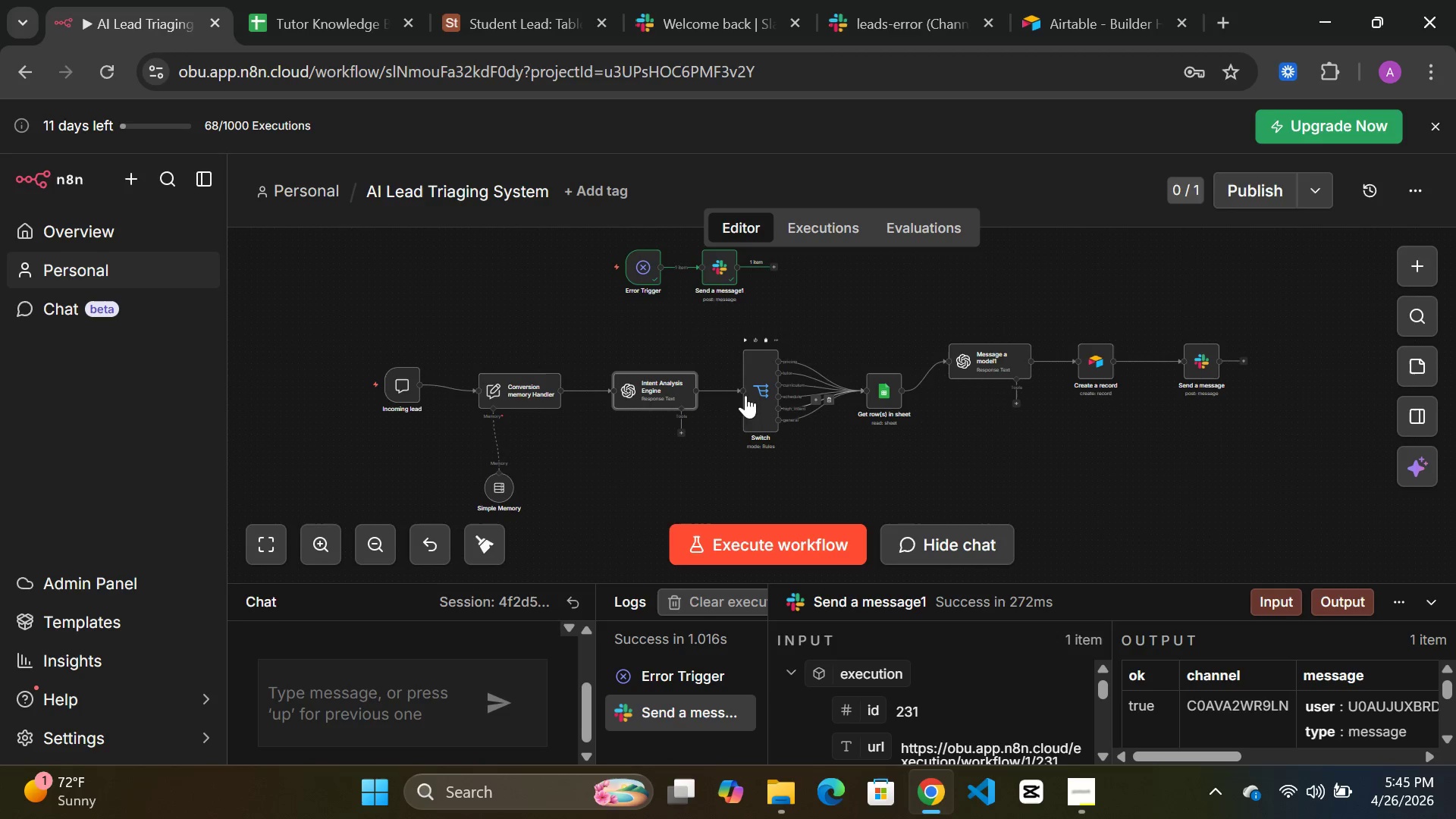 
double_click([753, 388])
 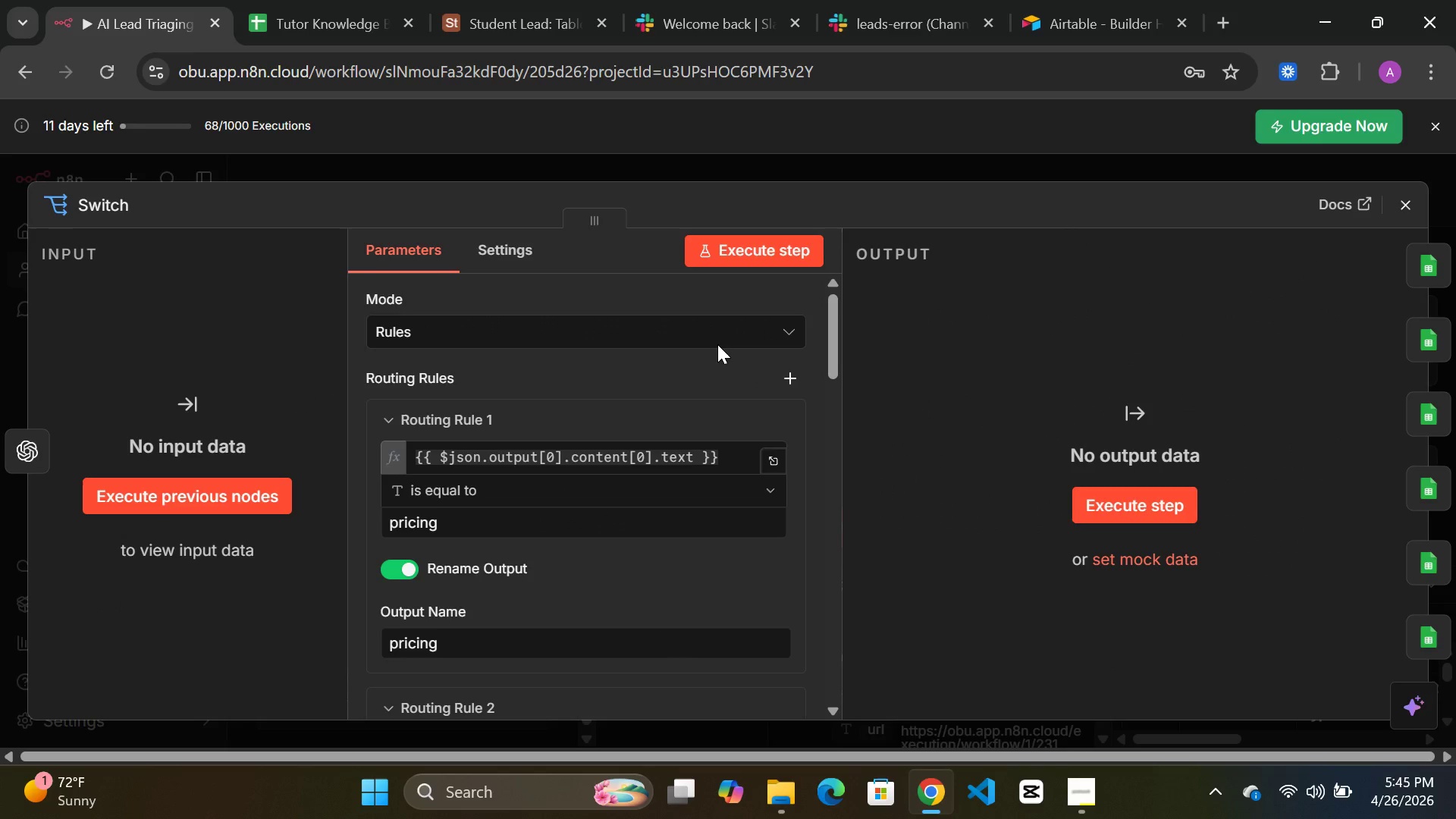 
left_click([92, 200])
 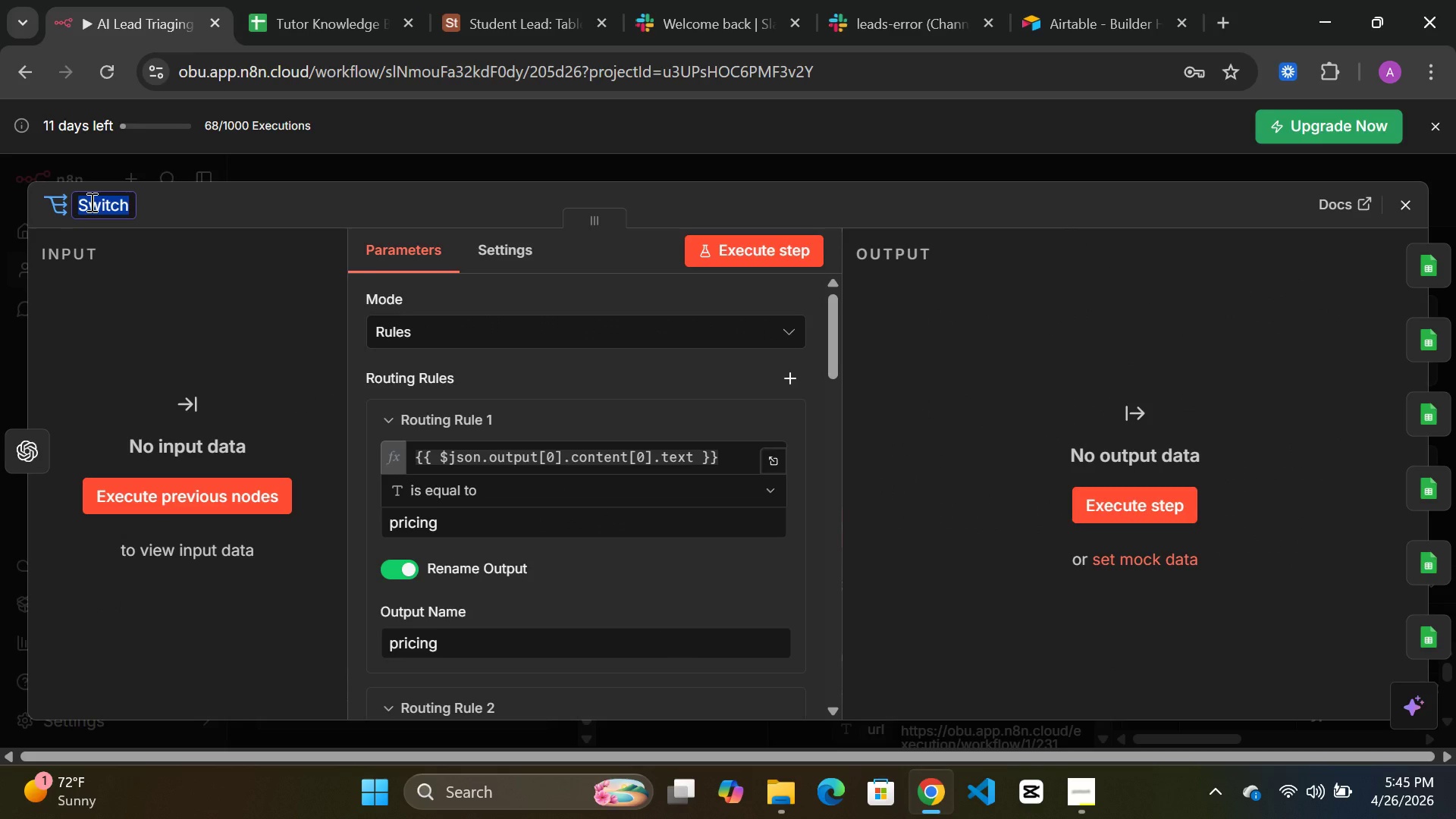 
type(Intent Classification Router)
 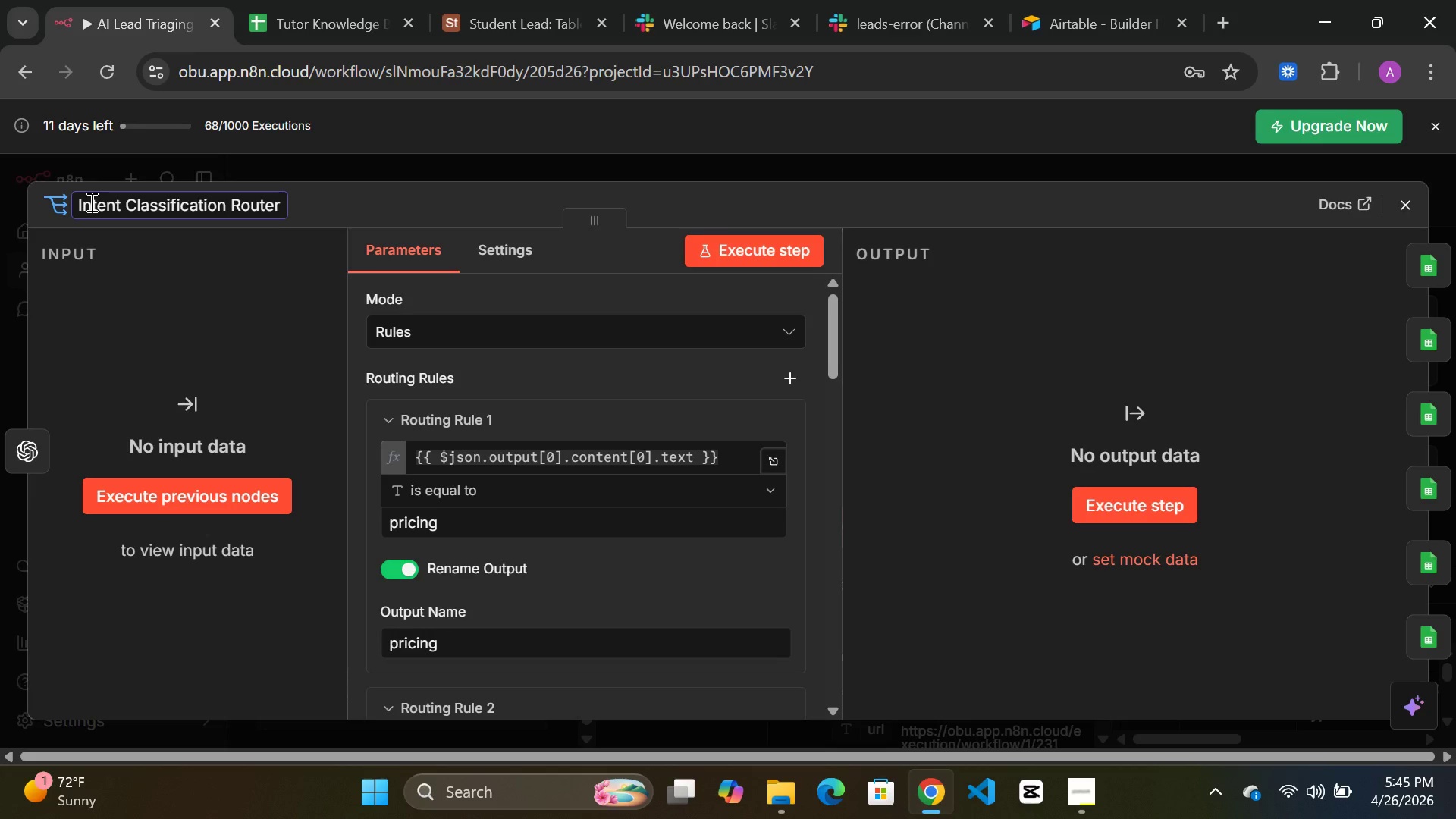 
left_click([428, 206])
 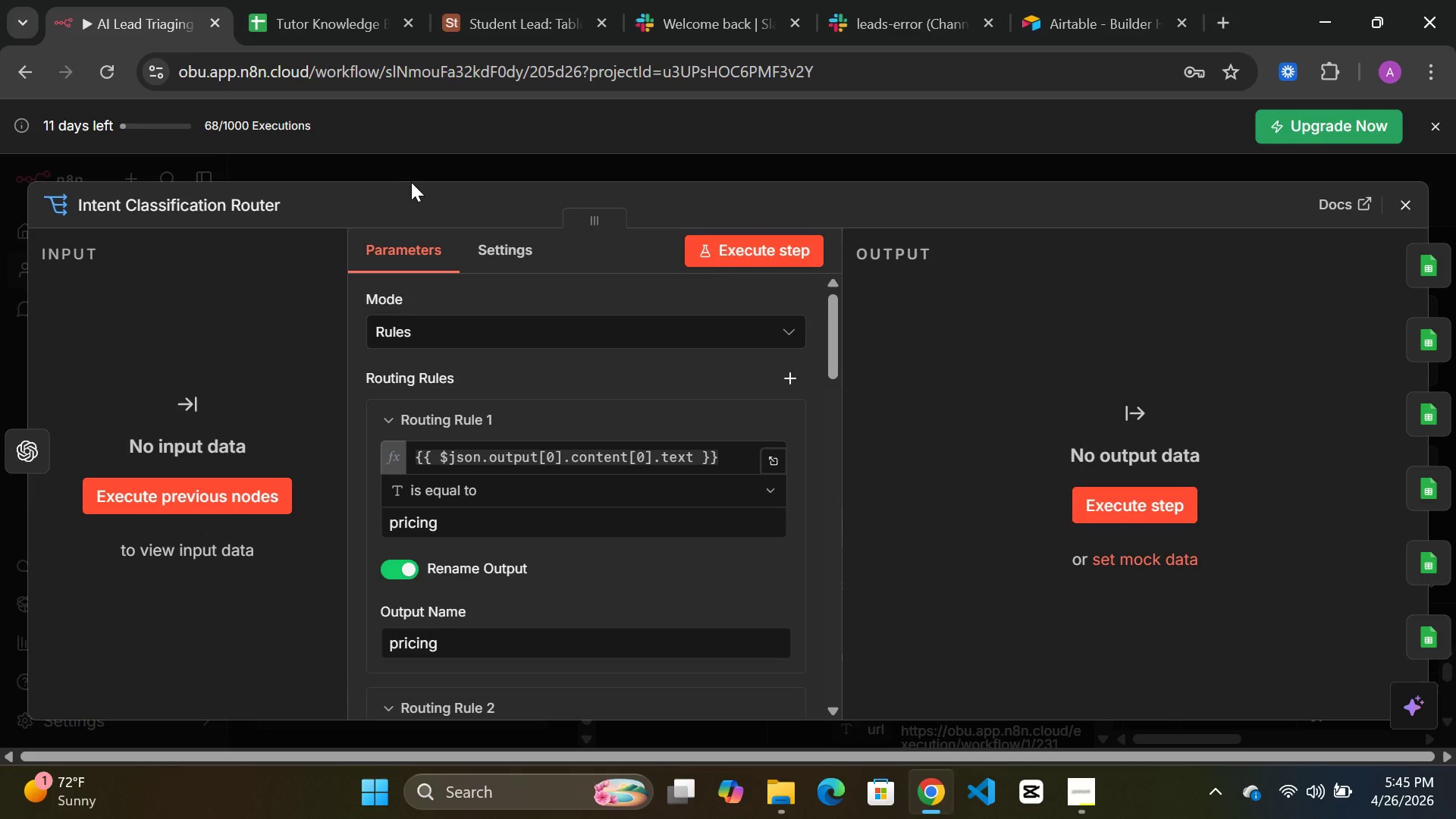 
left_click([421, 162])
 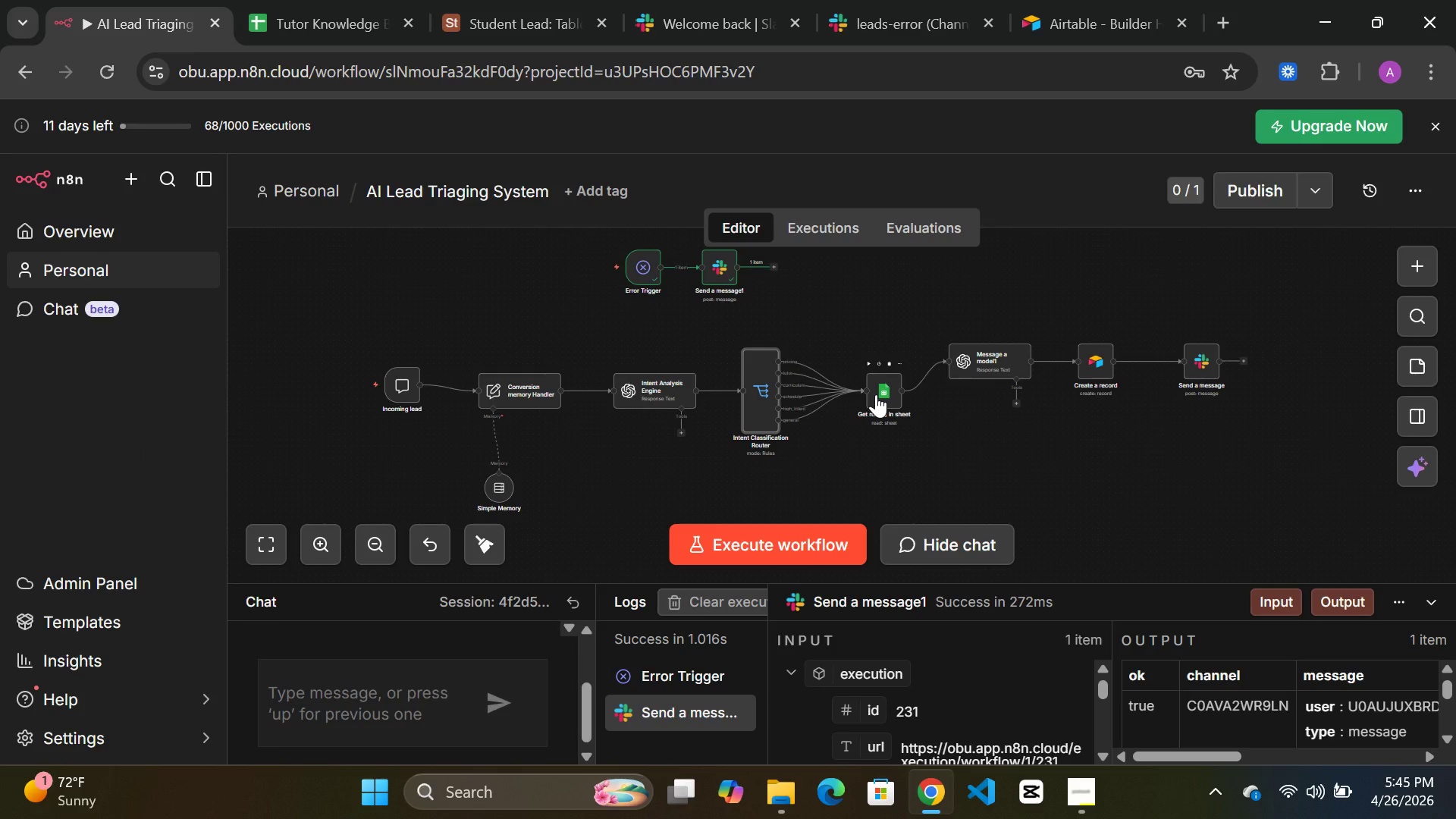 
wait(6.64)
 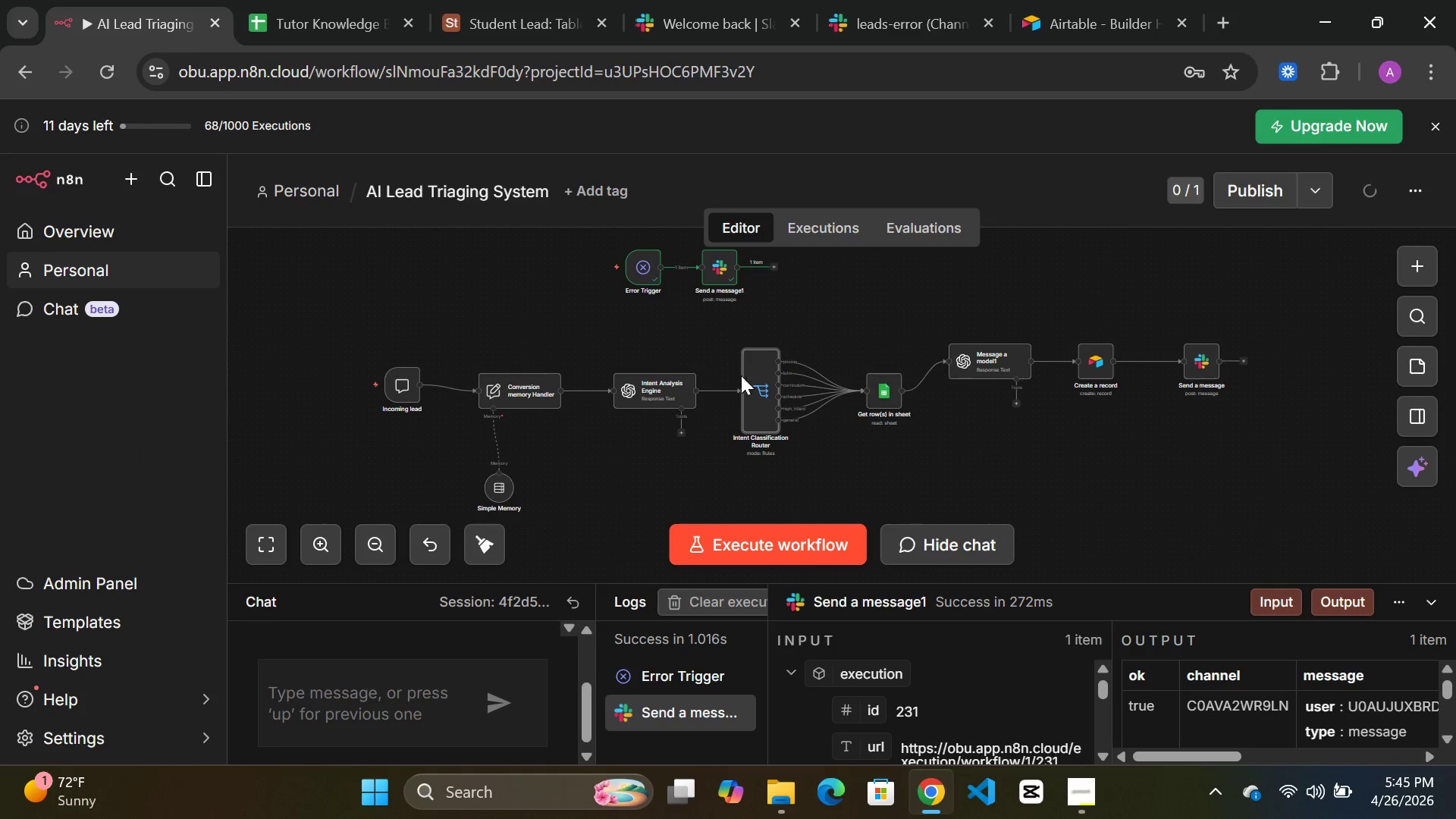 
double_click([880, 387])
 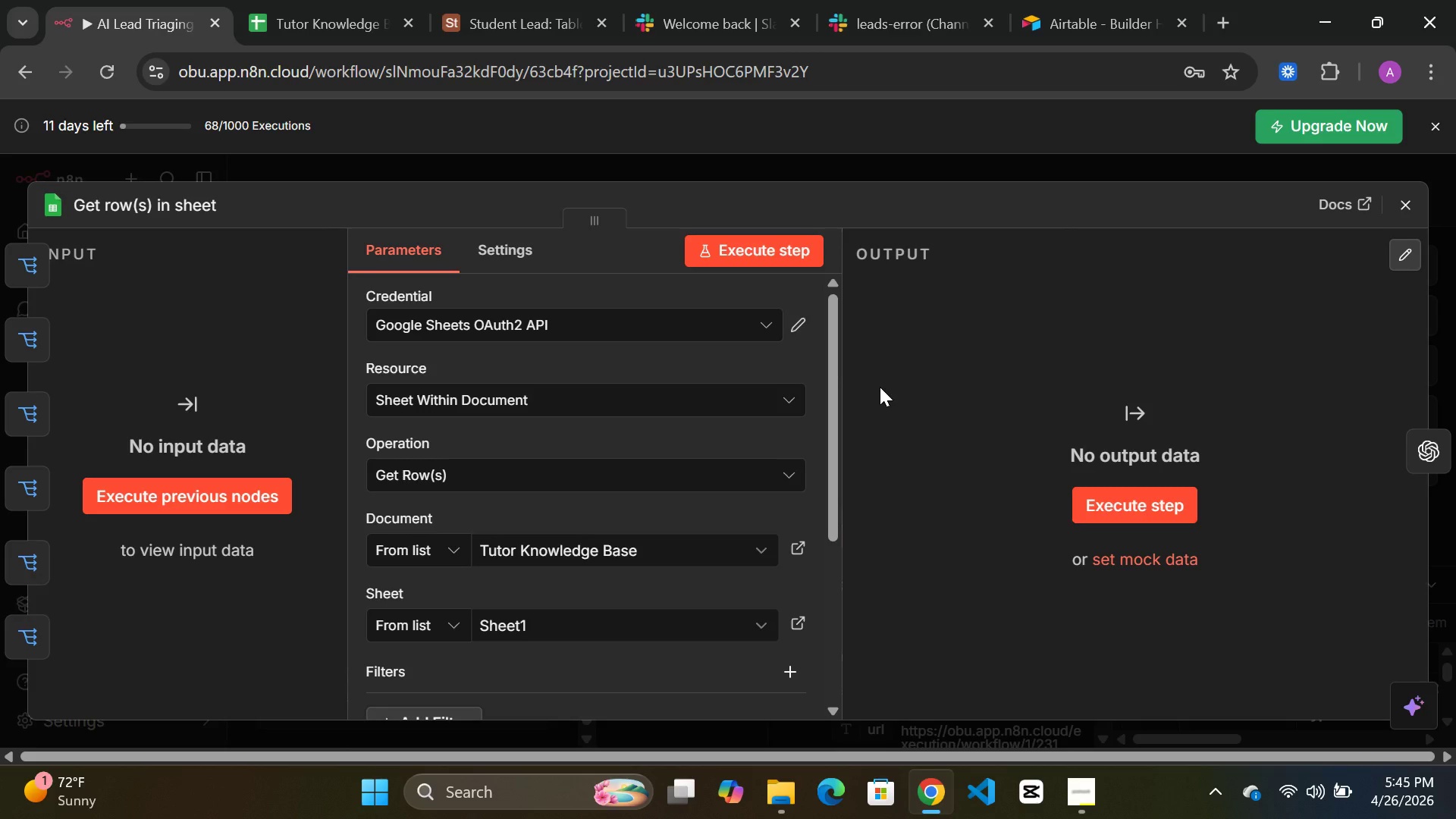 
wait(5.28)
 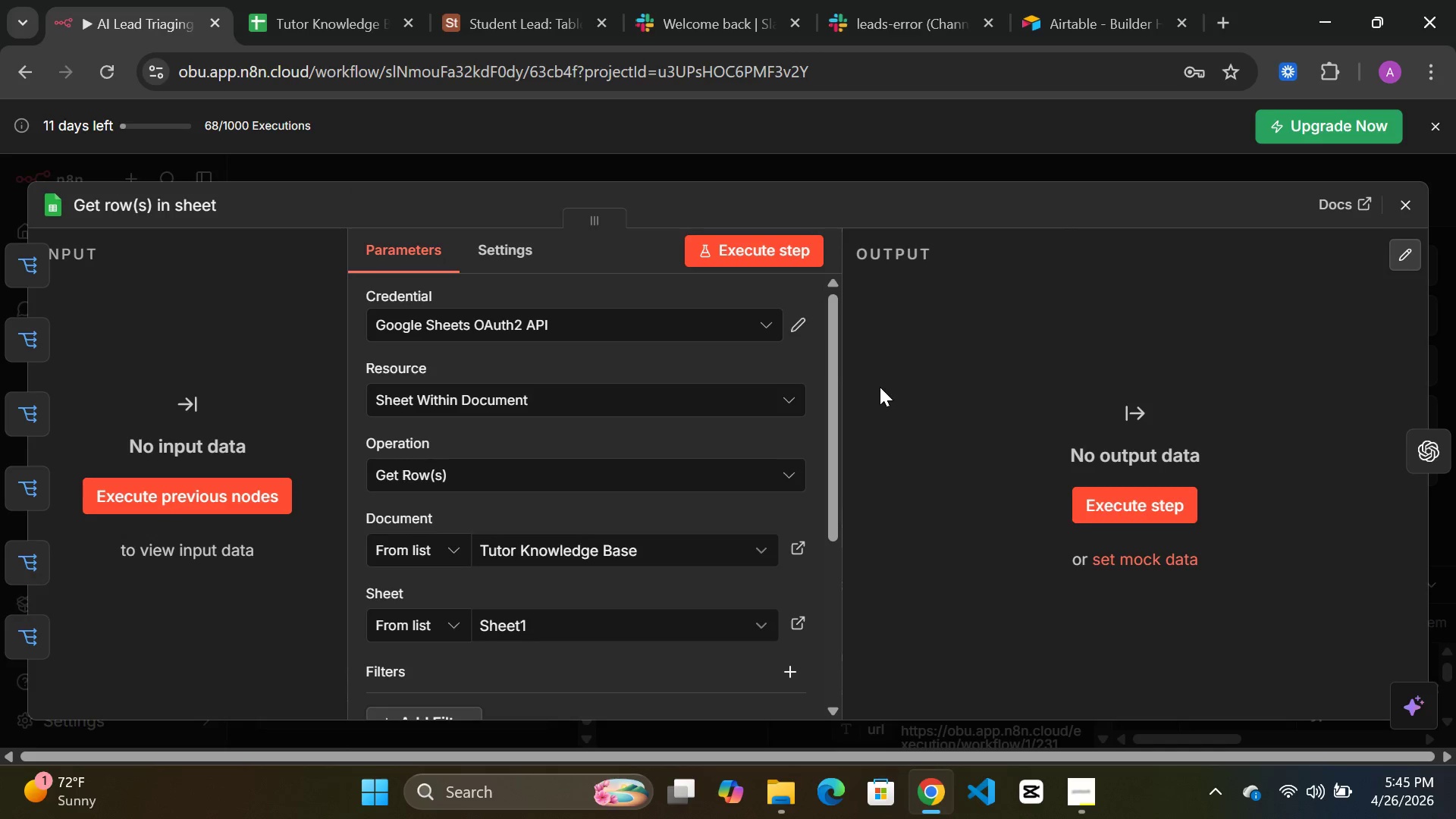 
left_click([148, 212])
 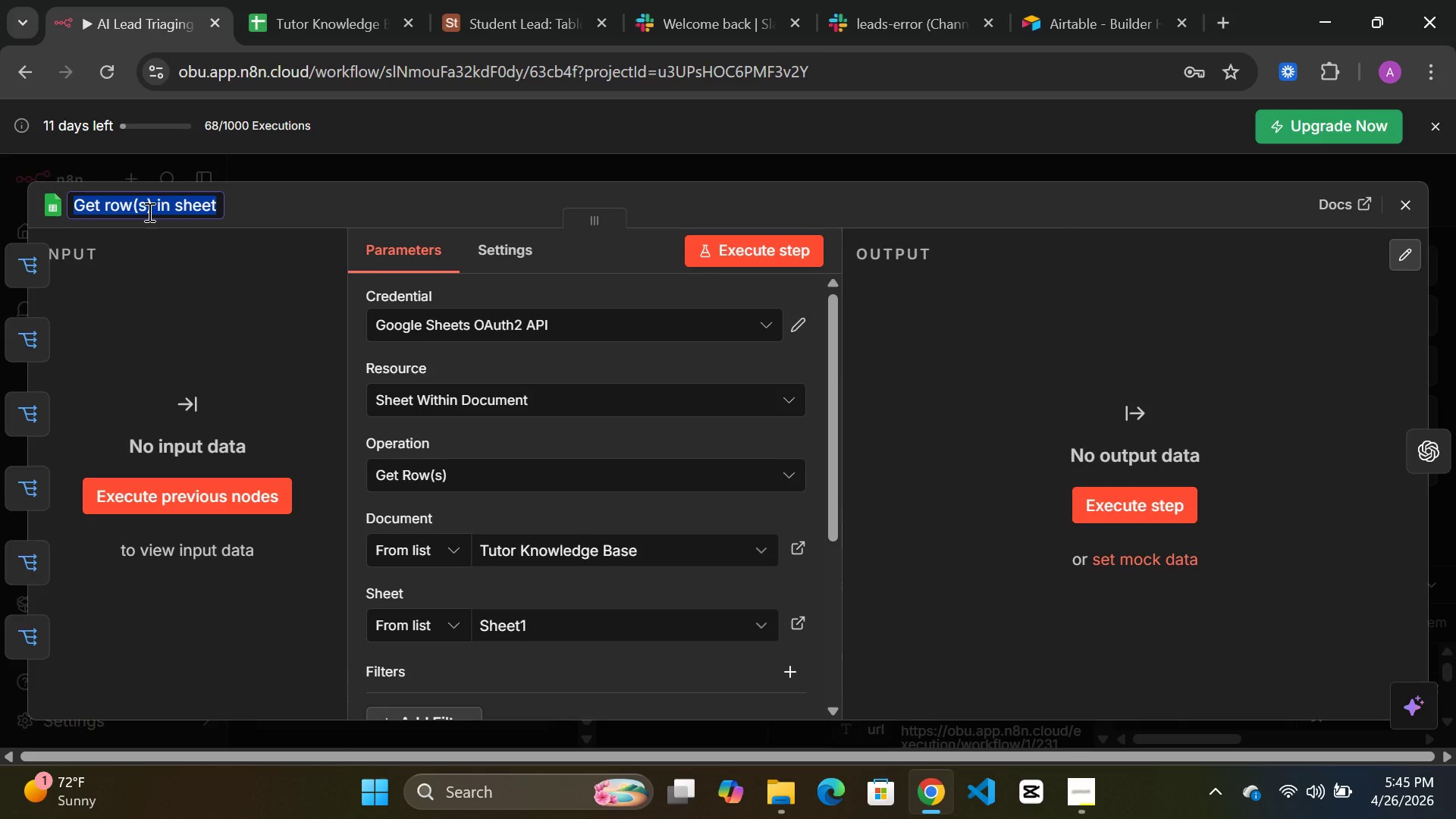 
type([Delete]Tutor knowledge base)
 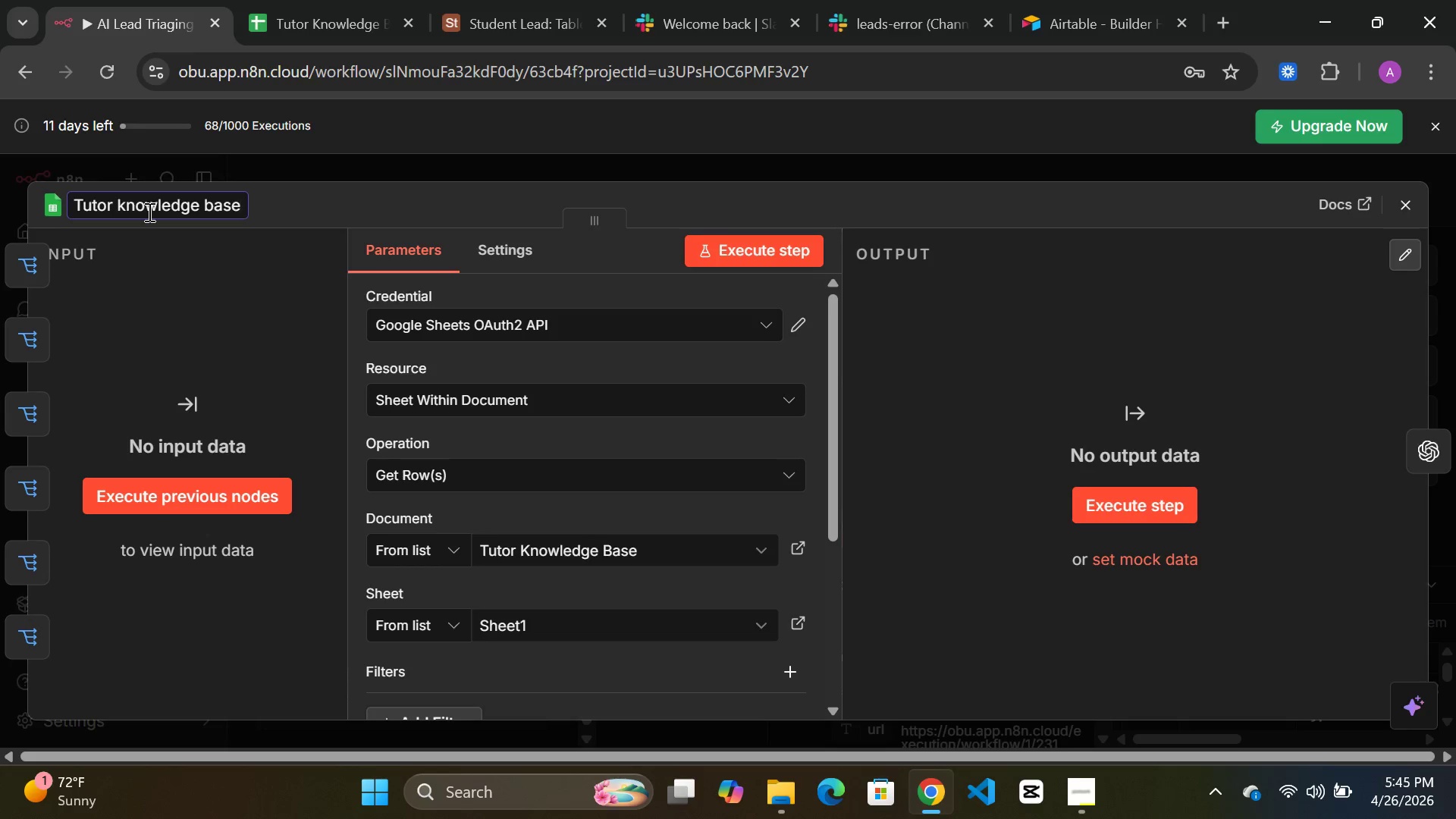 
wait(10.53)
 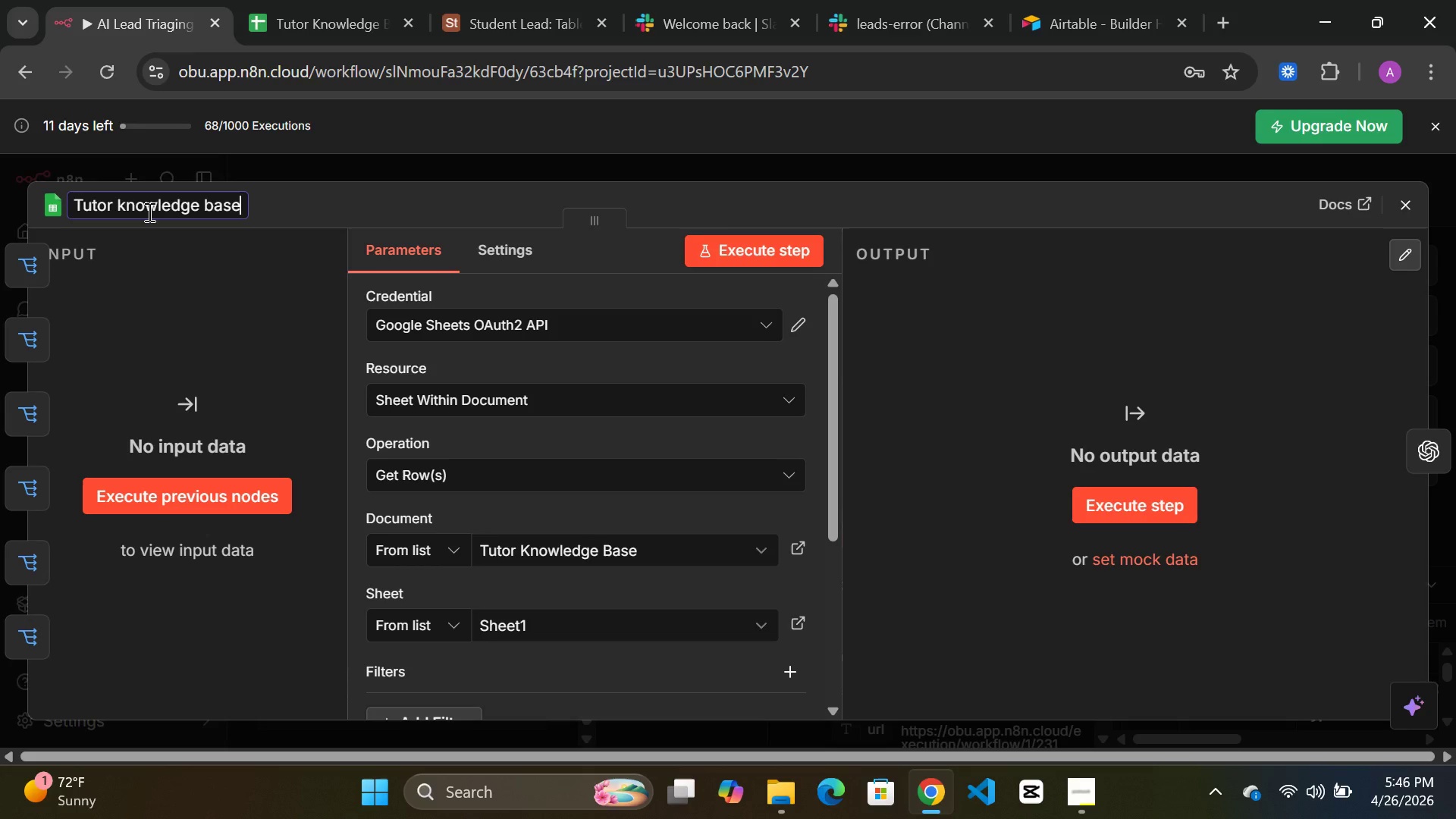 
type( lookup)
 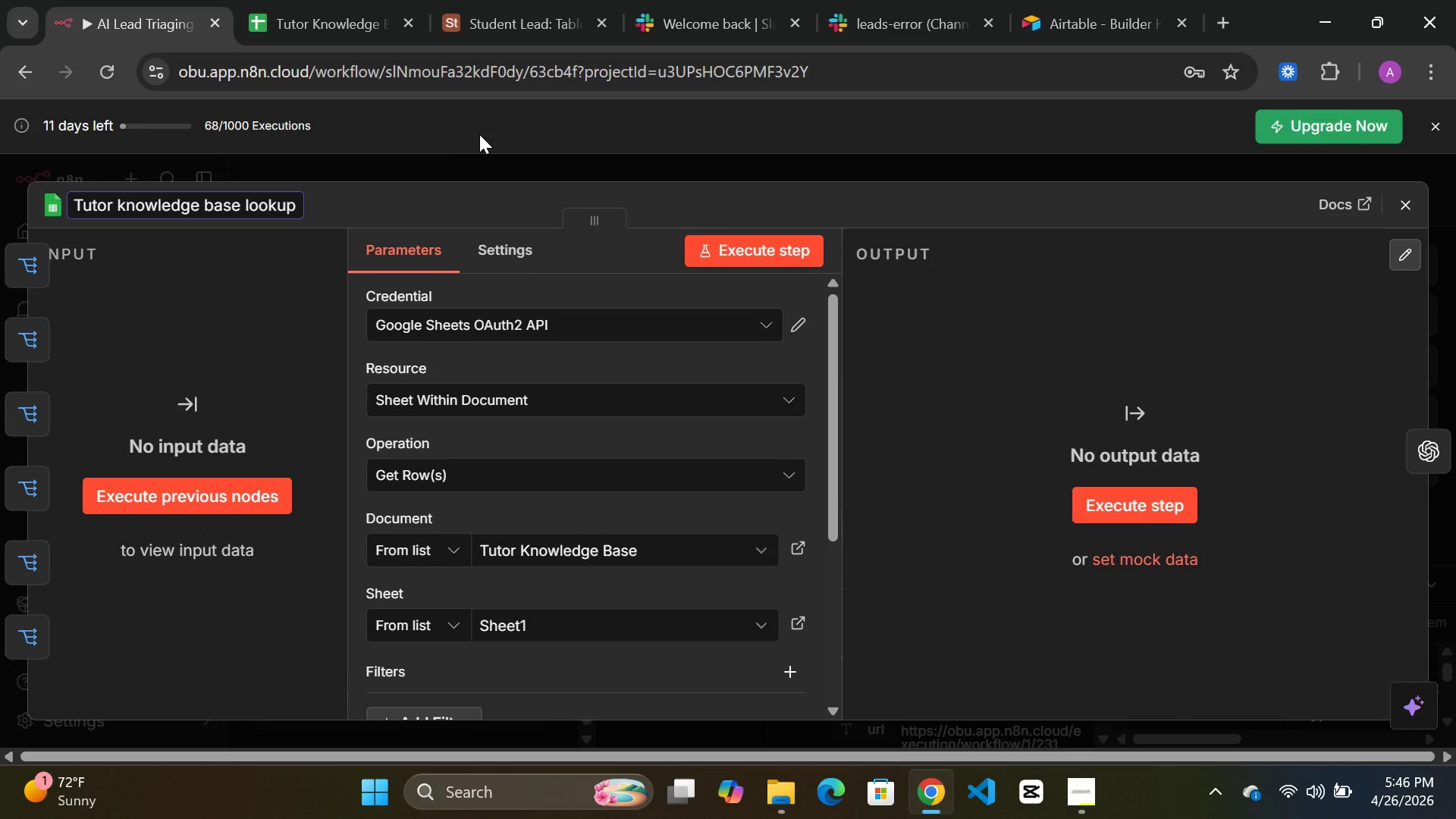 
left_click([431, 202])
 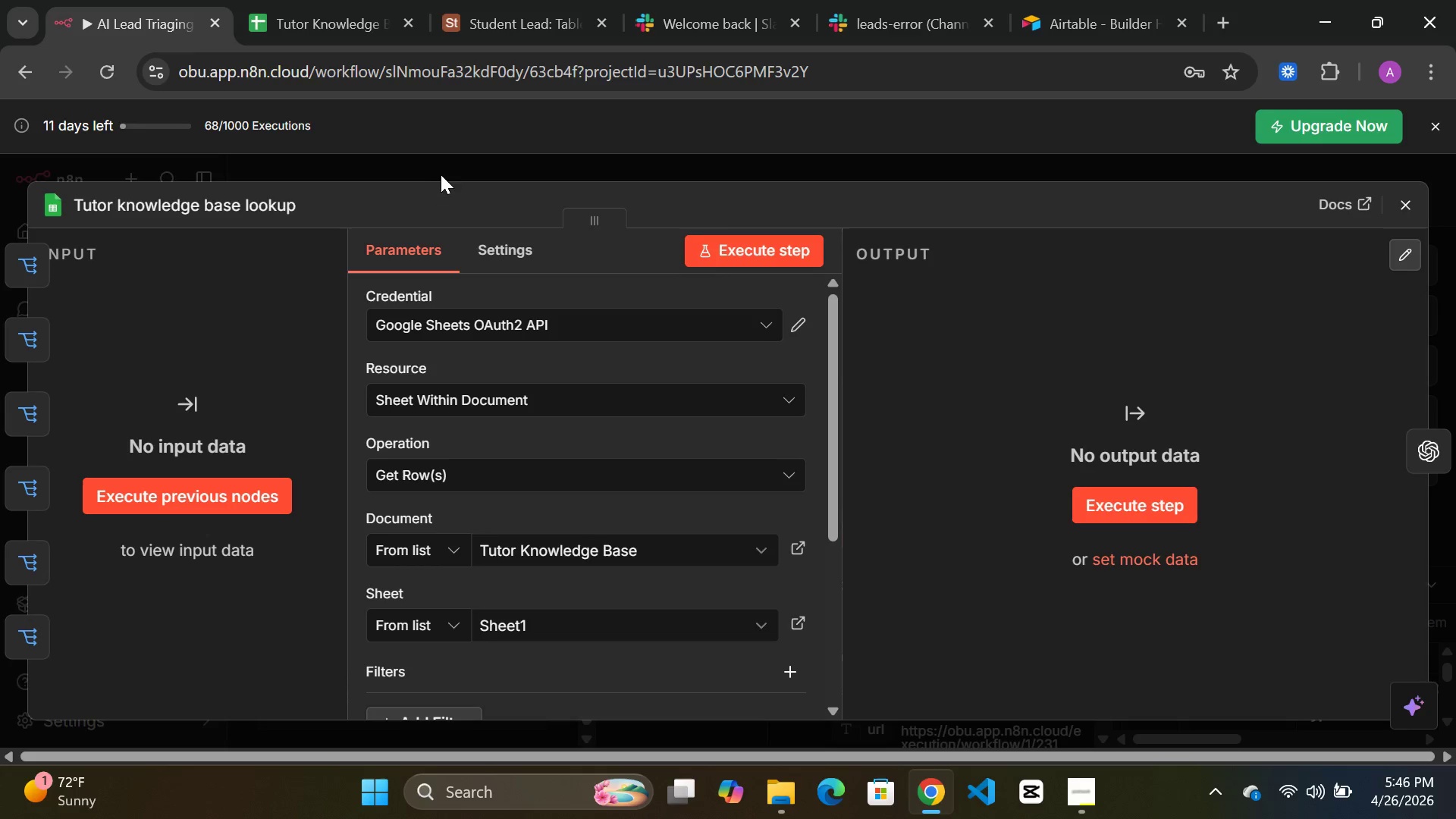 
left_click([447, 165])
 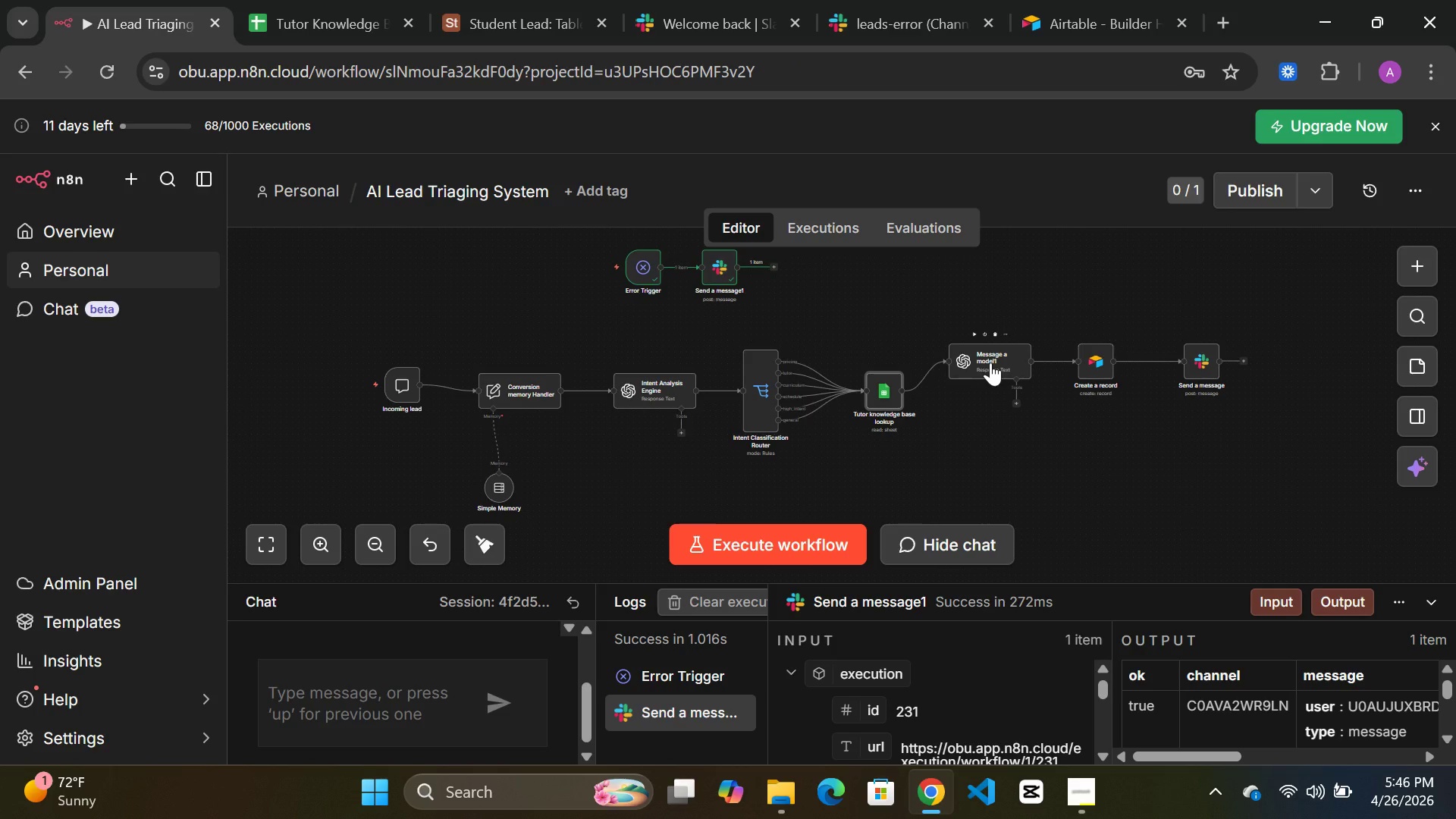 
wait(8.91)
 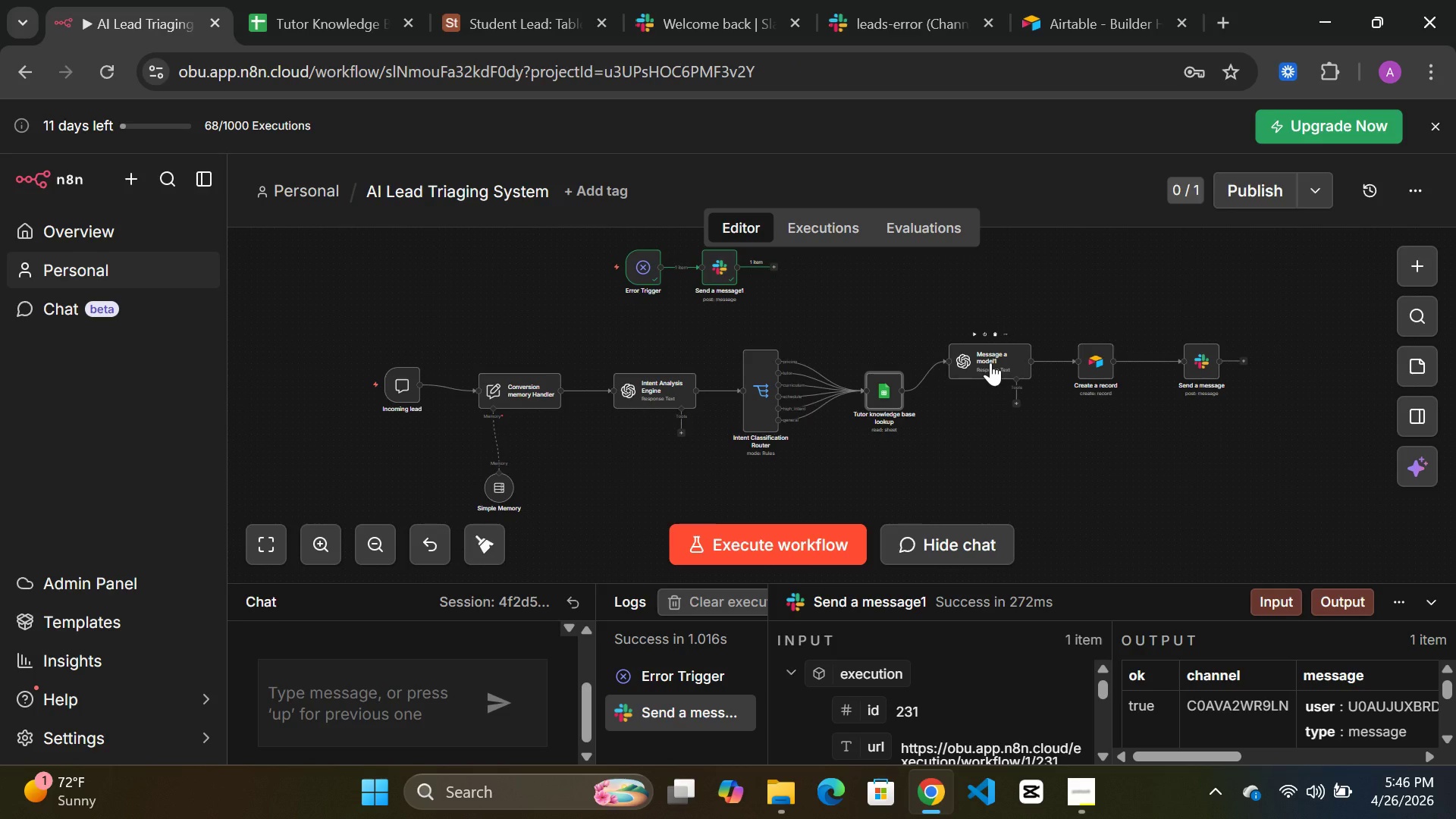 
double_click([1002, 360])
 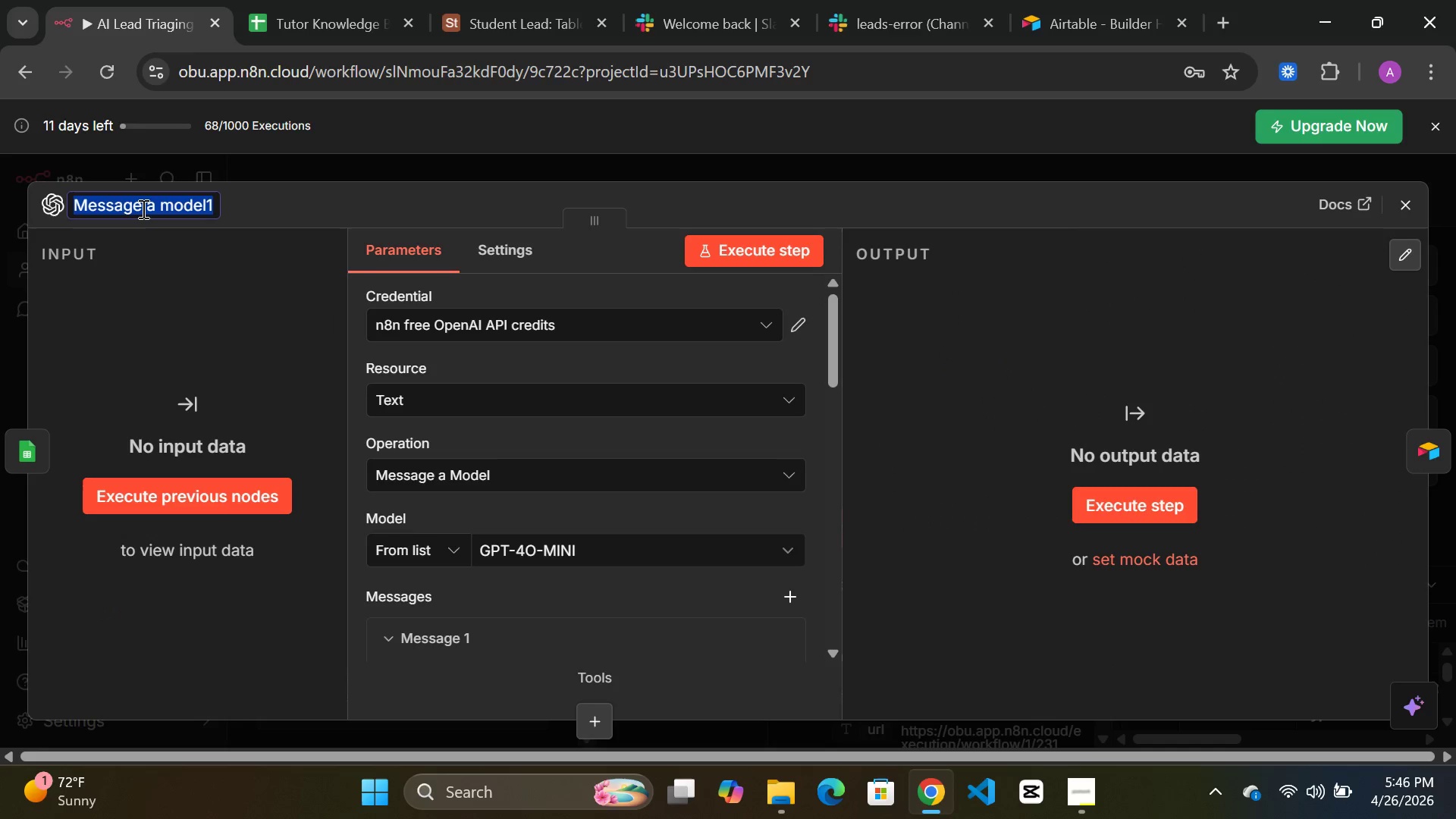 
type([Delete]Tutor Matching & Response generator)
 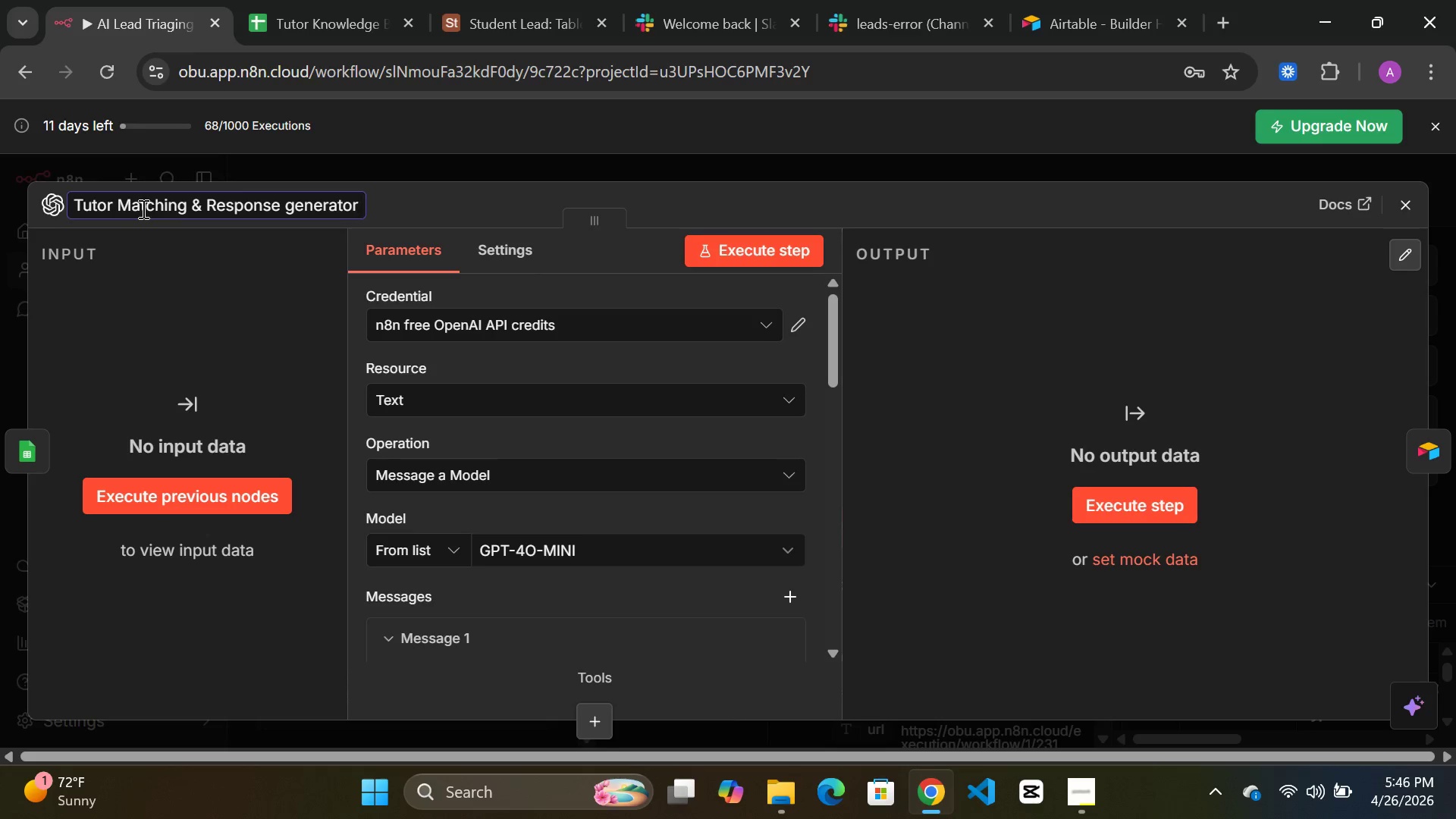 
left_click([394, 191])
 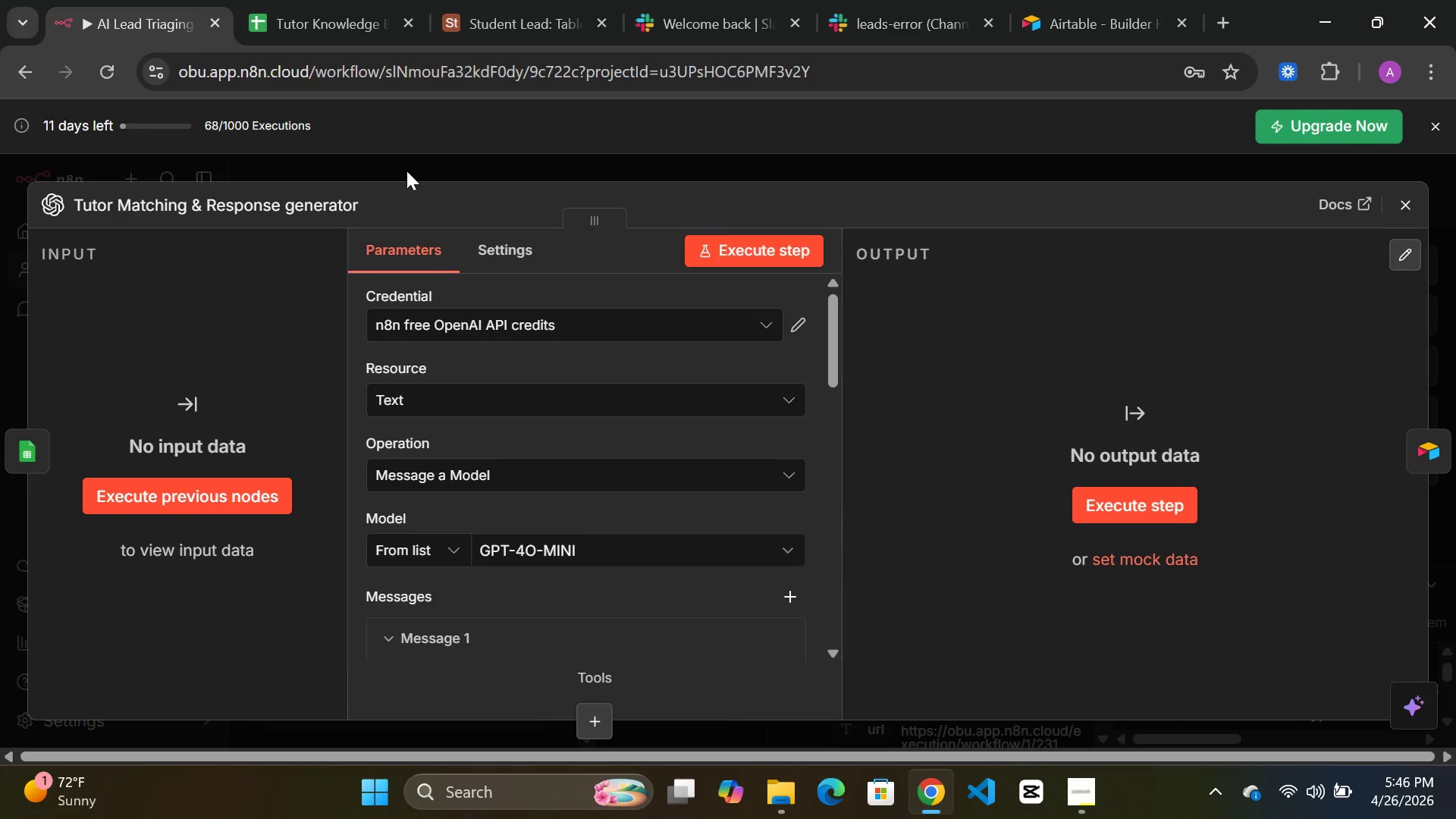 
left_click([406, 171])
 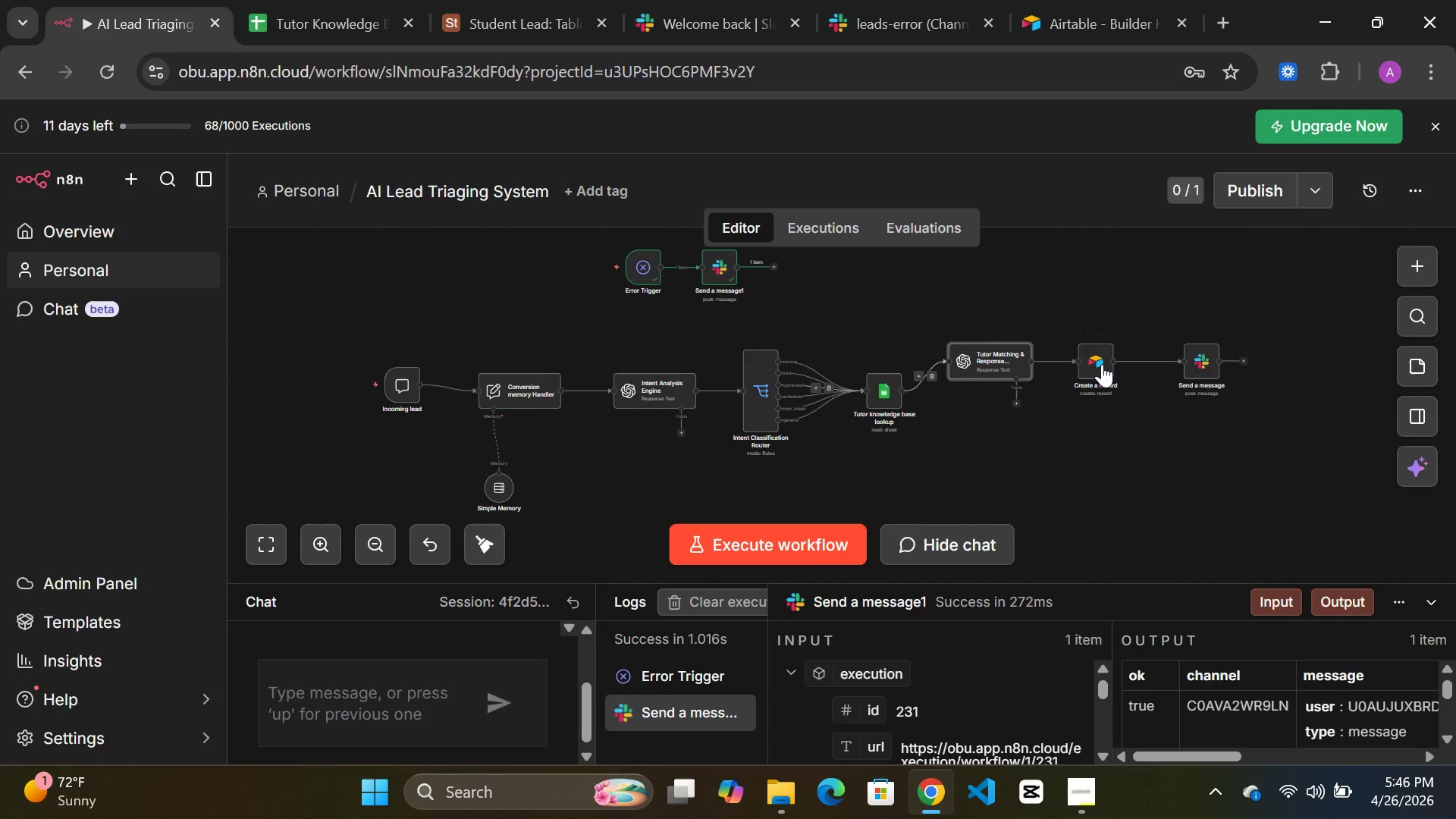 
double_click([1098, 362])
 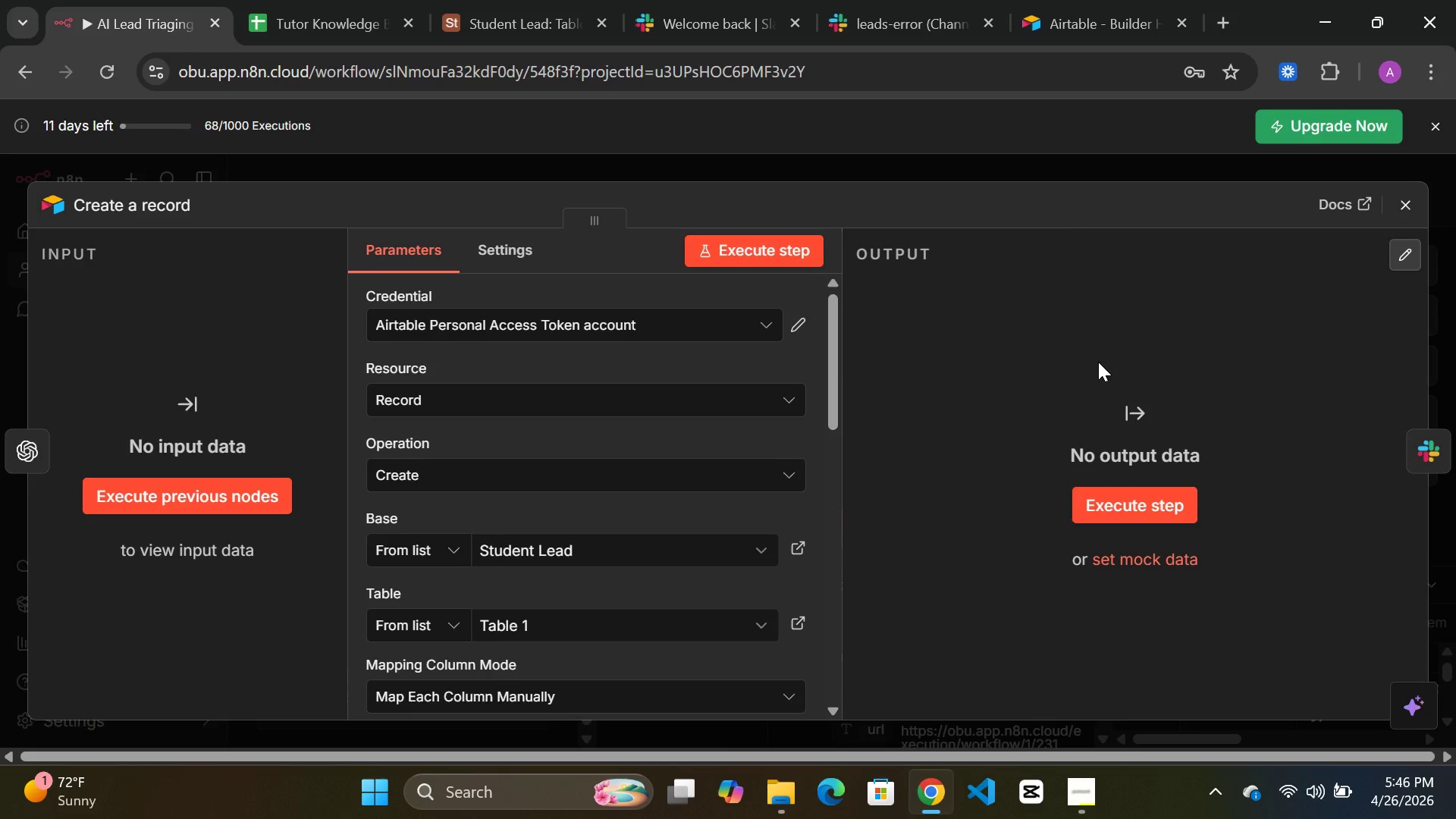 
wait(6.62)
 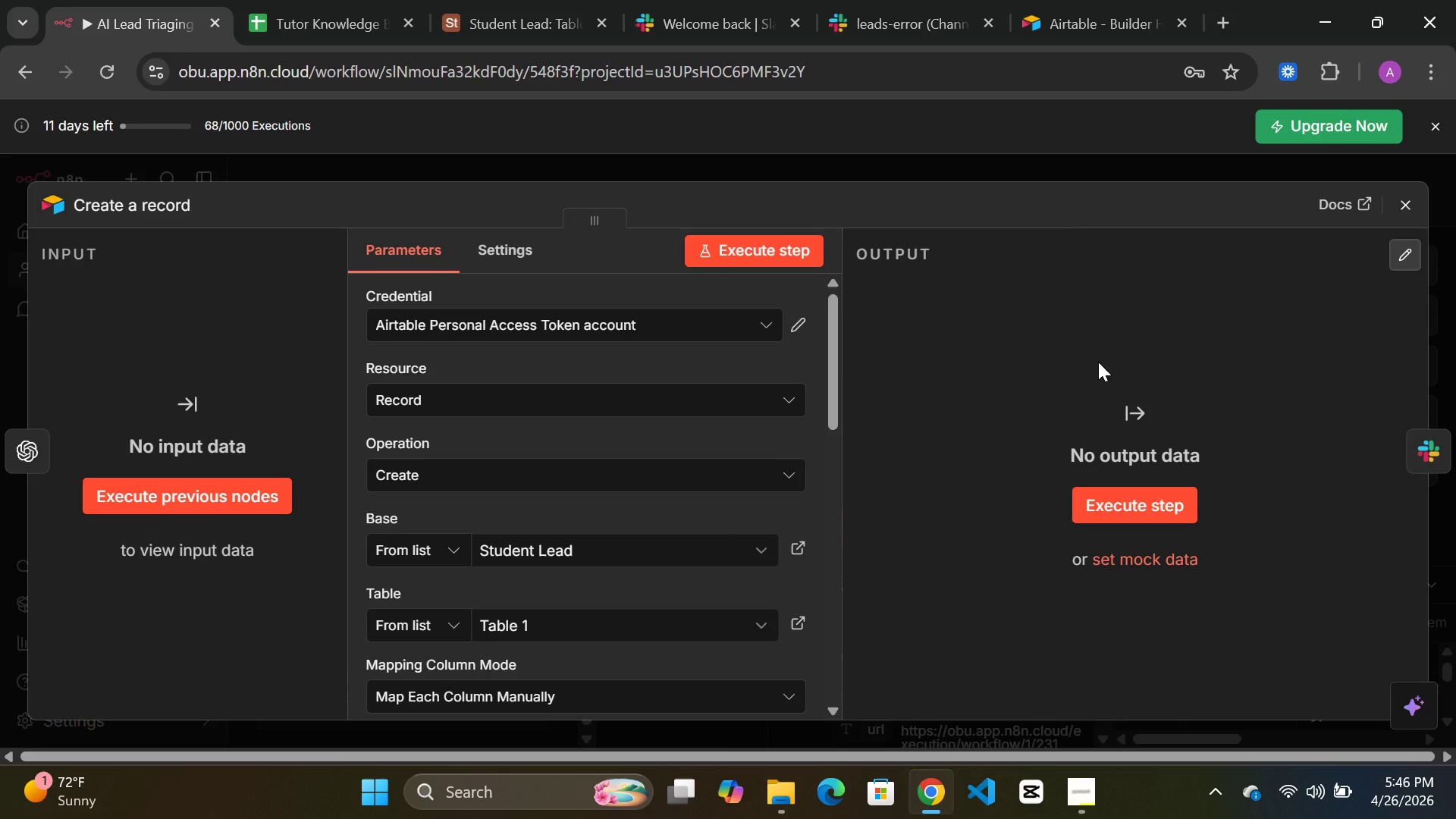 
left_click([133, 211])
 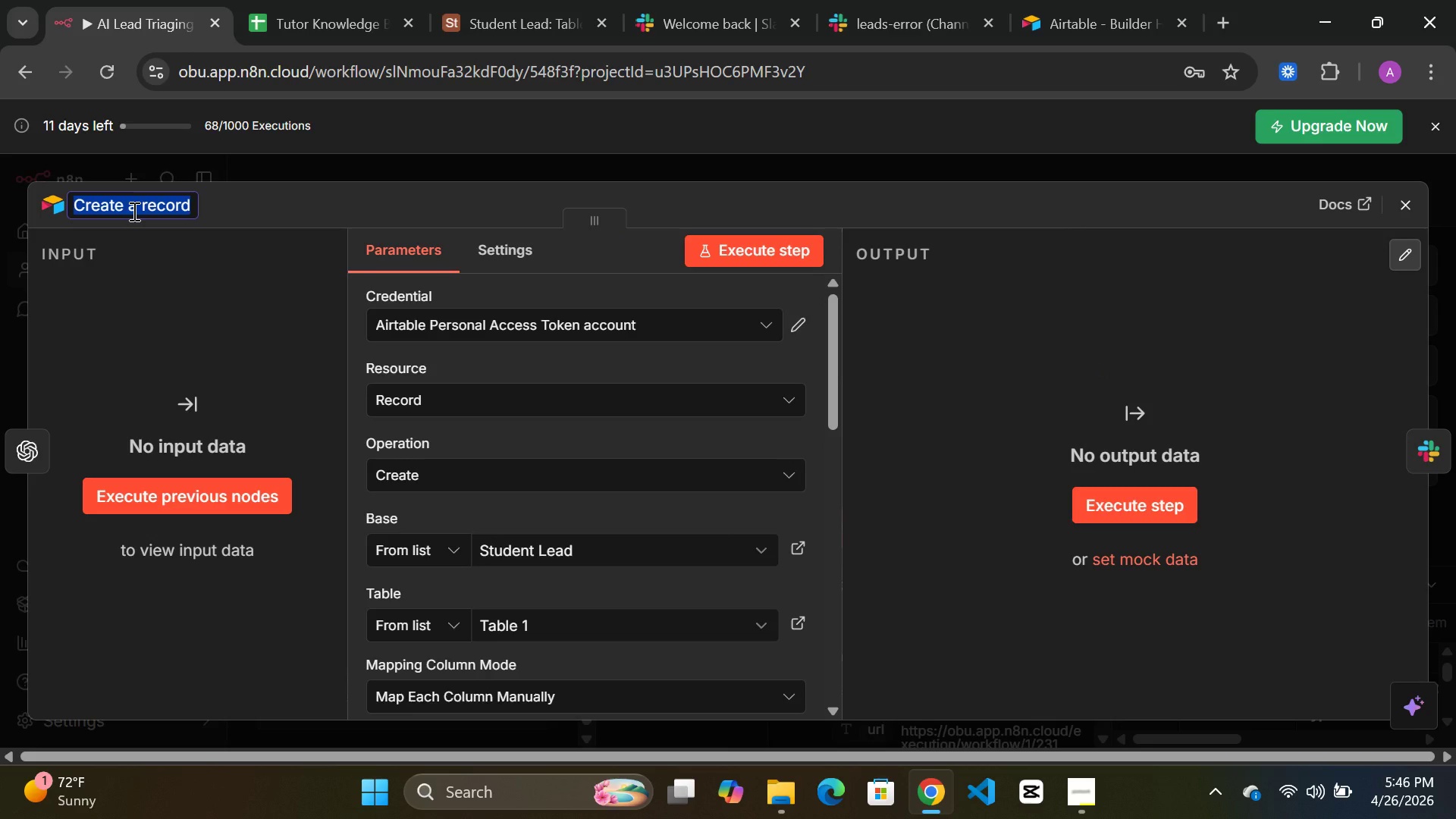 
type([Delete]Lead capti)
key(Backspace)
type(ure &)
 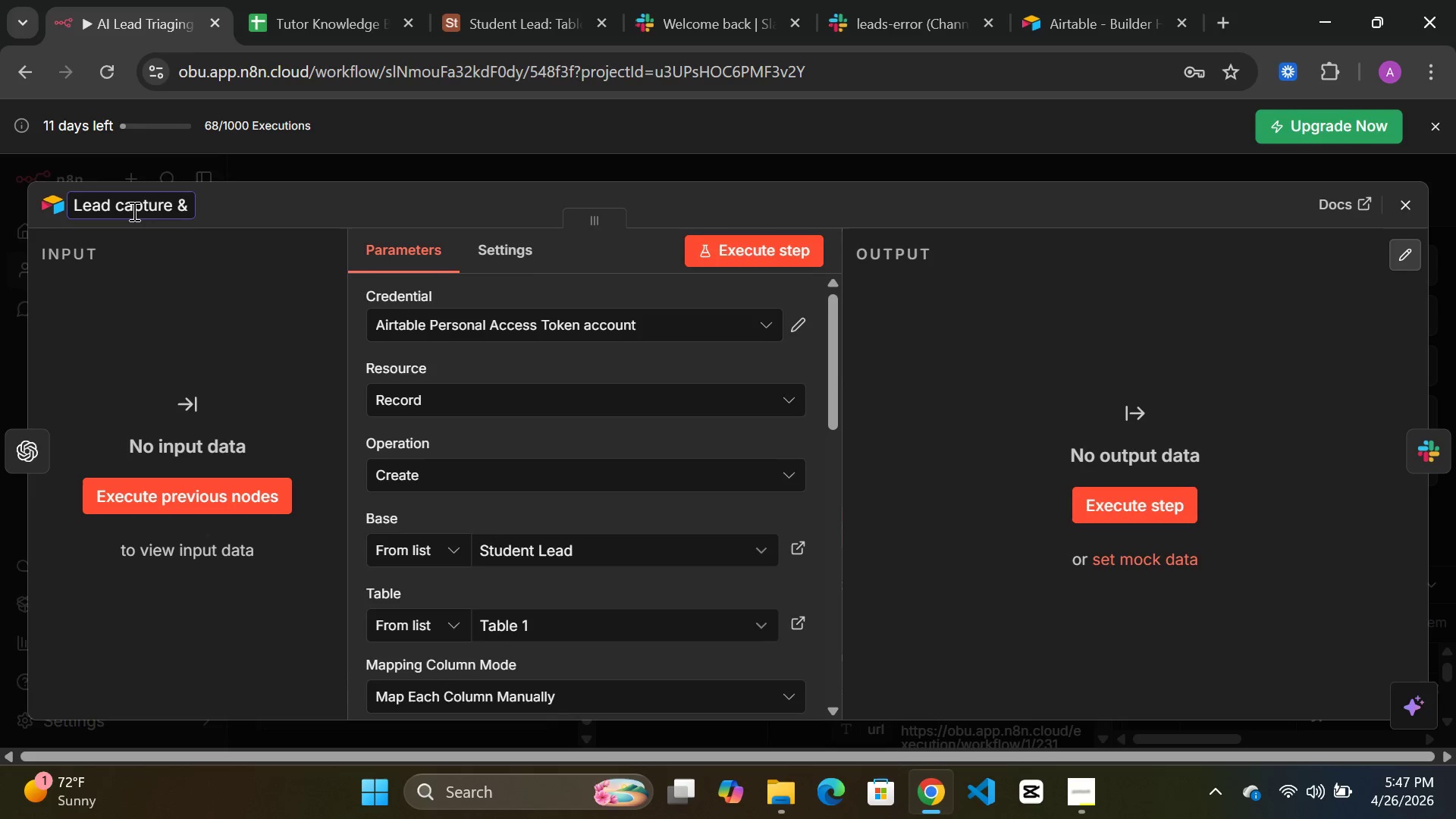 
type( CRM LOgger)
key(Backspace)
key(Backspace)
key(Backspace)
key(Backspace)
key(Backspace)
type(ogger)
 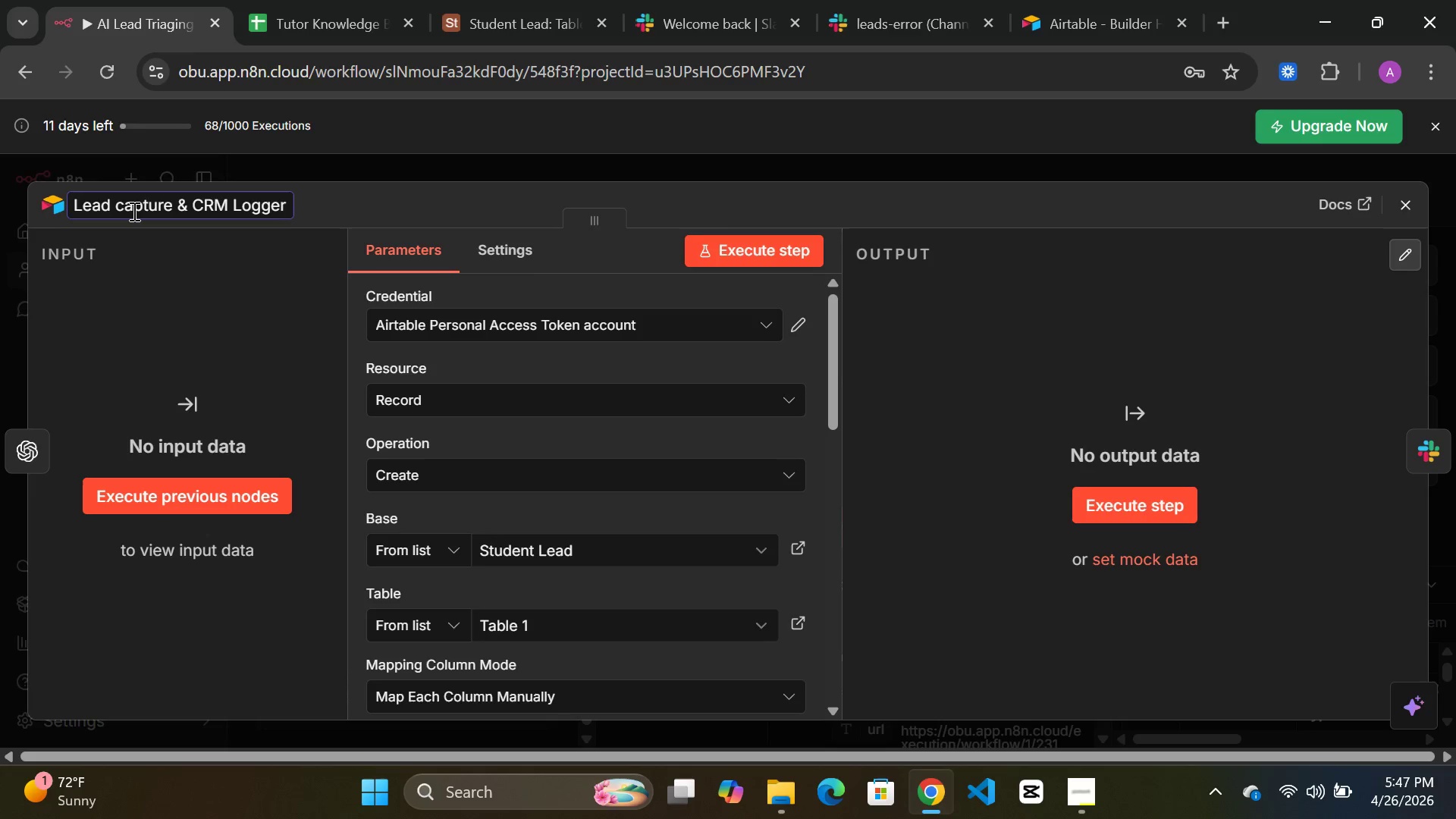 
left_click([443, 206])
 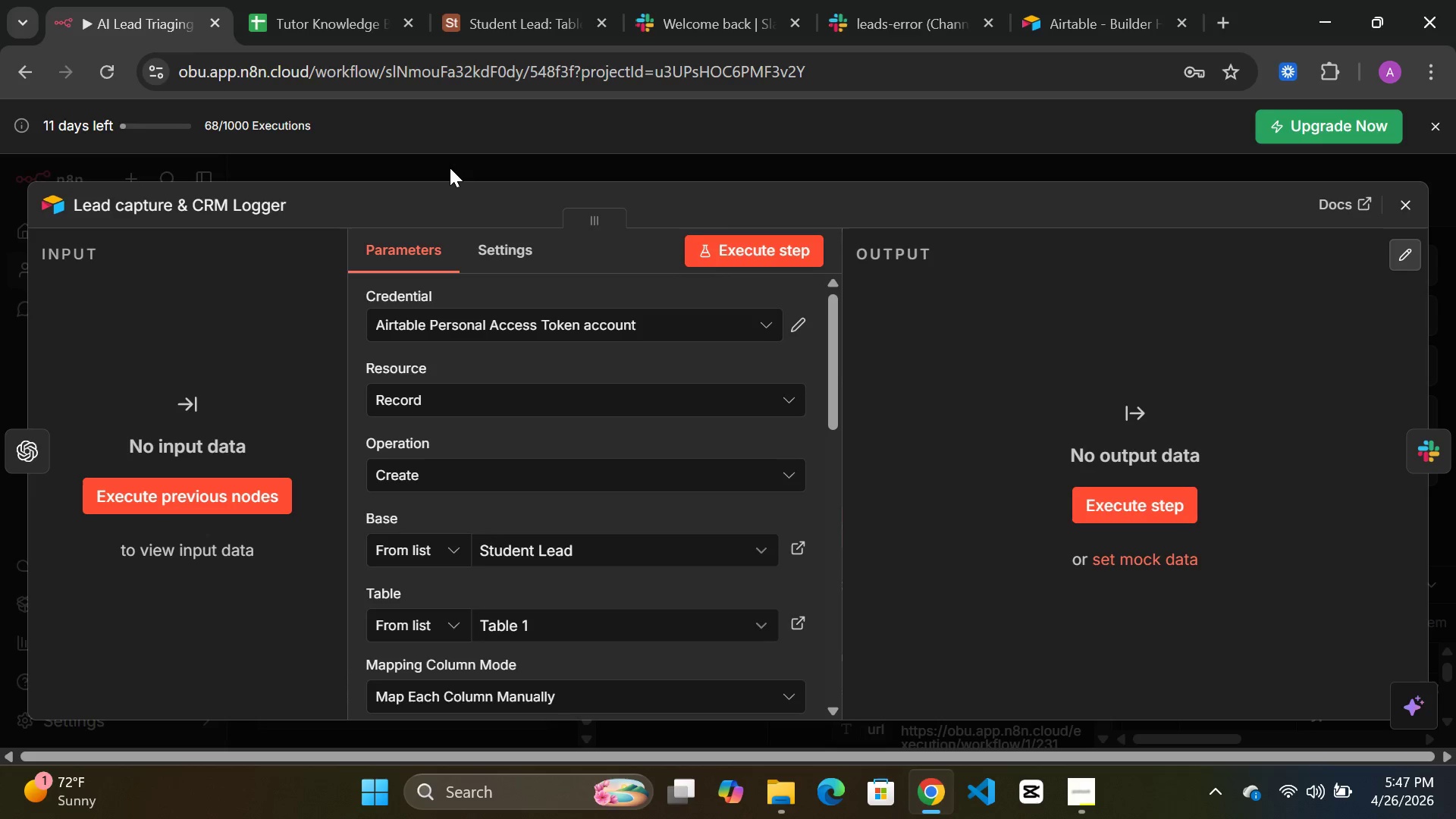 
left_click([450, 168])
 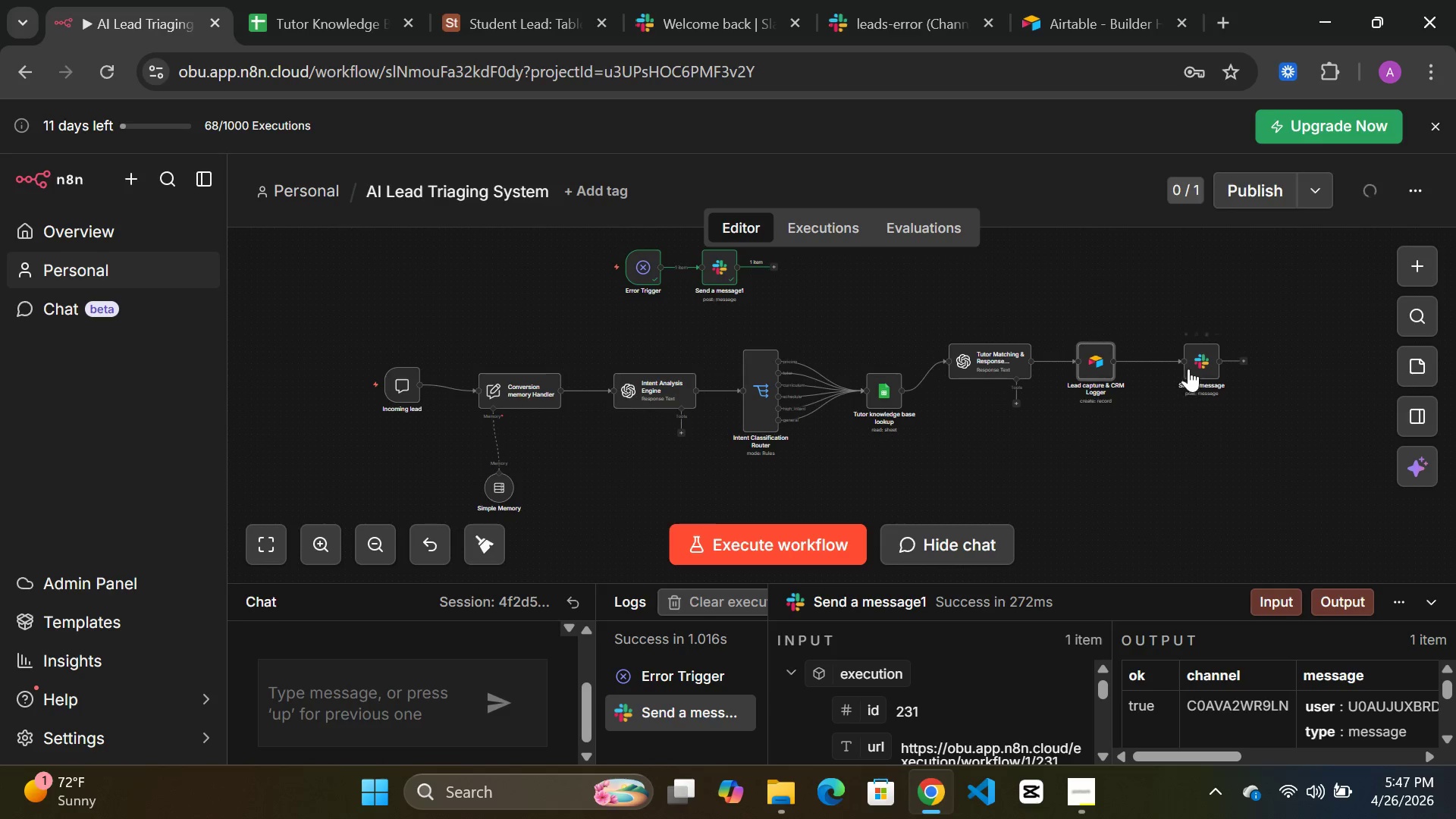 
double_click([1191, 363])
 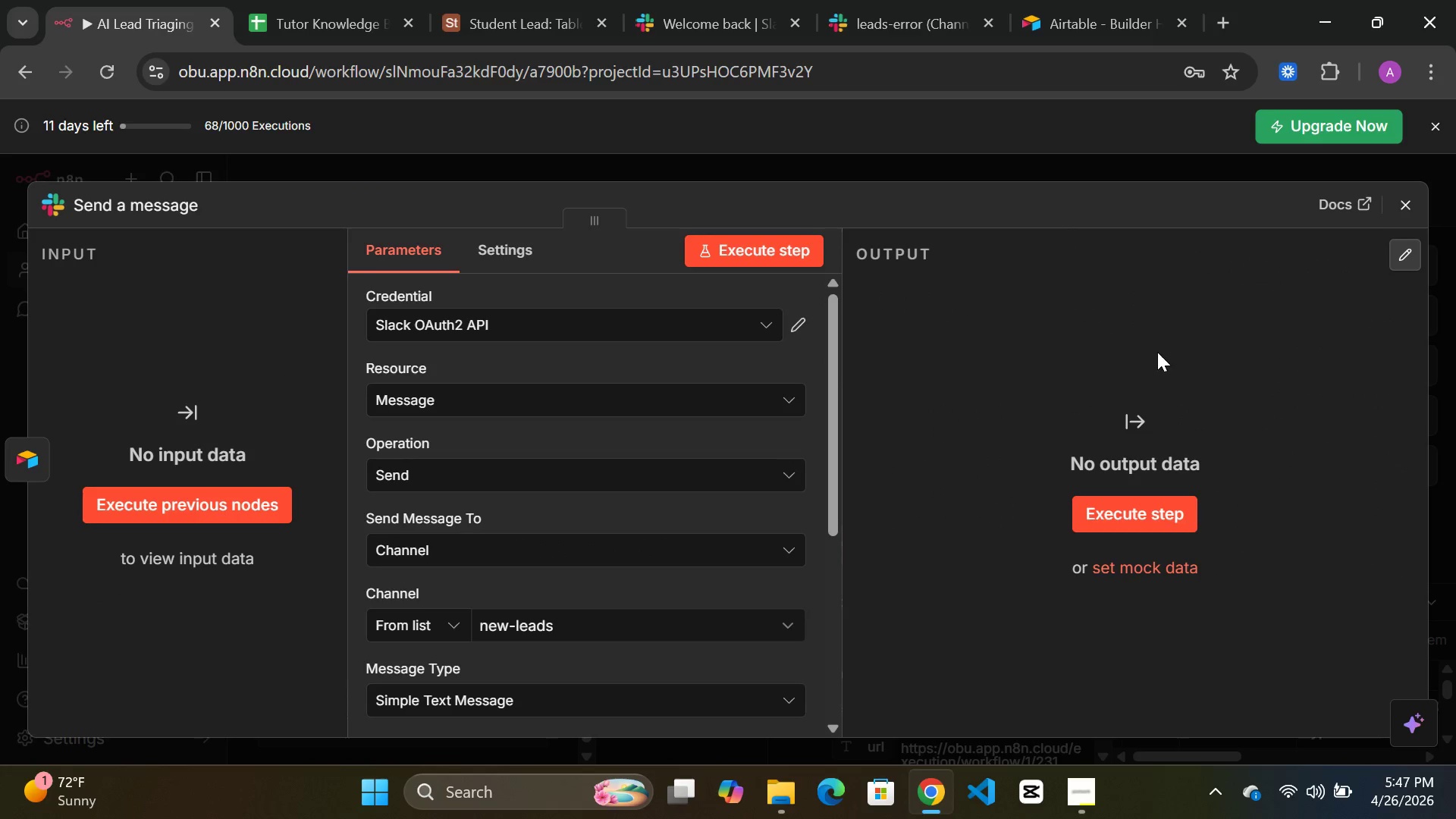 
wait(5.08)
 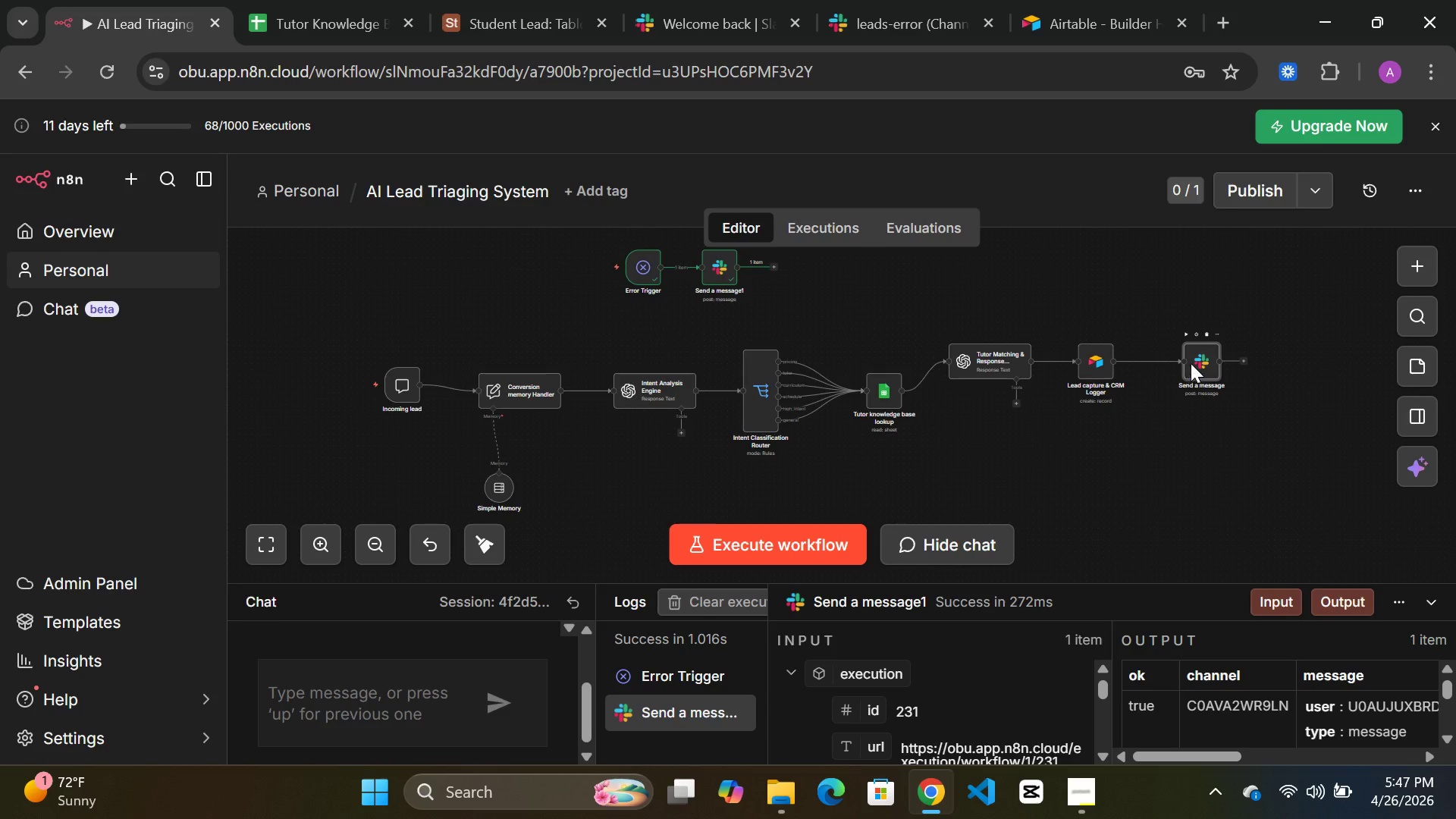 
left_click([122, 199])
 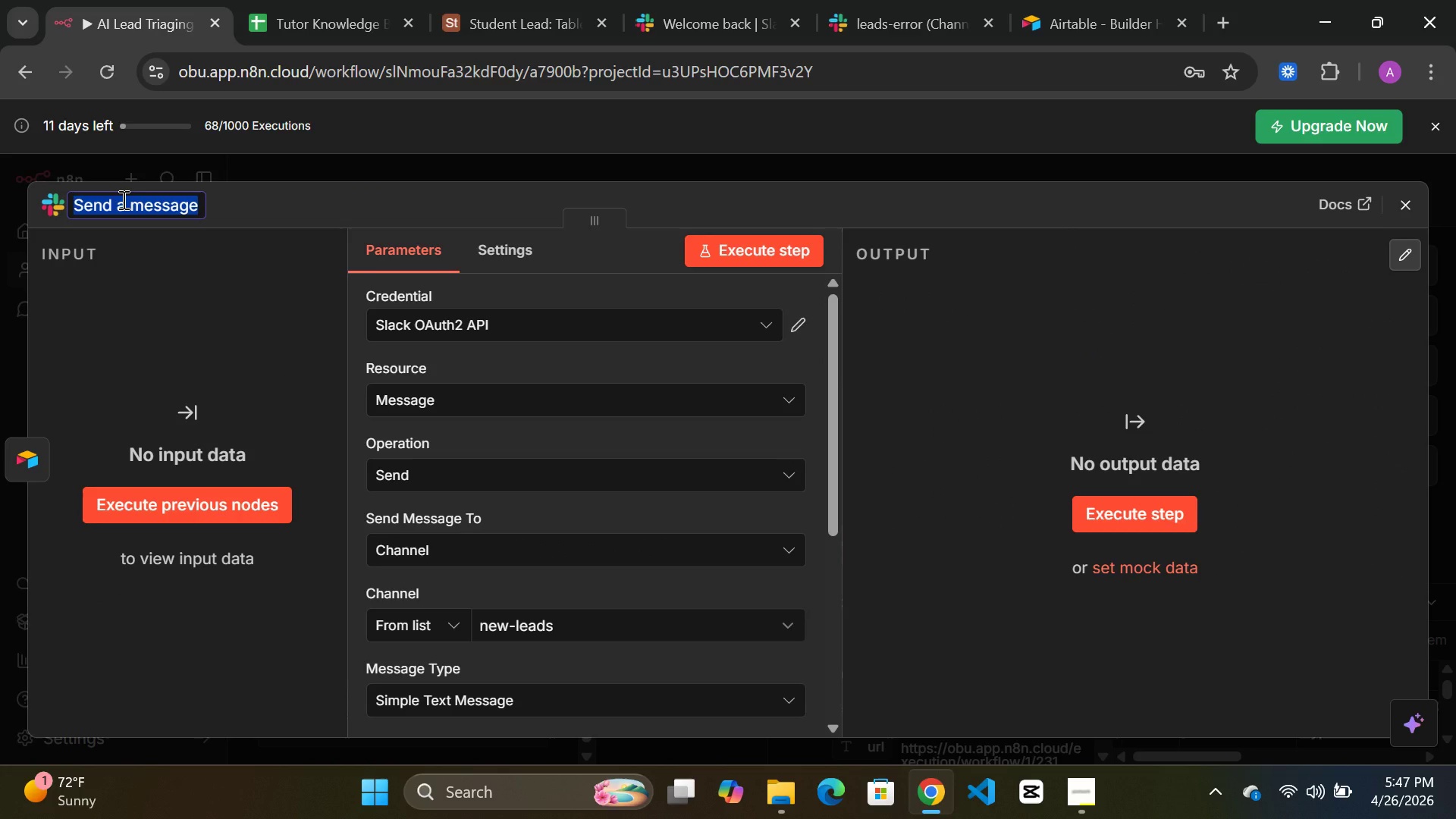 
type([Delete]Lead Not)
 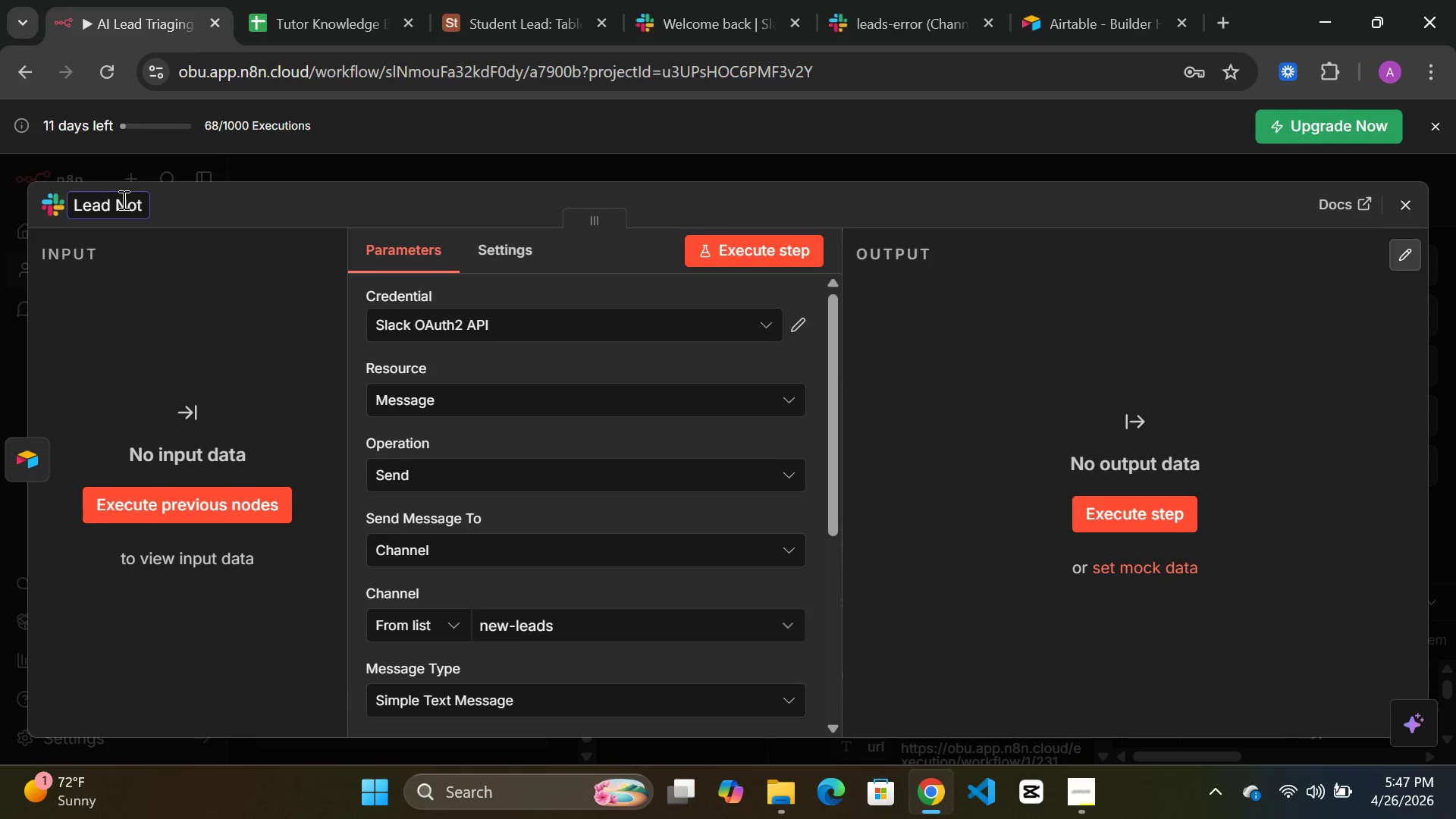 
type(ification)
 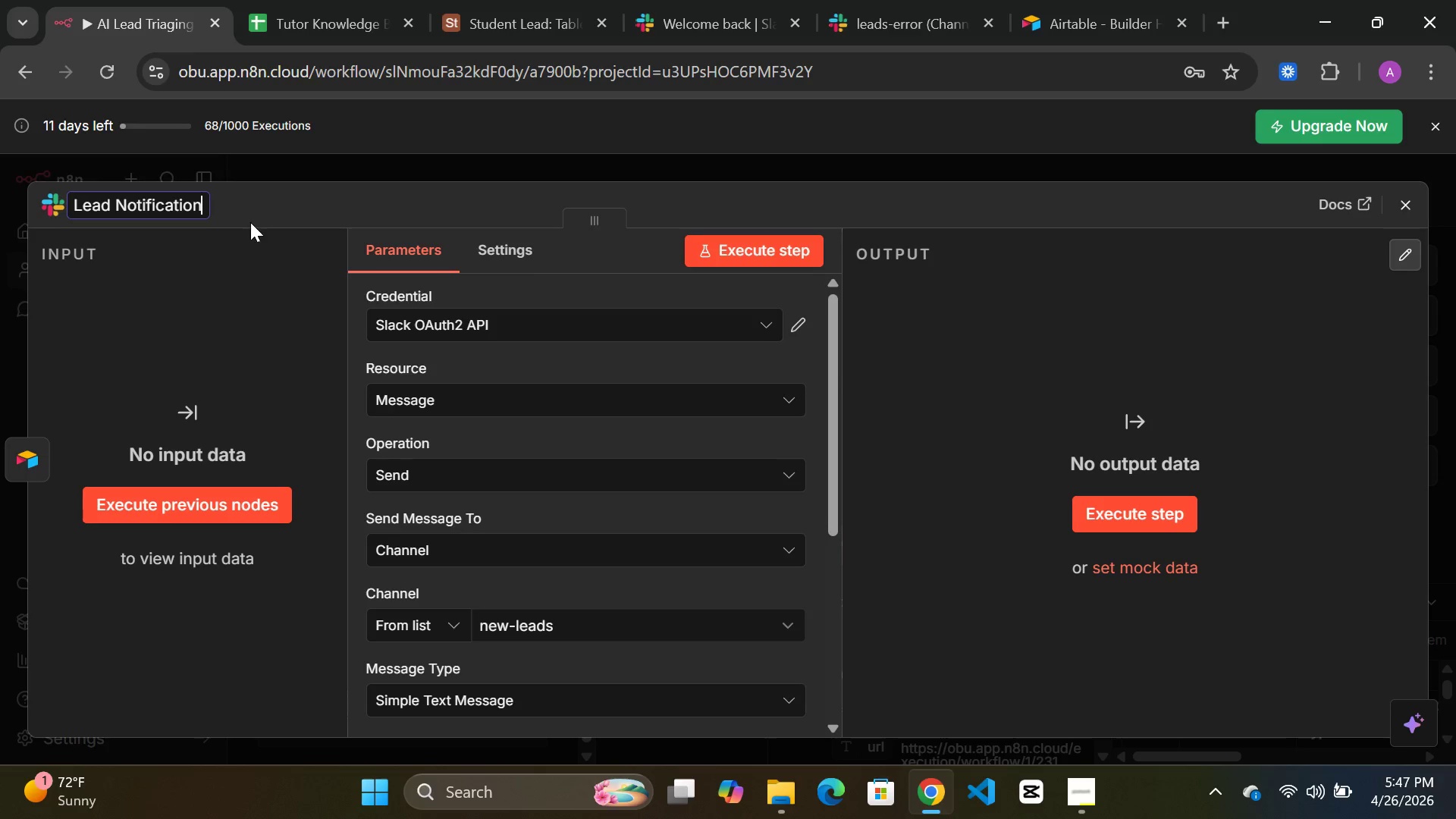 
left_click([256, 215])
 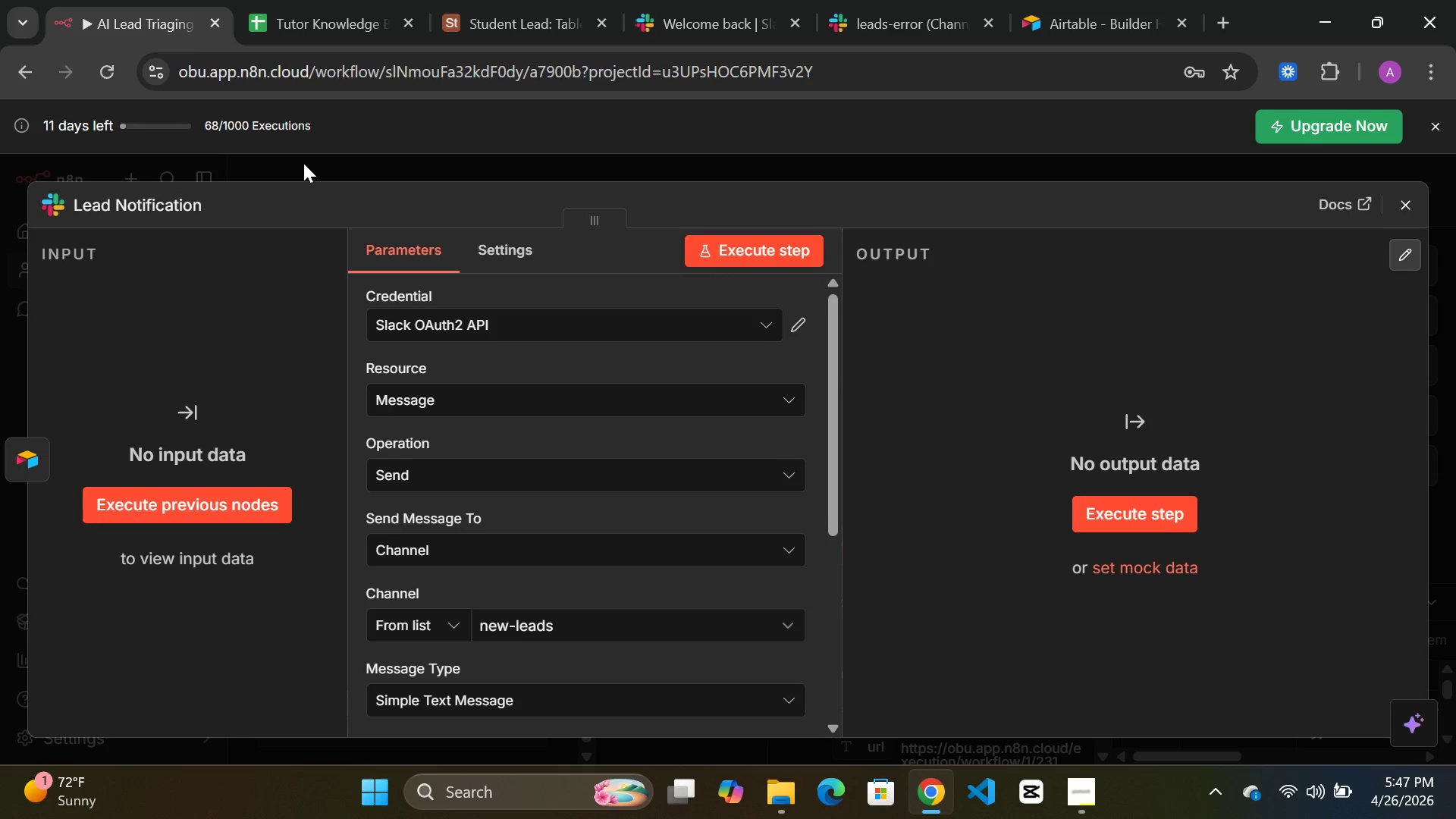 
left_click([304, 163])
 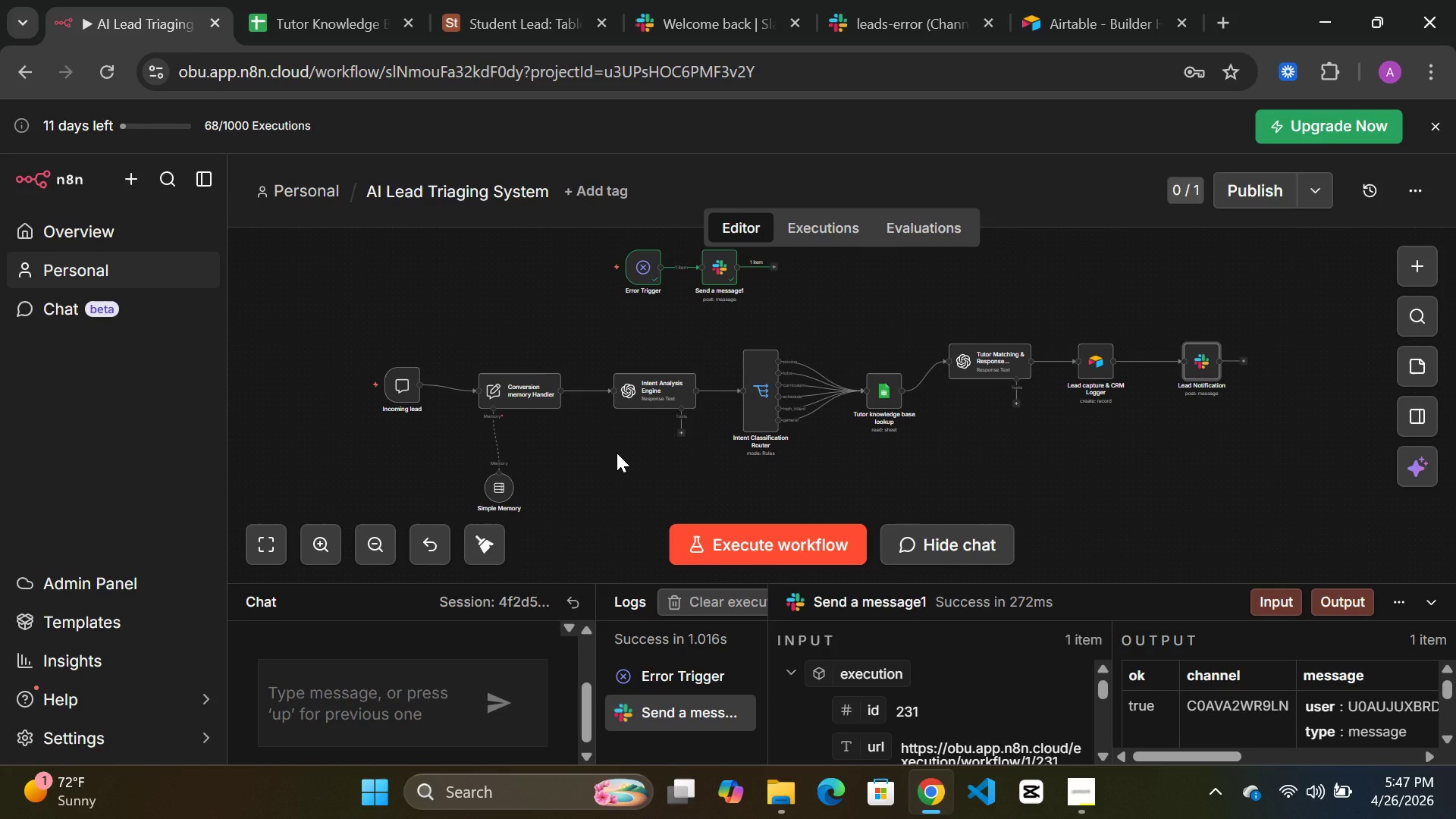 
wait(9.61)
 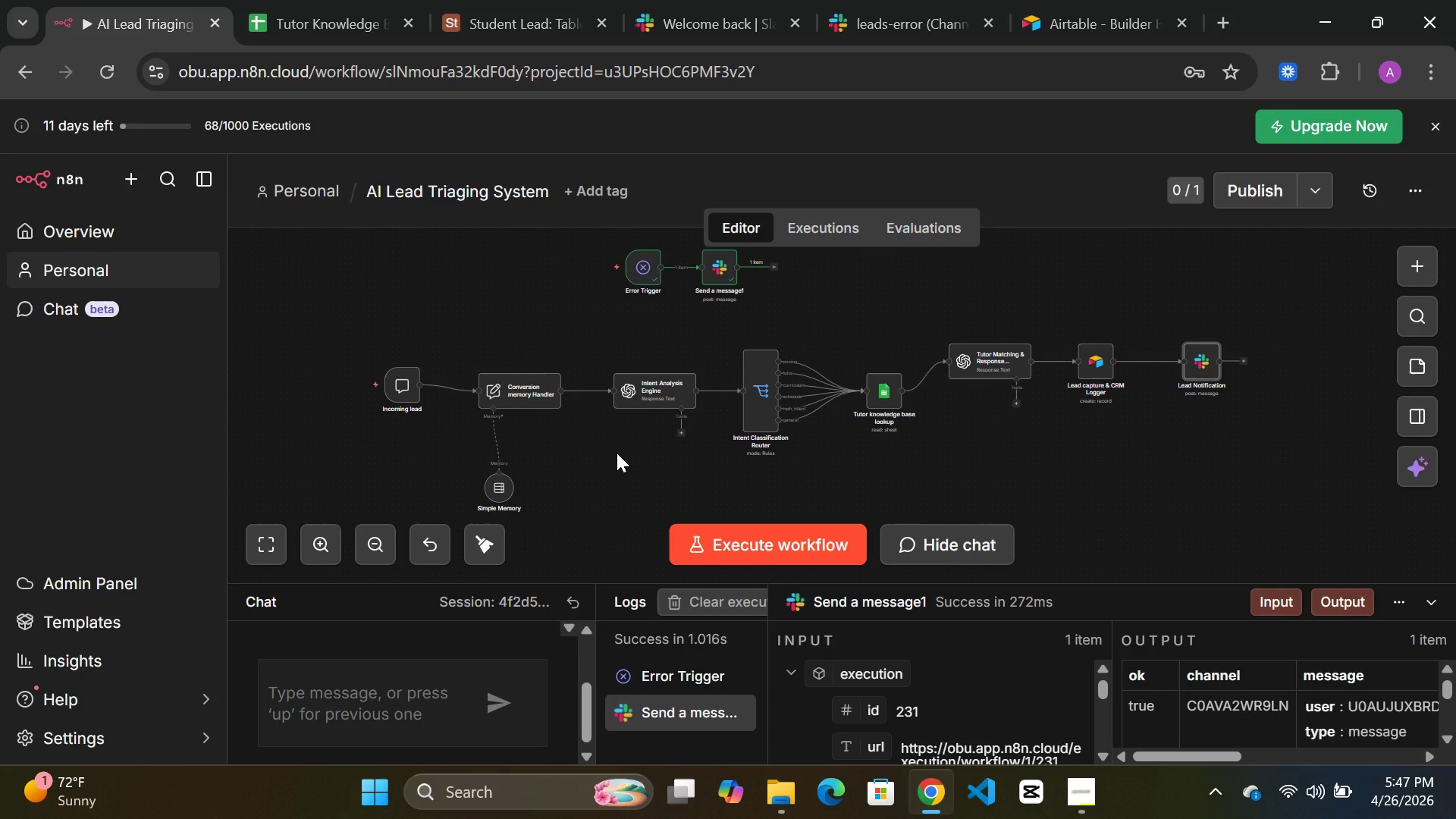 
double_click([639, 267])
 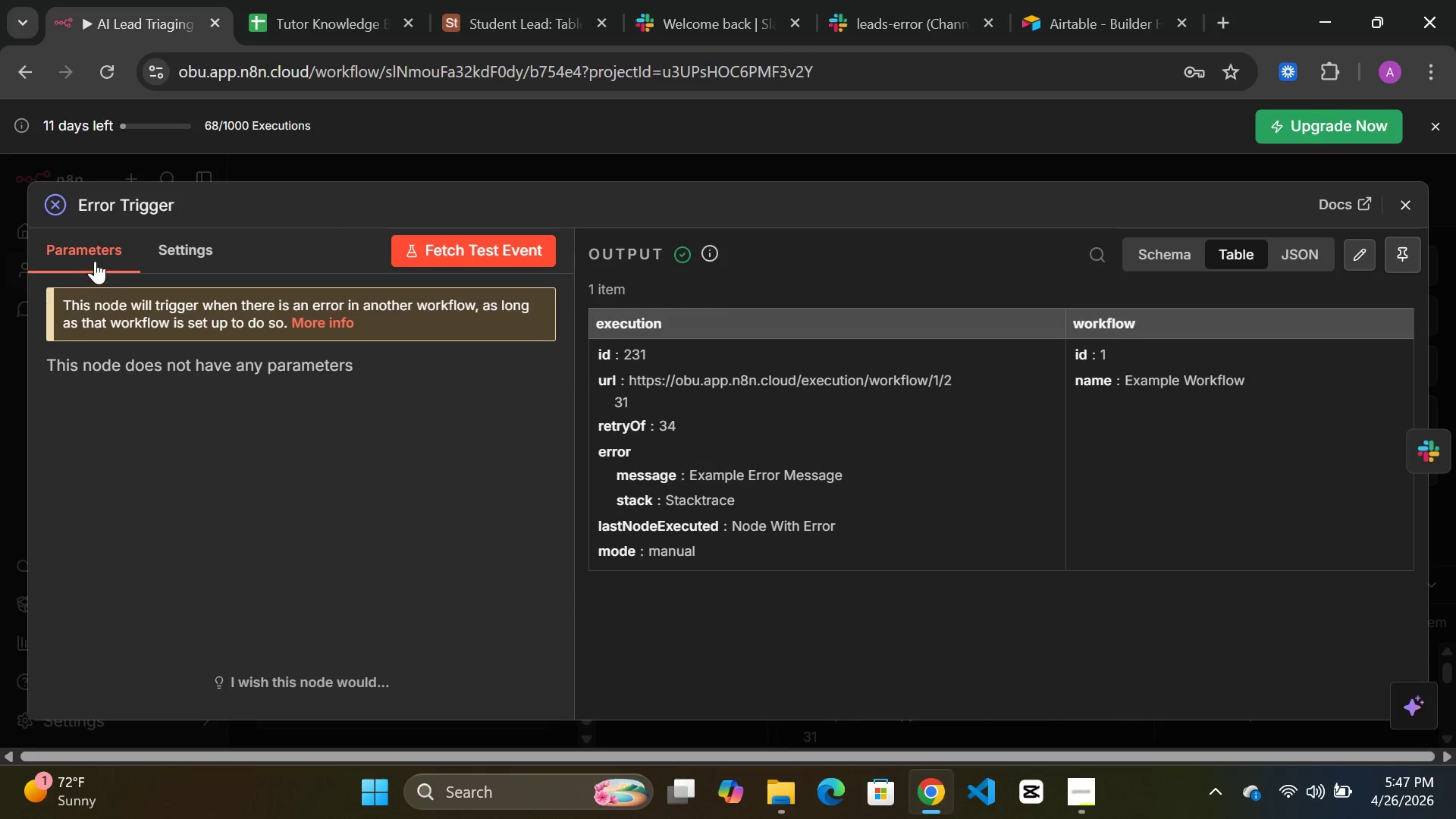 
left_click([115, 212])
 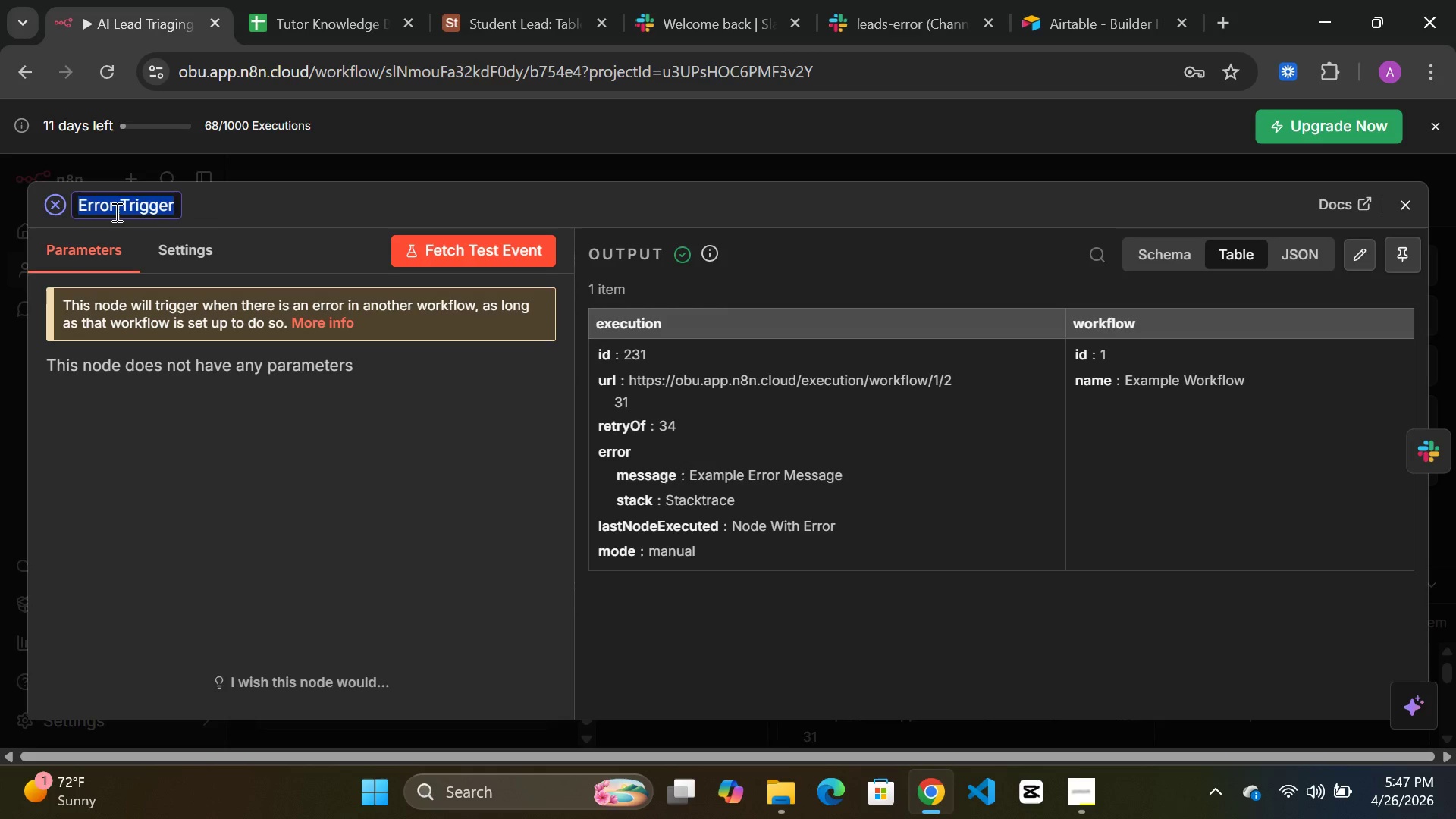 
type([Delete]Gloabl error monitor)
 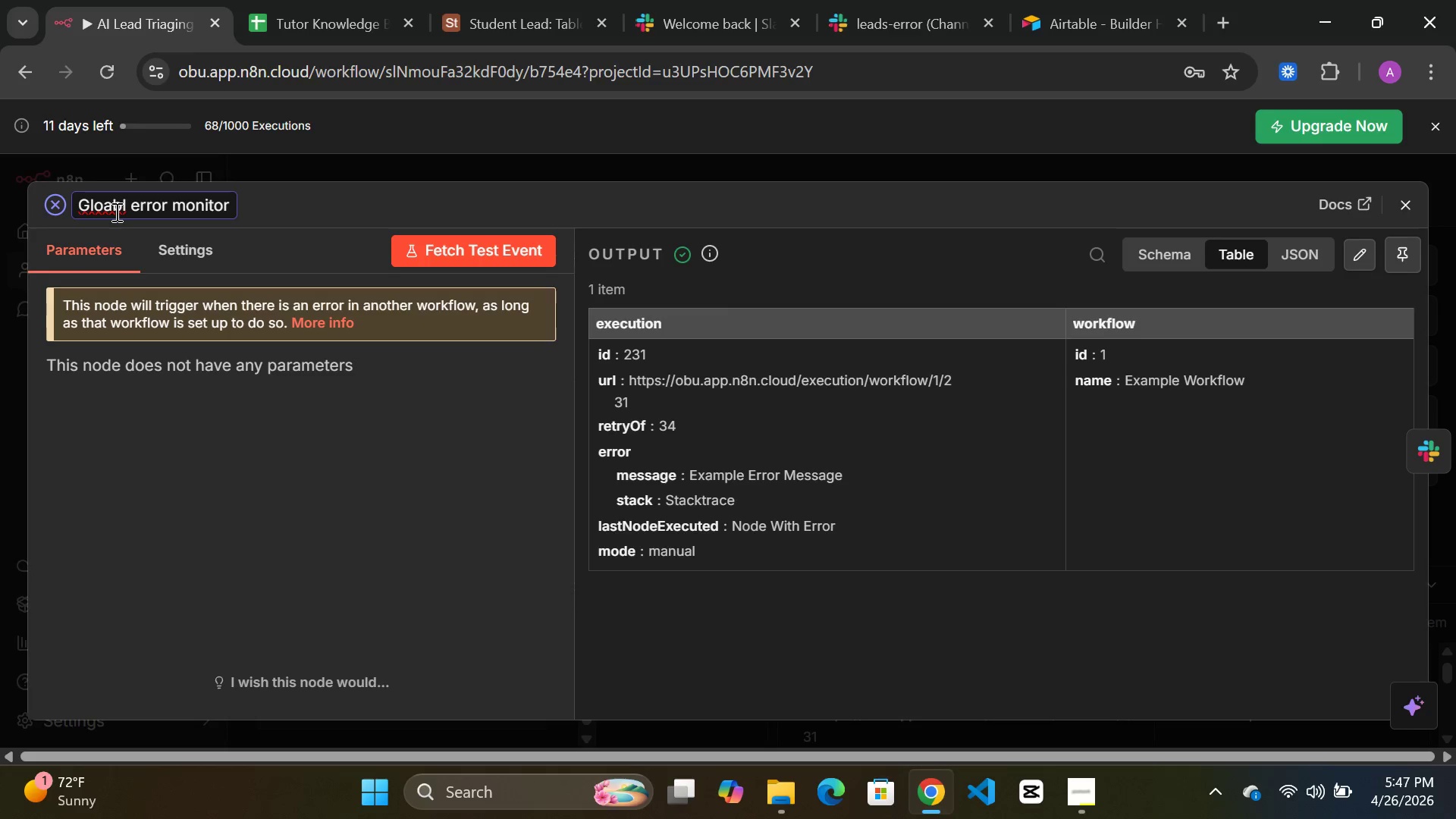 
left_click([122, 204])
 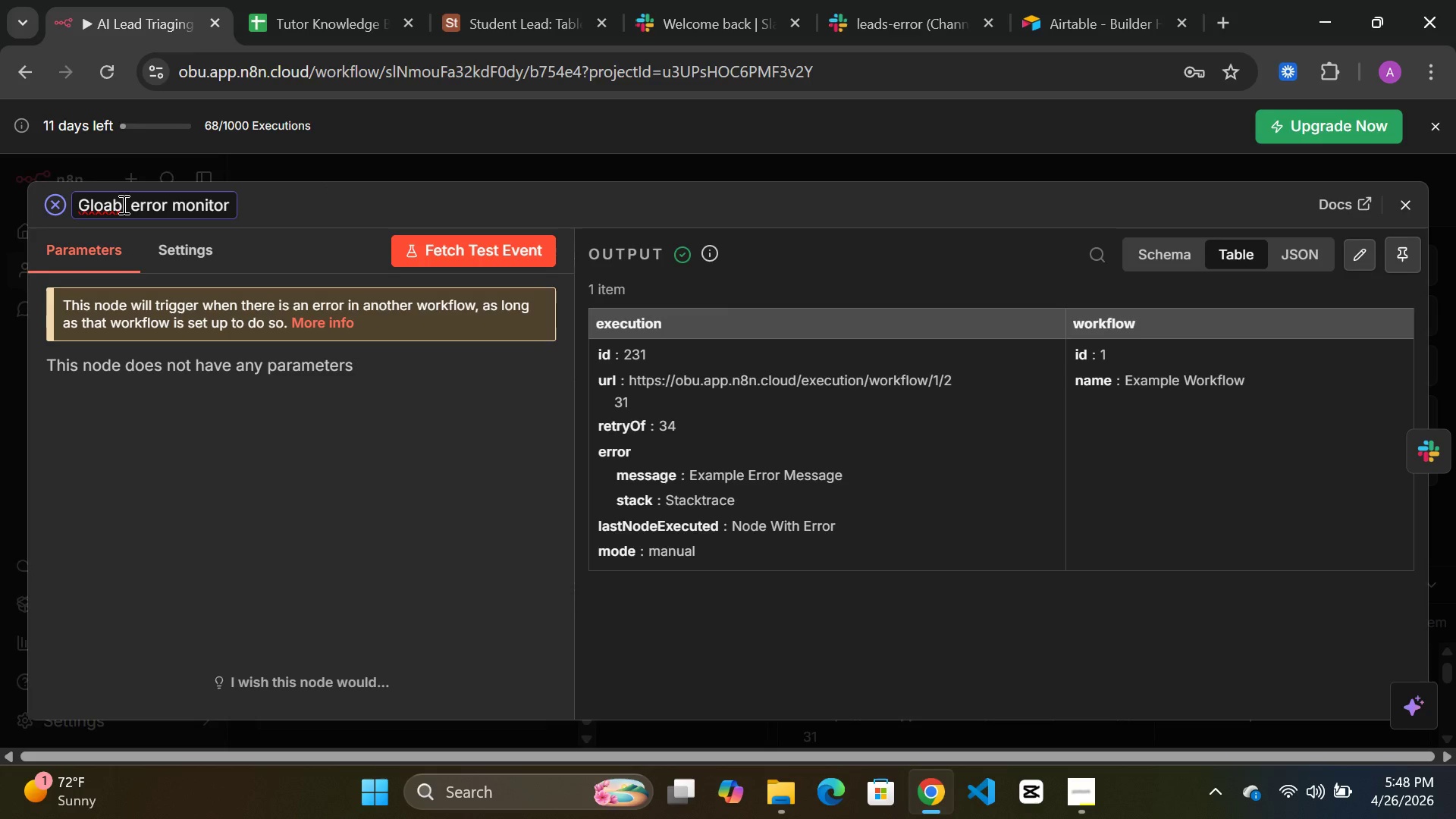 
key(A)
 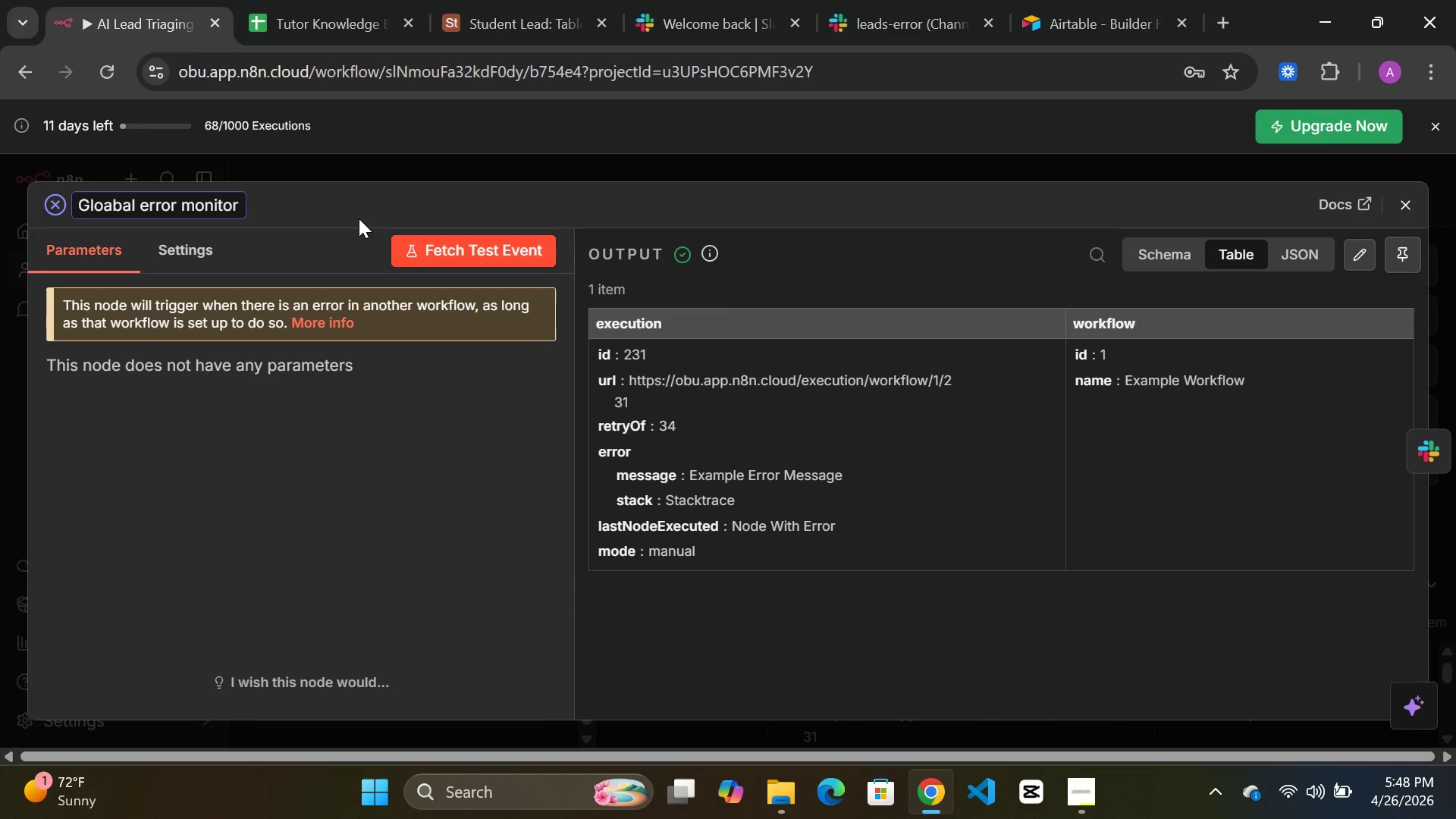 
left_click([359, 212])
 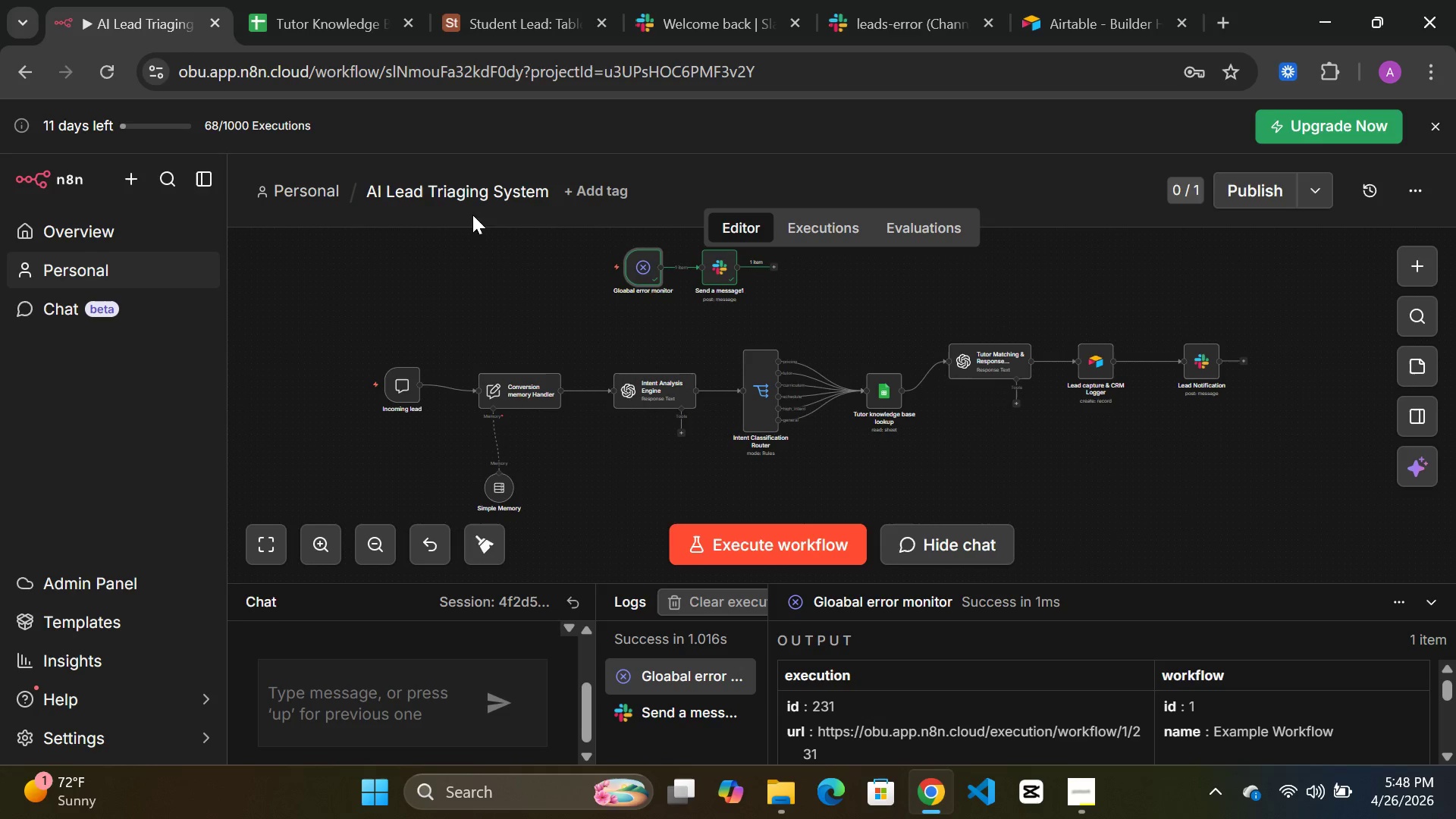 
wait(5.84)
 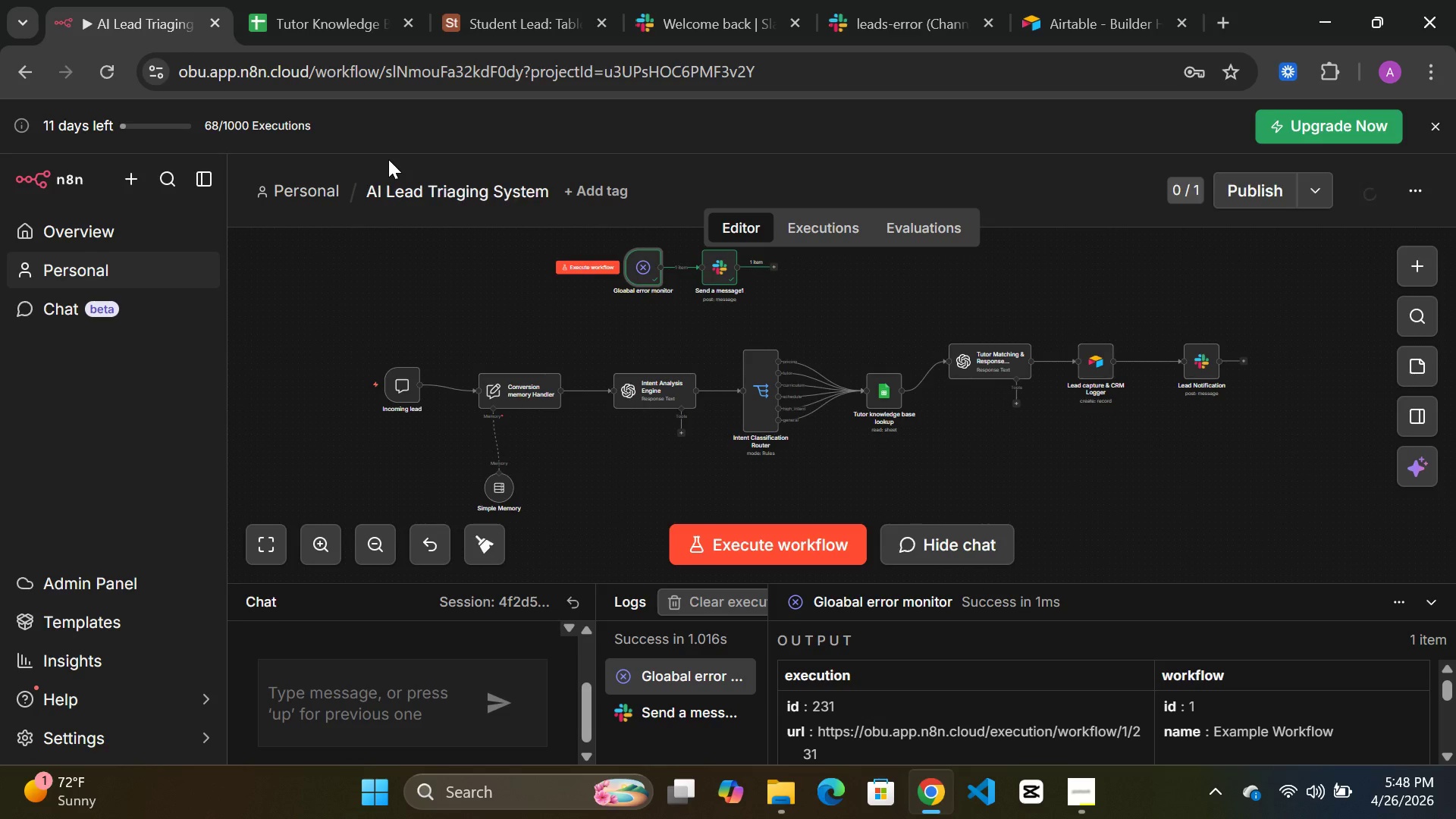 
double_click([720, 274])
 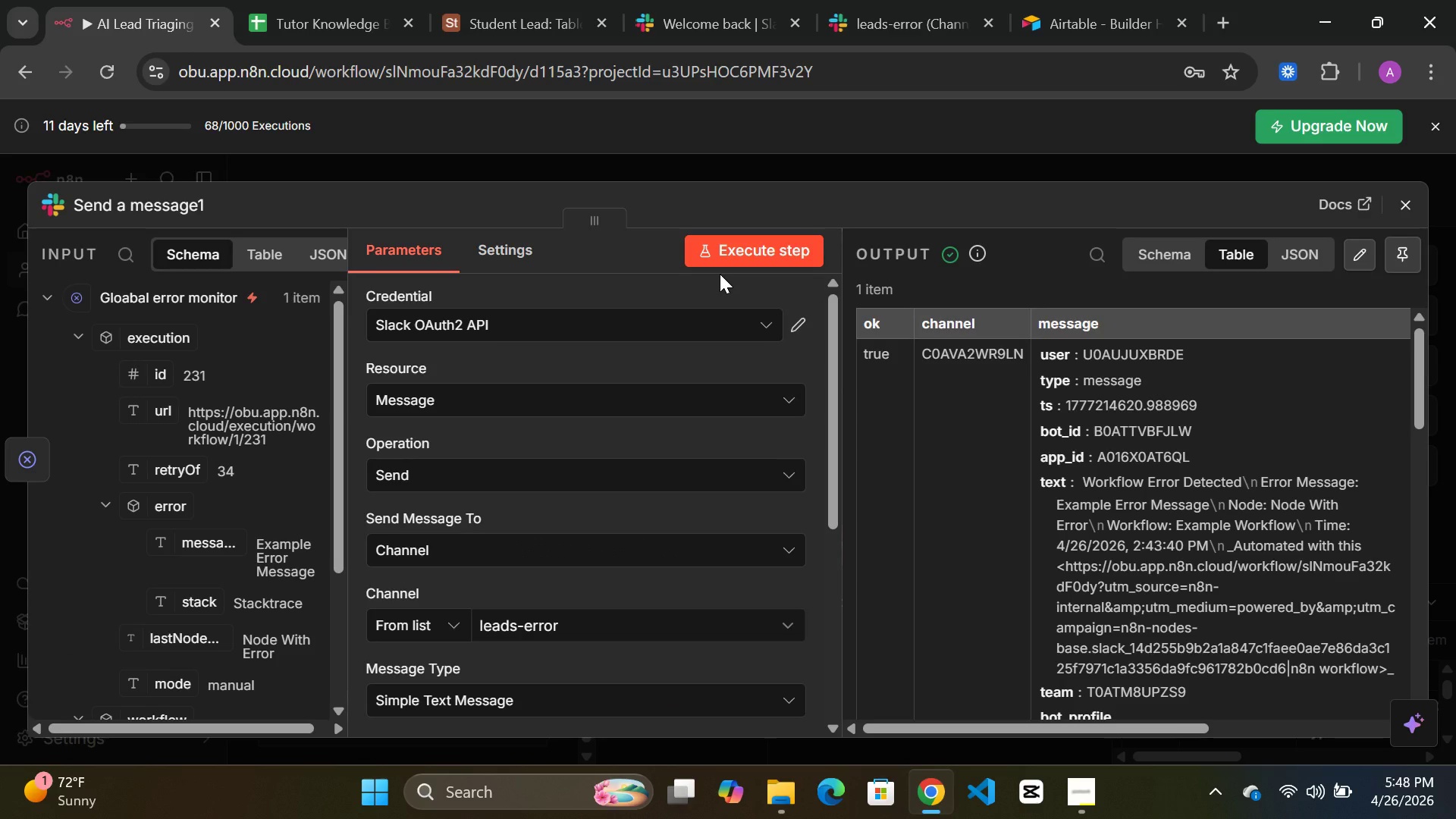 
left_click([131, 194])
 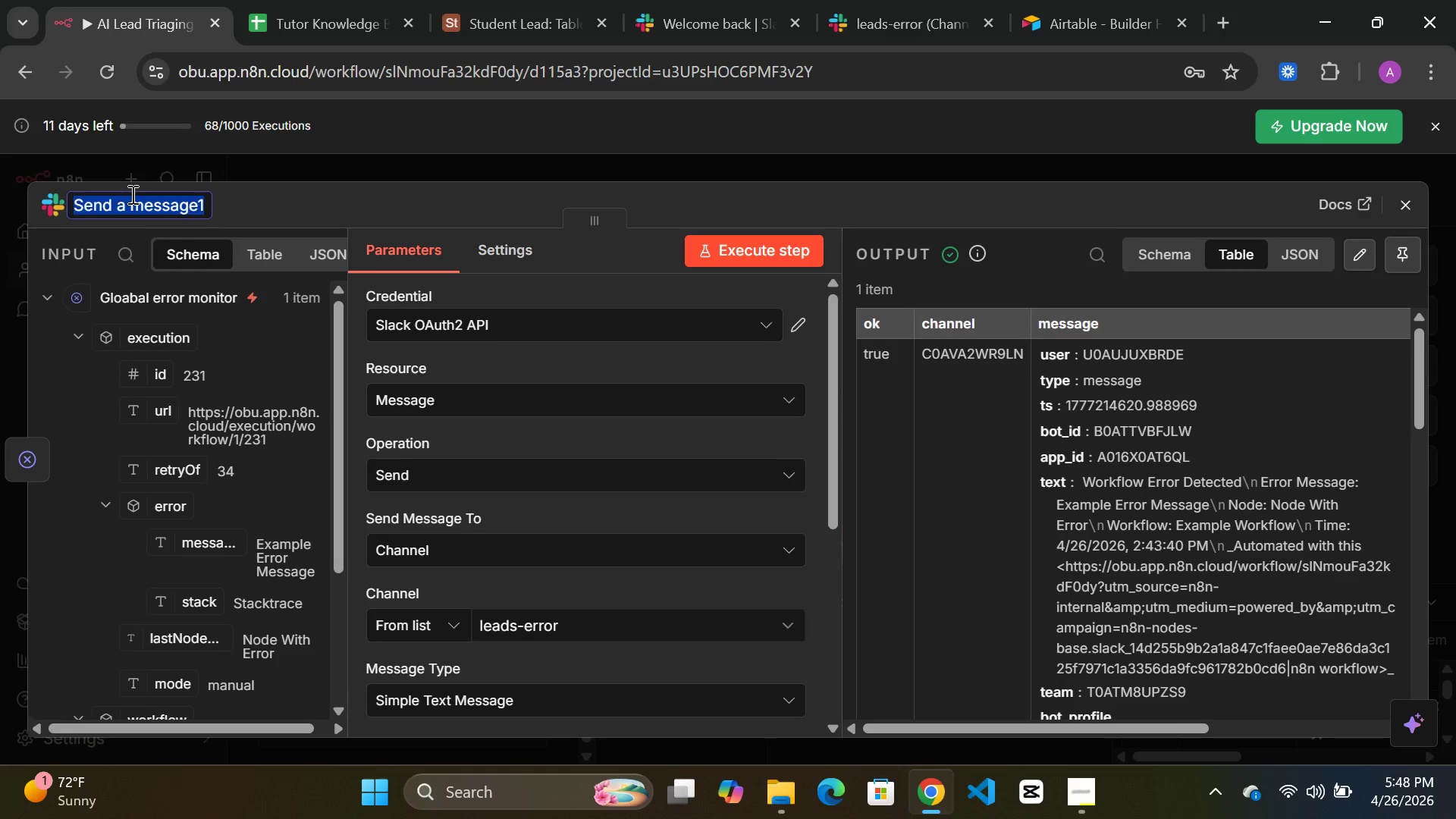 
type([Delete]error alert sla k)
key(Backspace)
key(Backspace)
type(ck)
 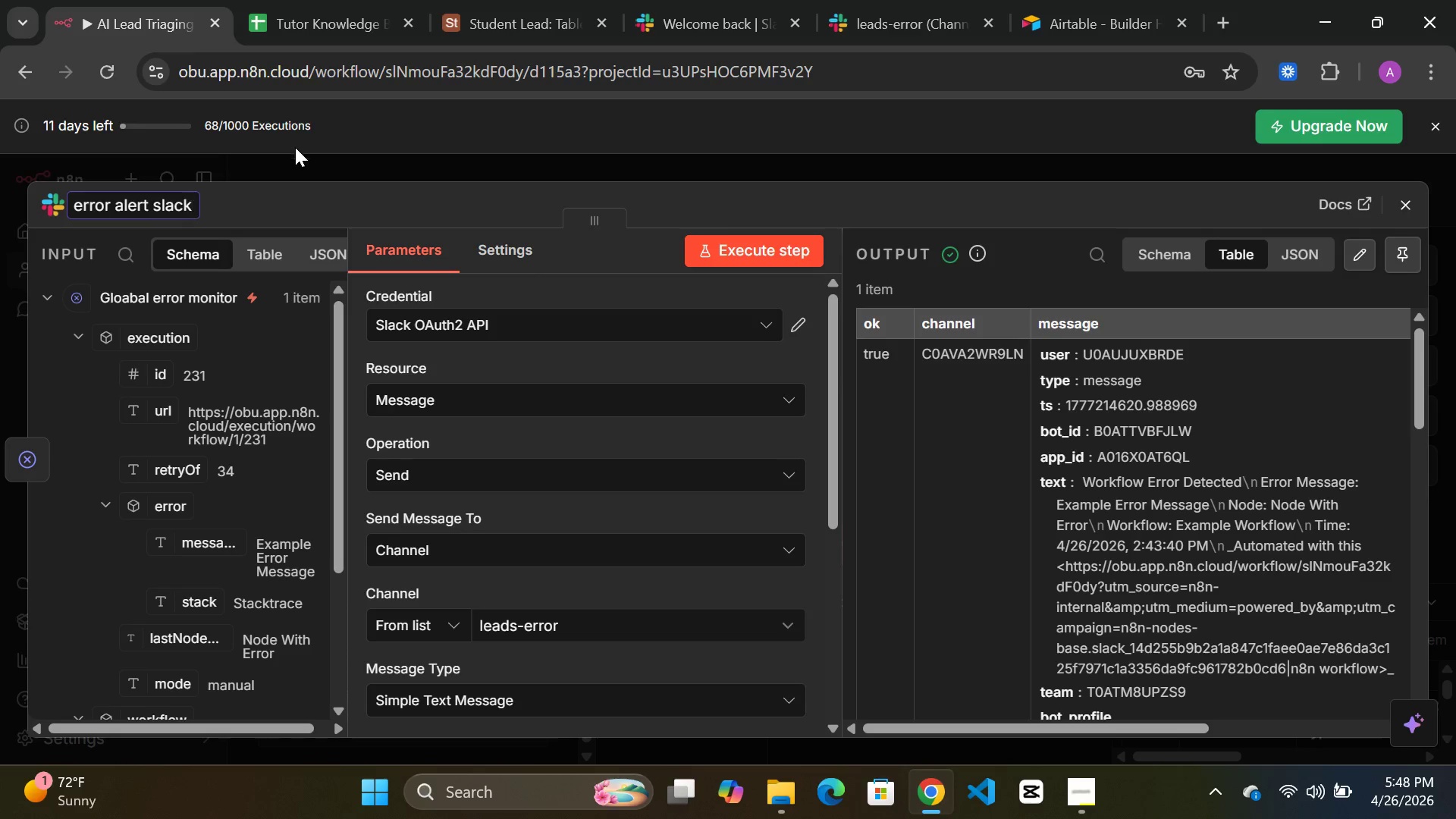 
left_click([361, 160])
 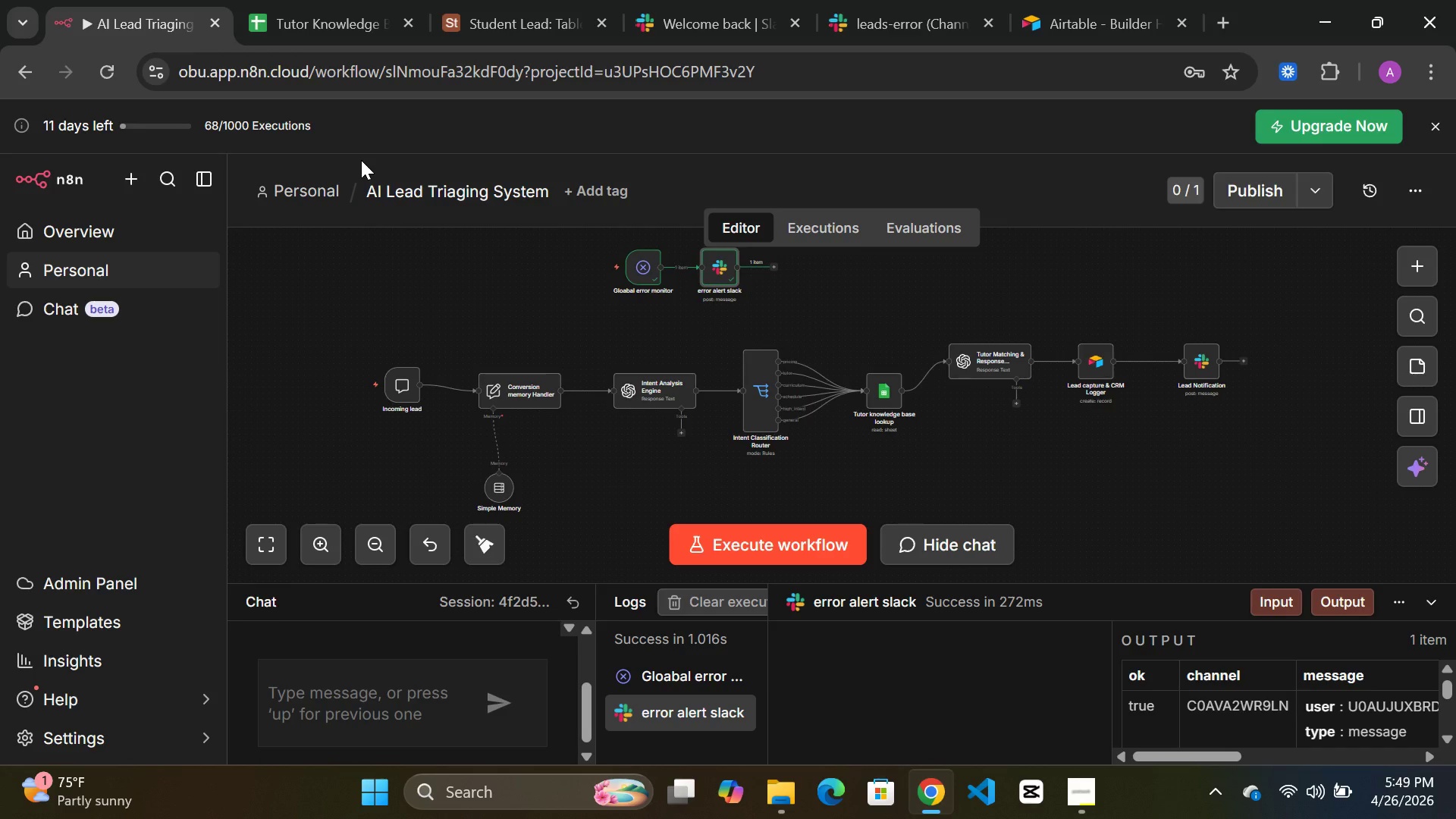 
wait(50.19)
 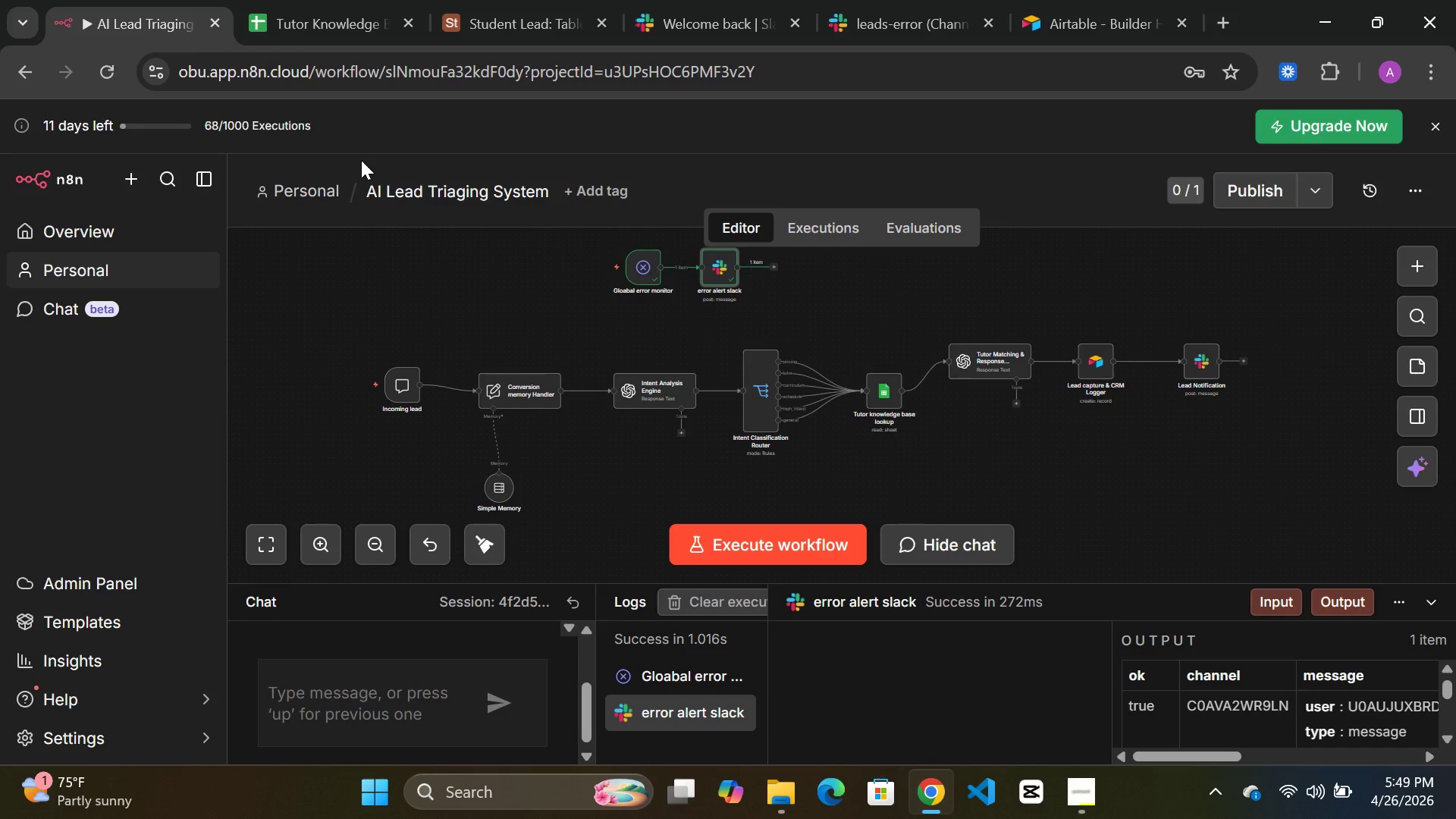 
mouse_move([649, 293])
 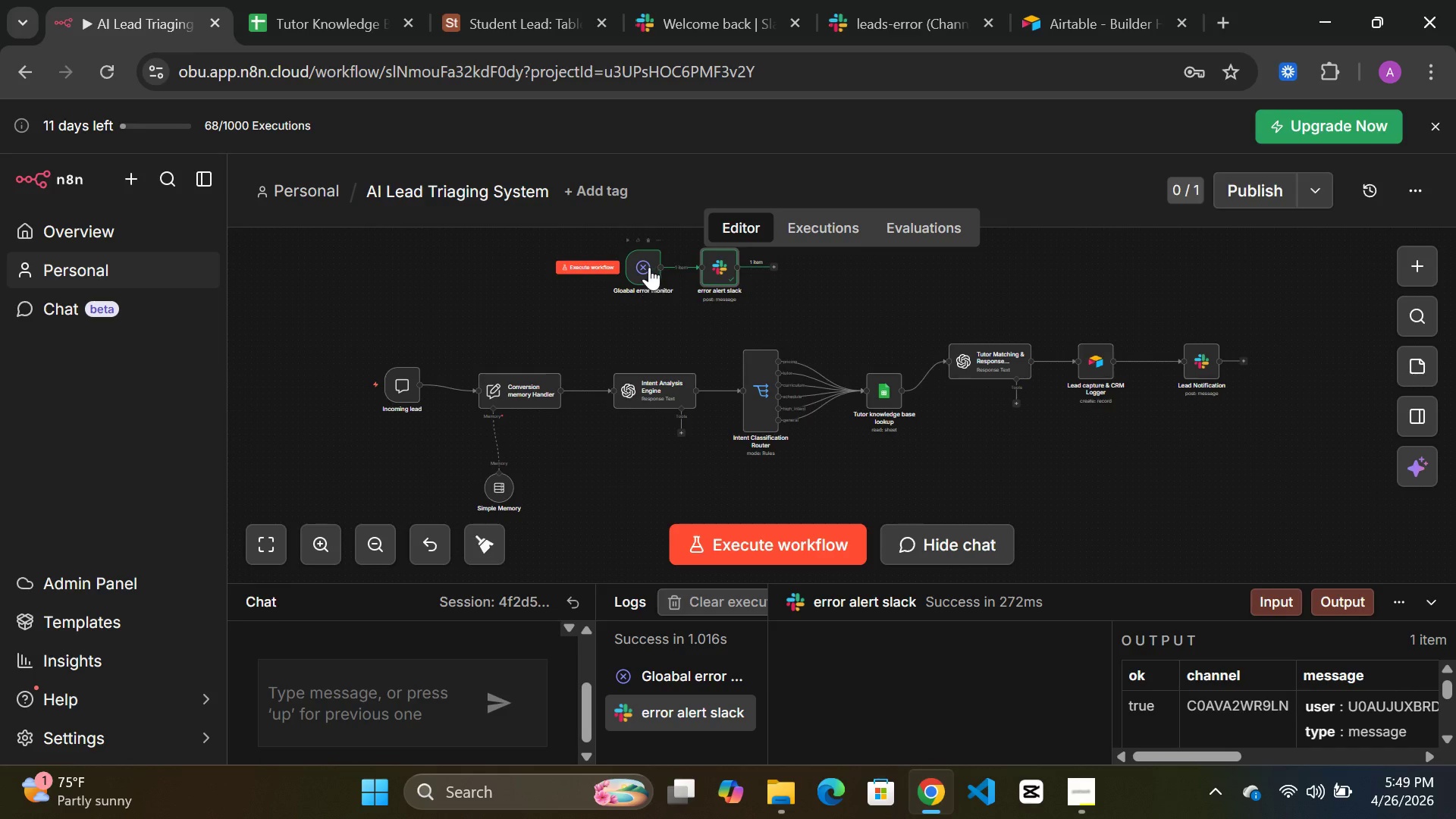 
mouse_move([637, 294])
 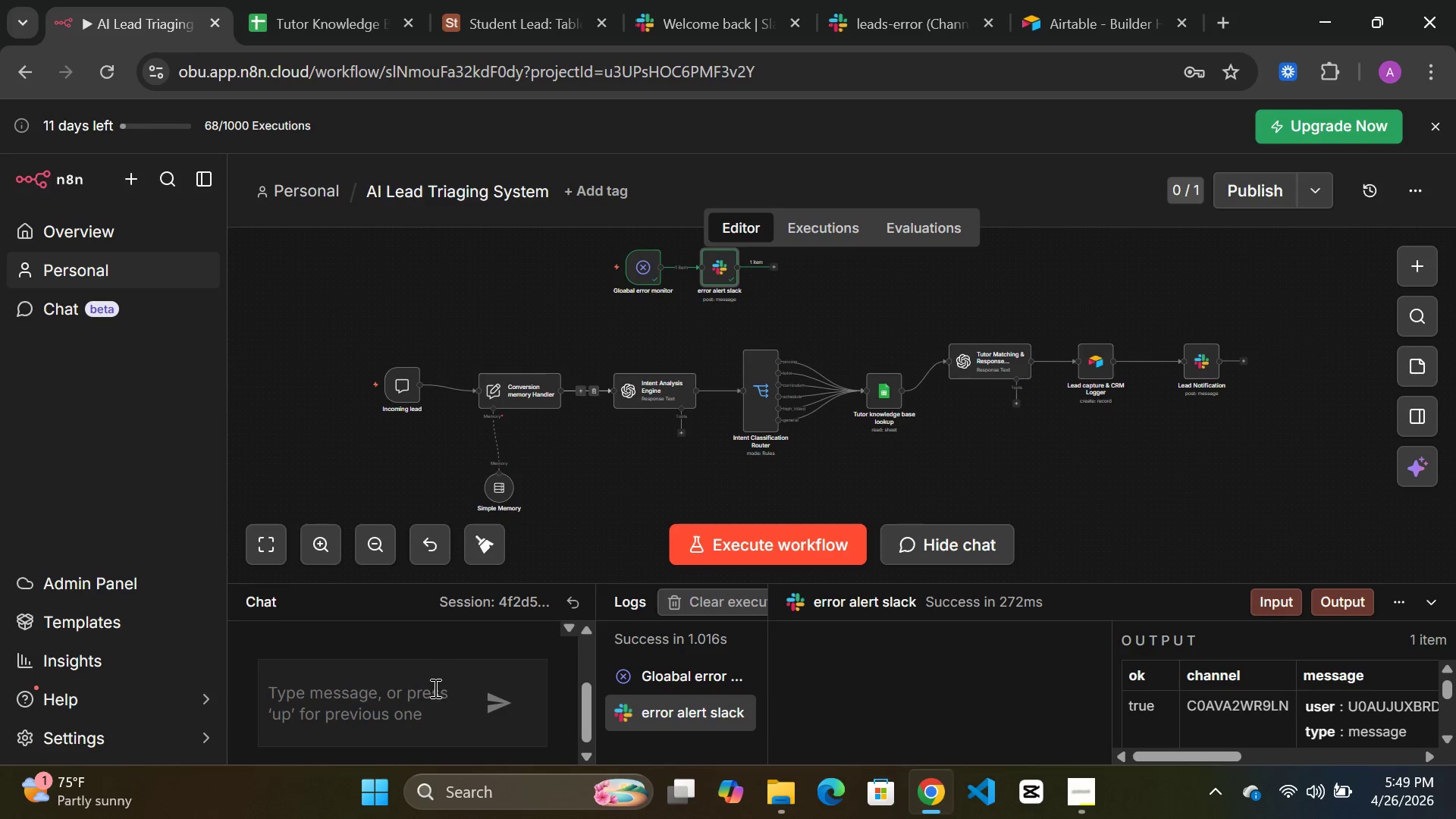 
left_click([434, 688])
 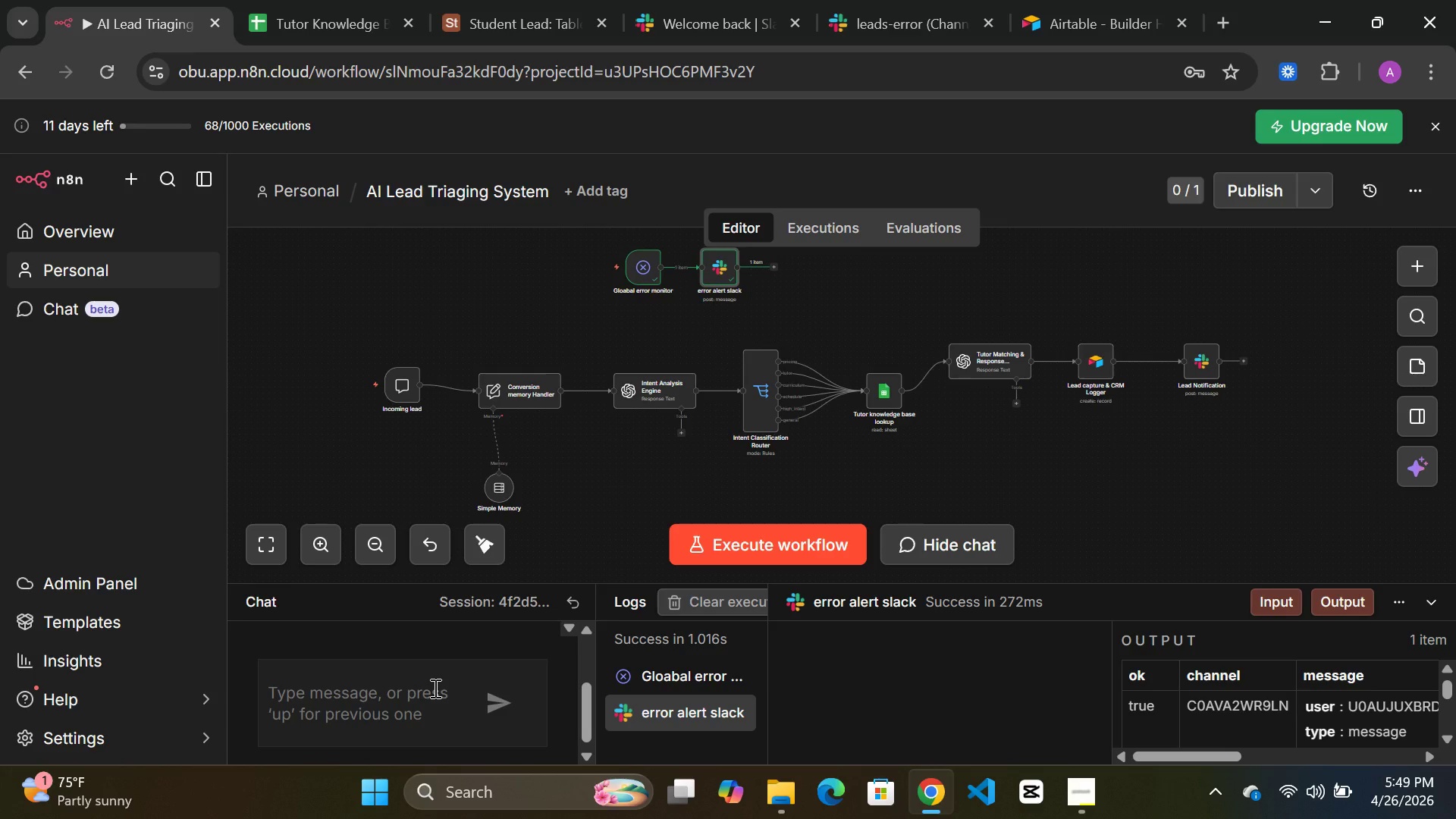 
type(How much does SAT ma)
key(Backspace)
type(A)
key(Backspace)
key(Backspace)
type(Math tue)
key(Backspace)
type(toring cost?)
 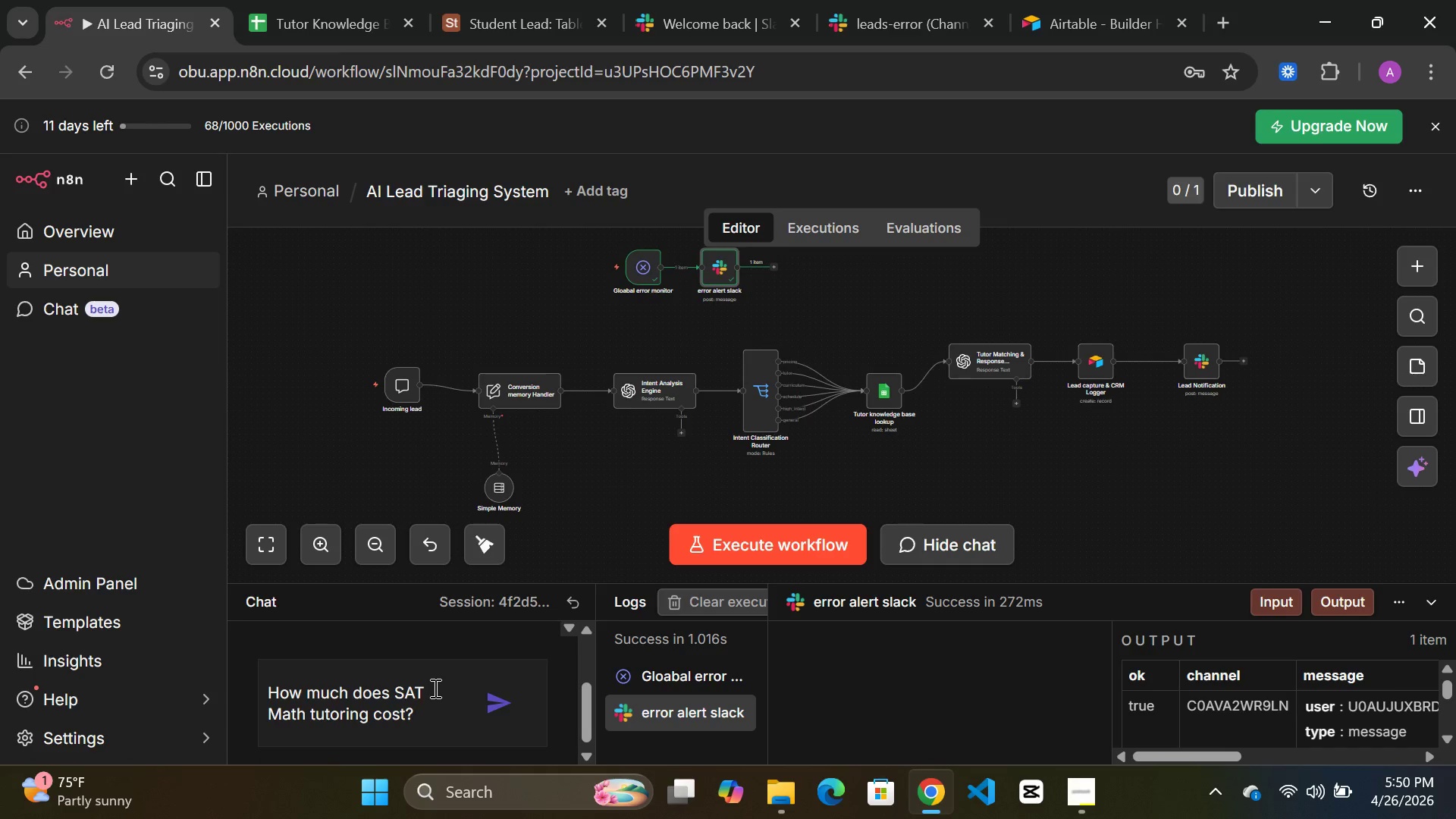 
left_click([513, 705])
 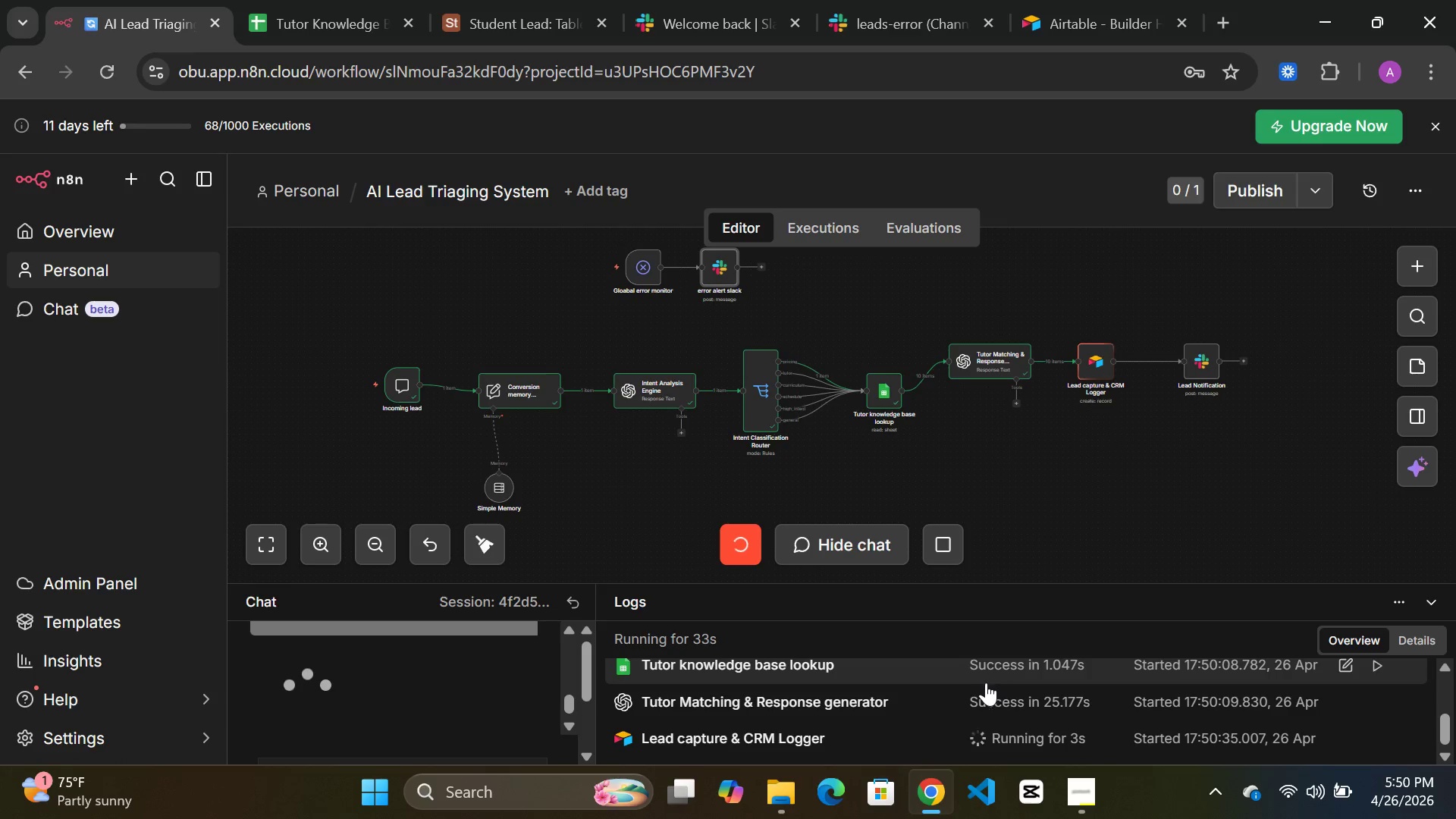 
wait(38.78)
 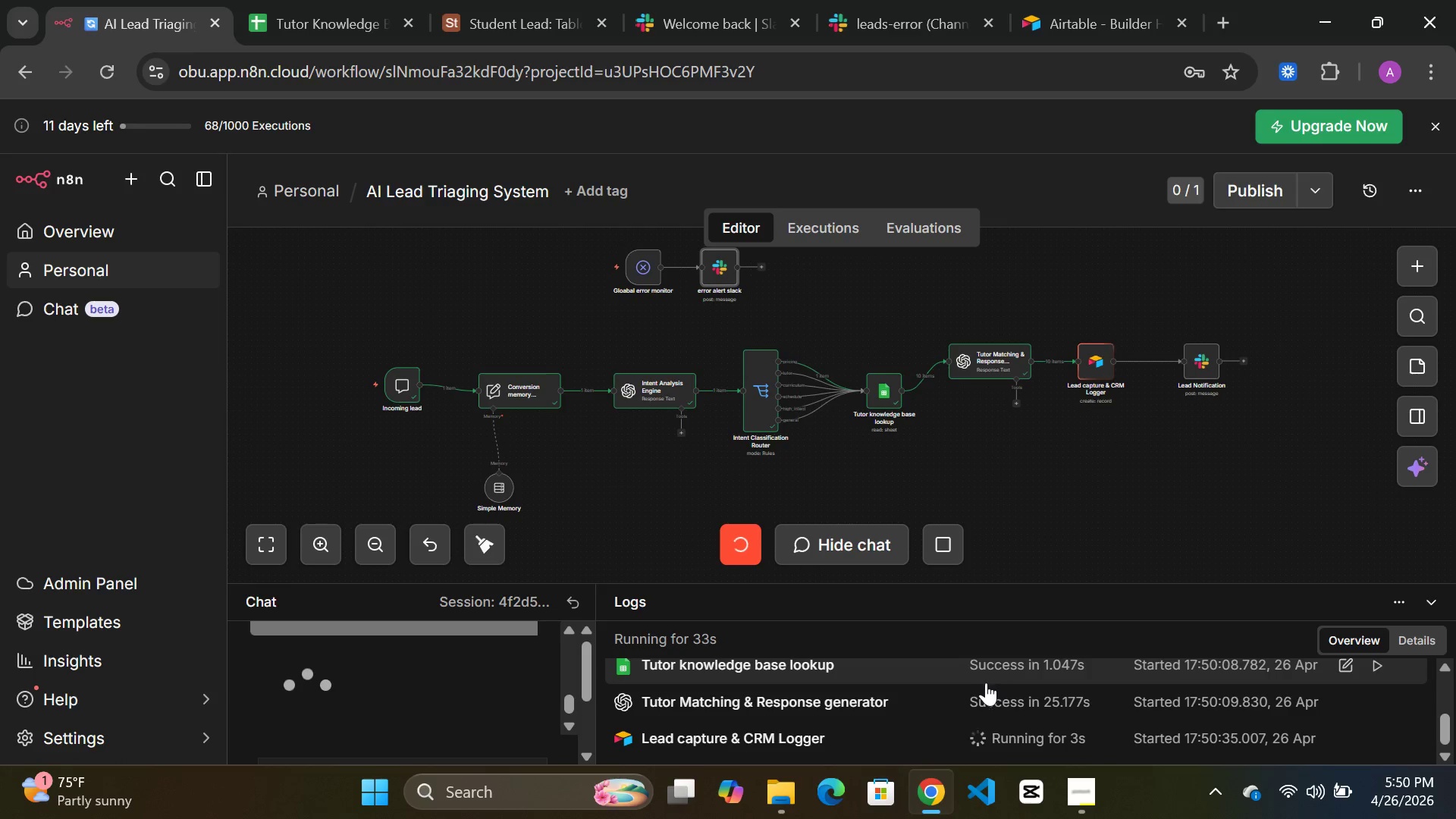 
scroll: coordinate [862, 714], scroll_direction: down, amount: 2.0
 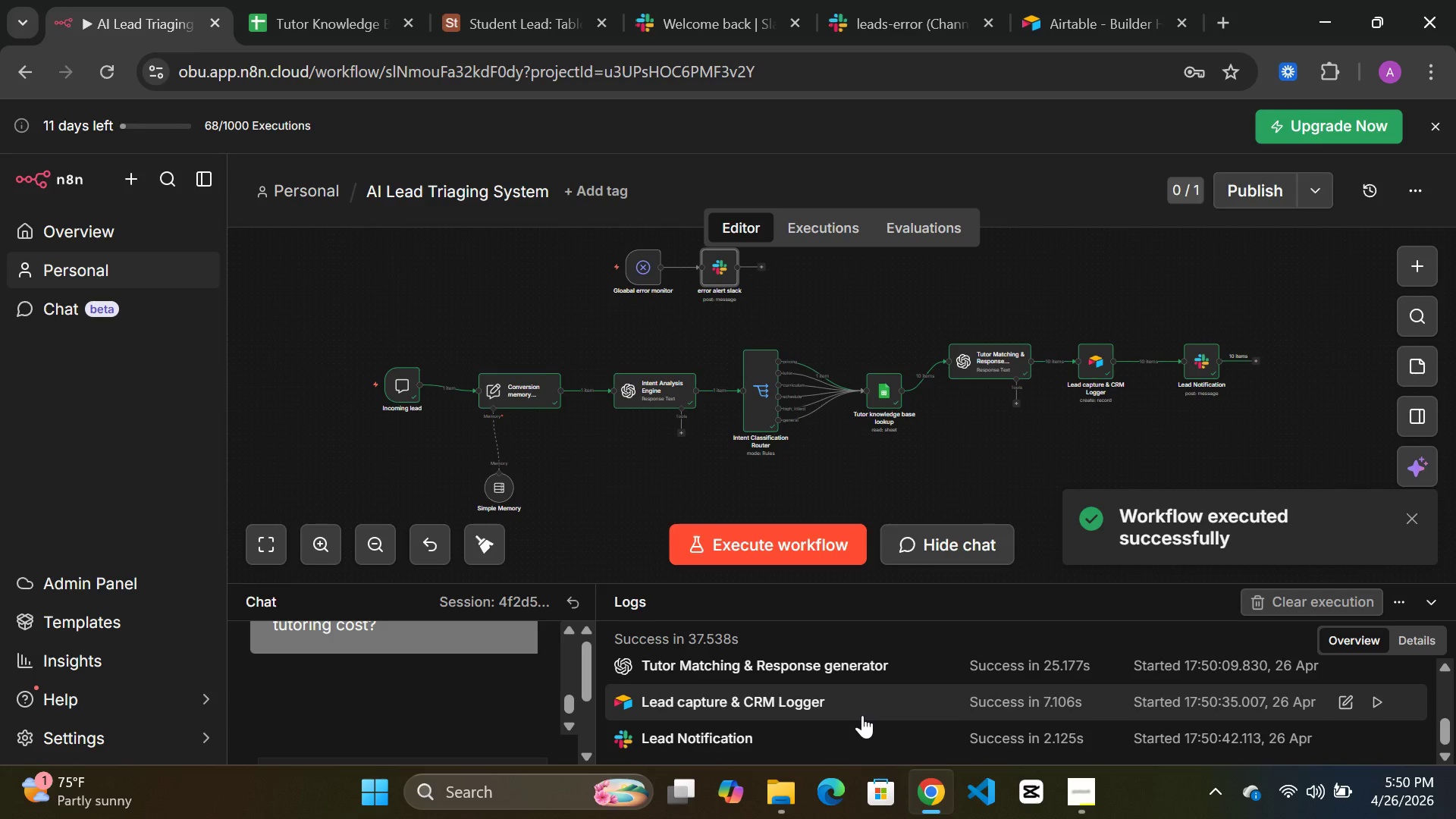 
scroll: coordinate [862, 715], scroll_direction: up, amount: 7.0
 